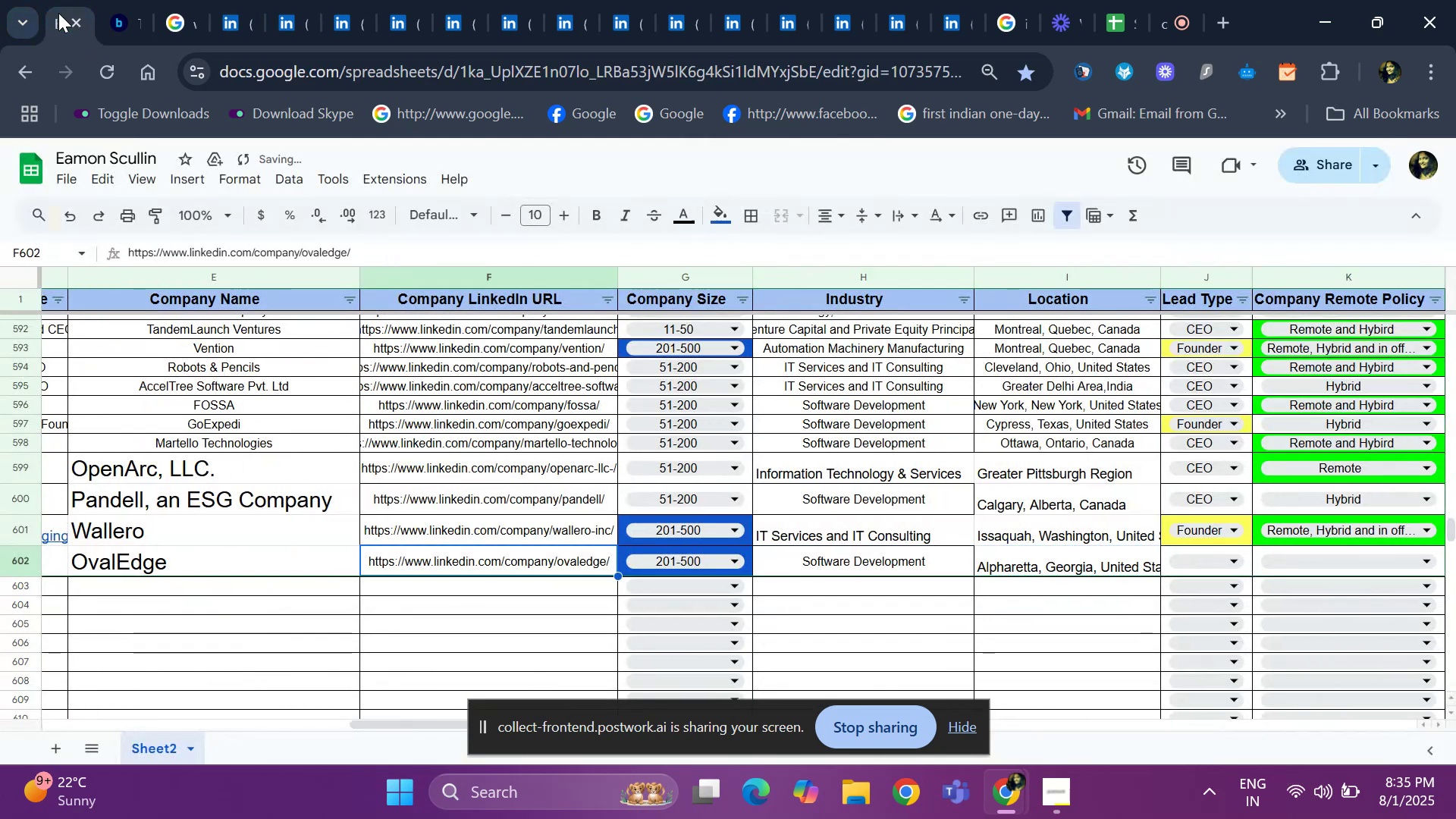 
key(ArrowLeft)
 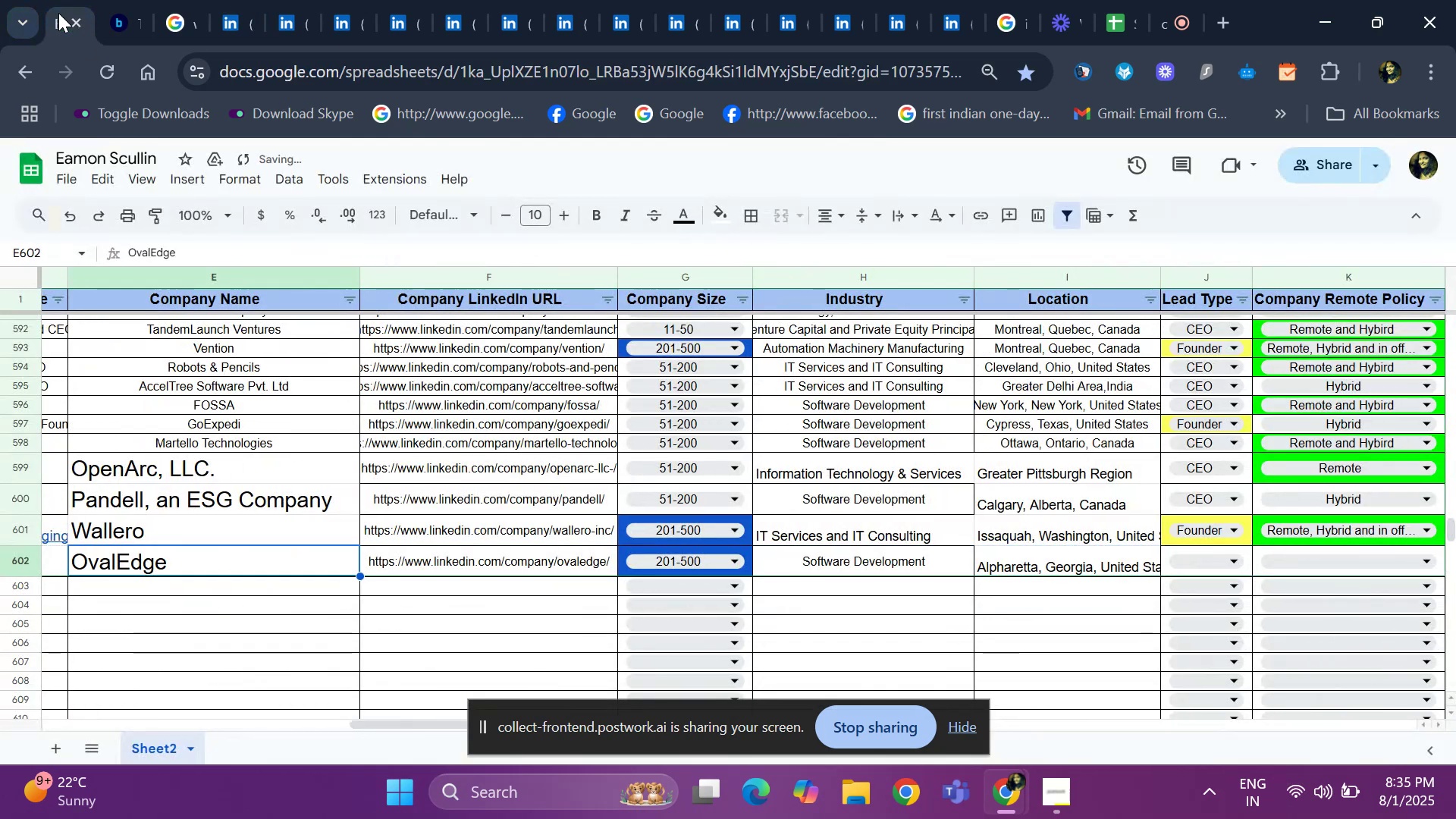 
key(ArrowLeft)
 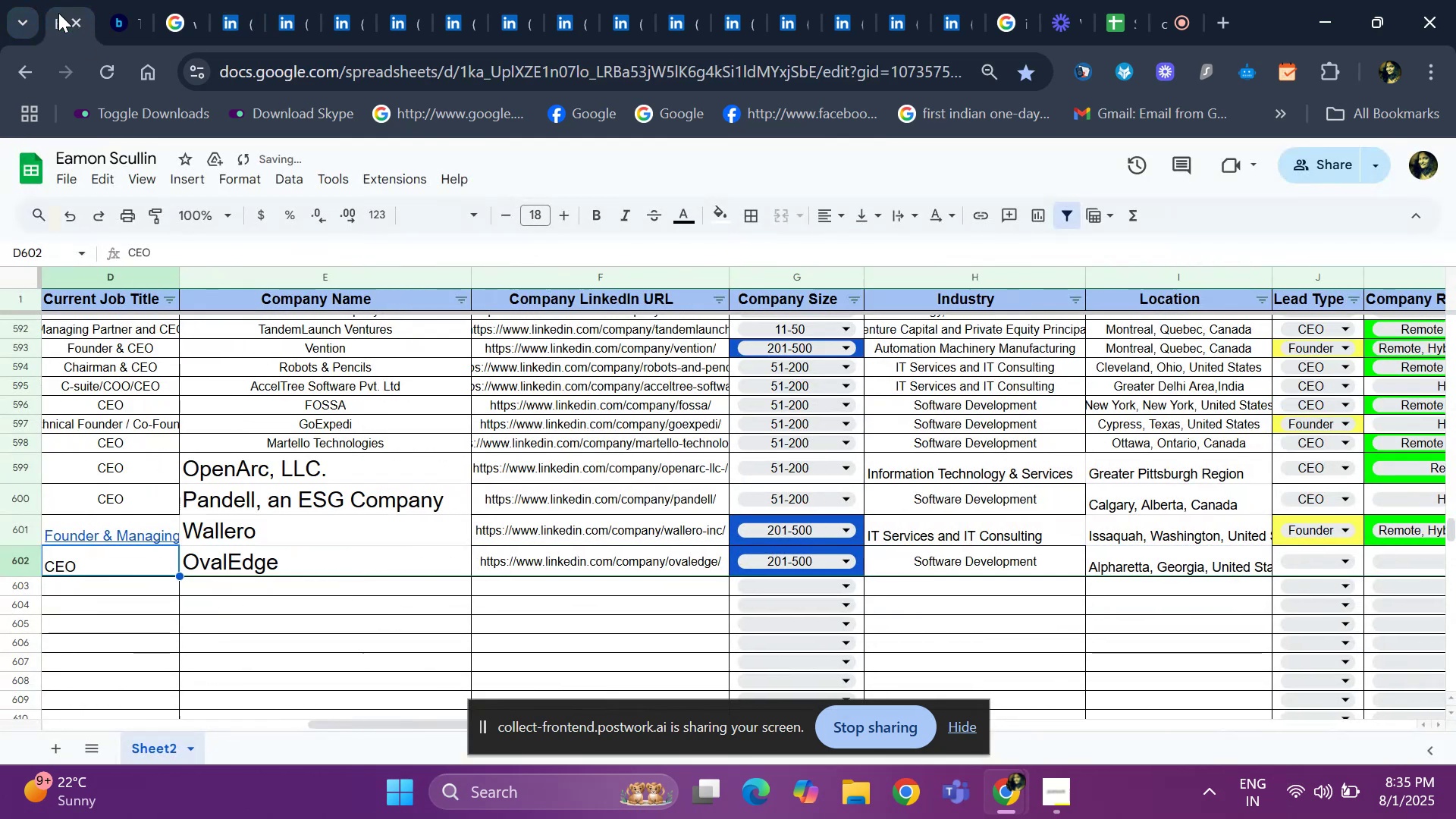 
key(ArrowLeft)
 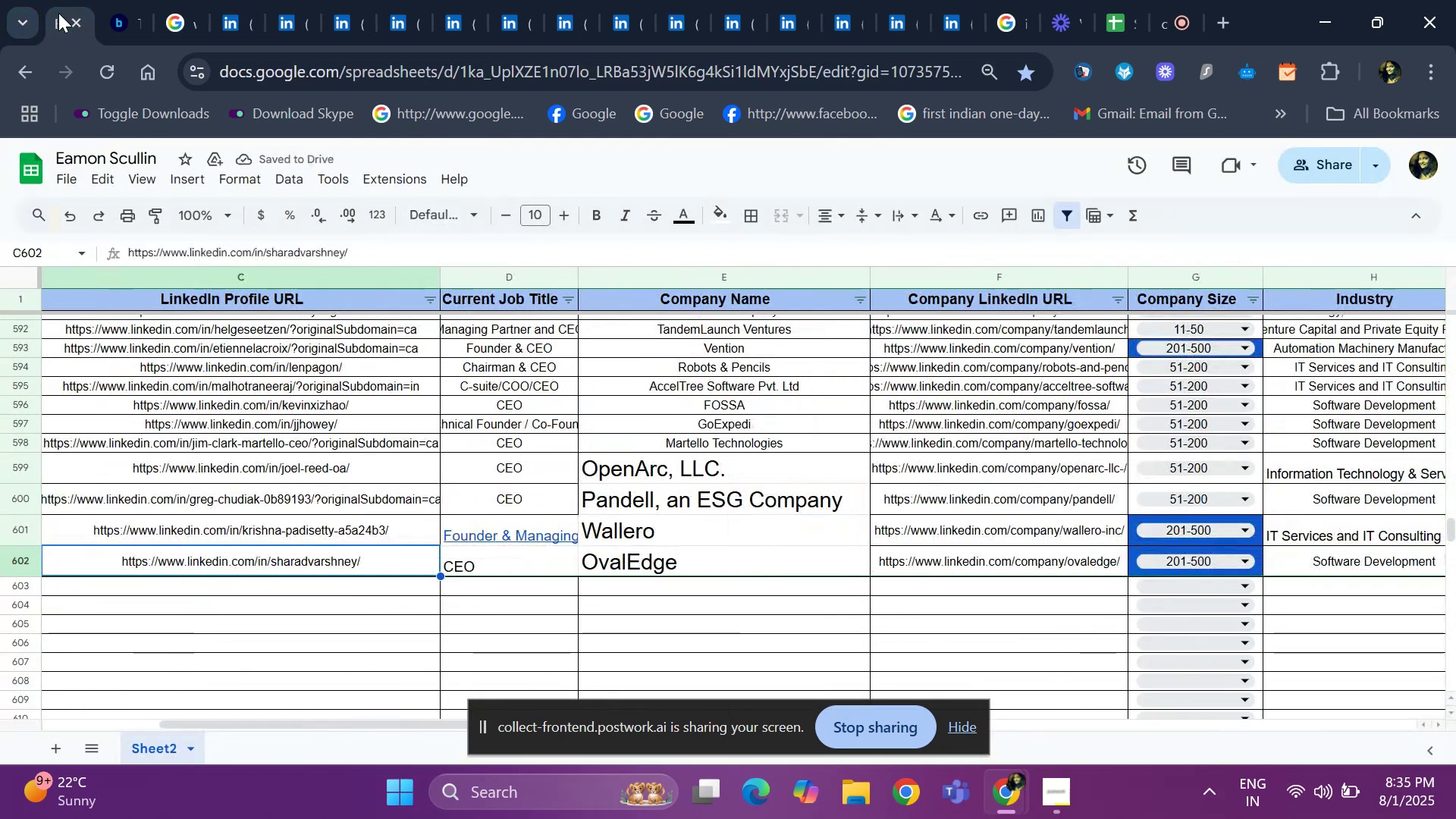 
key(ArrowLeft)
 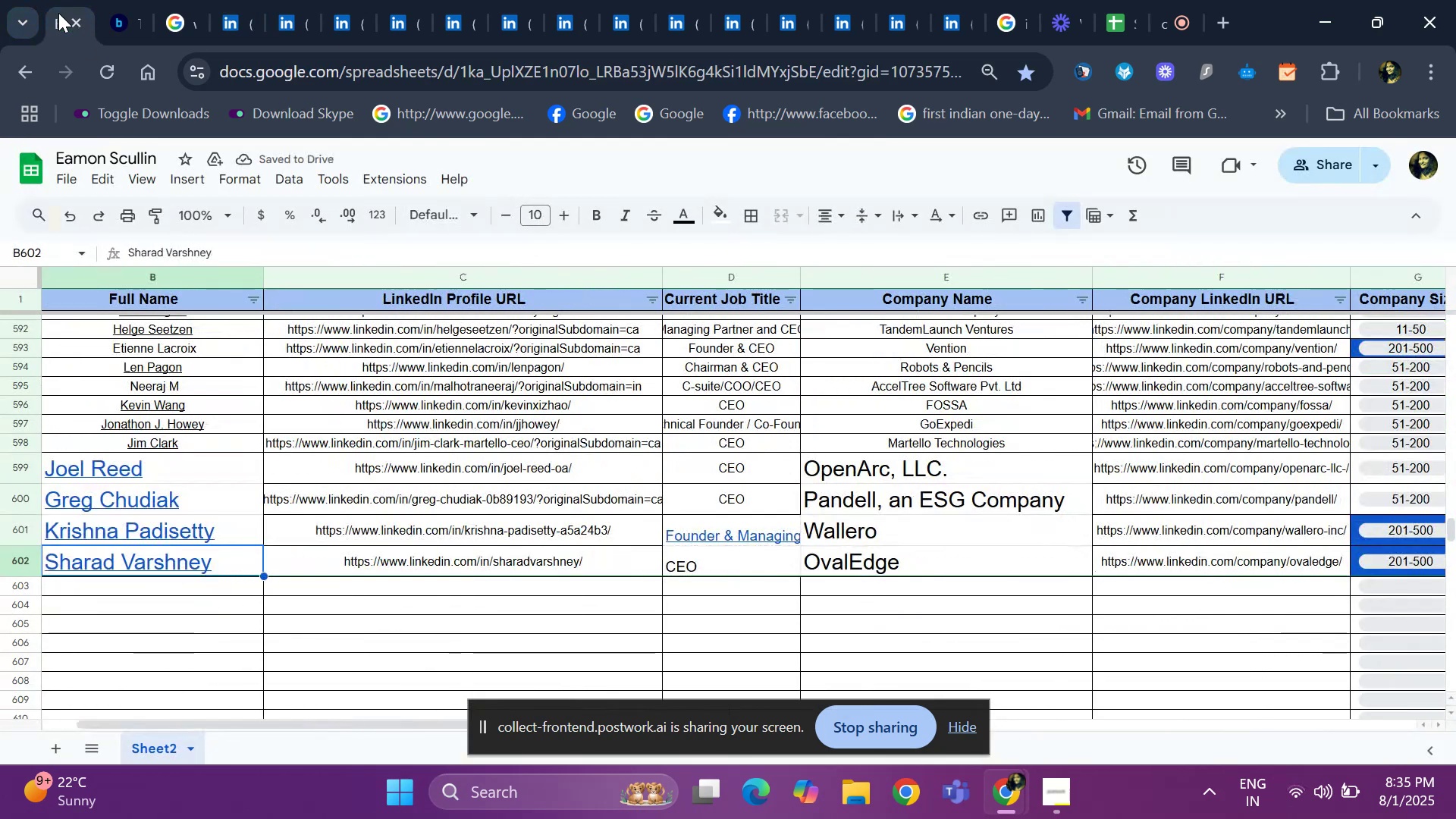 
key(ArrowLeft)
 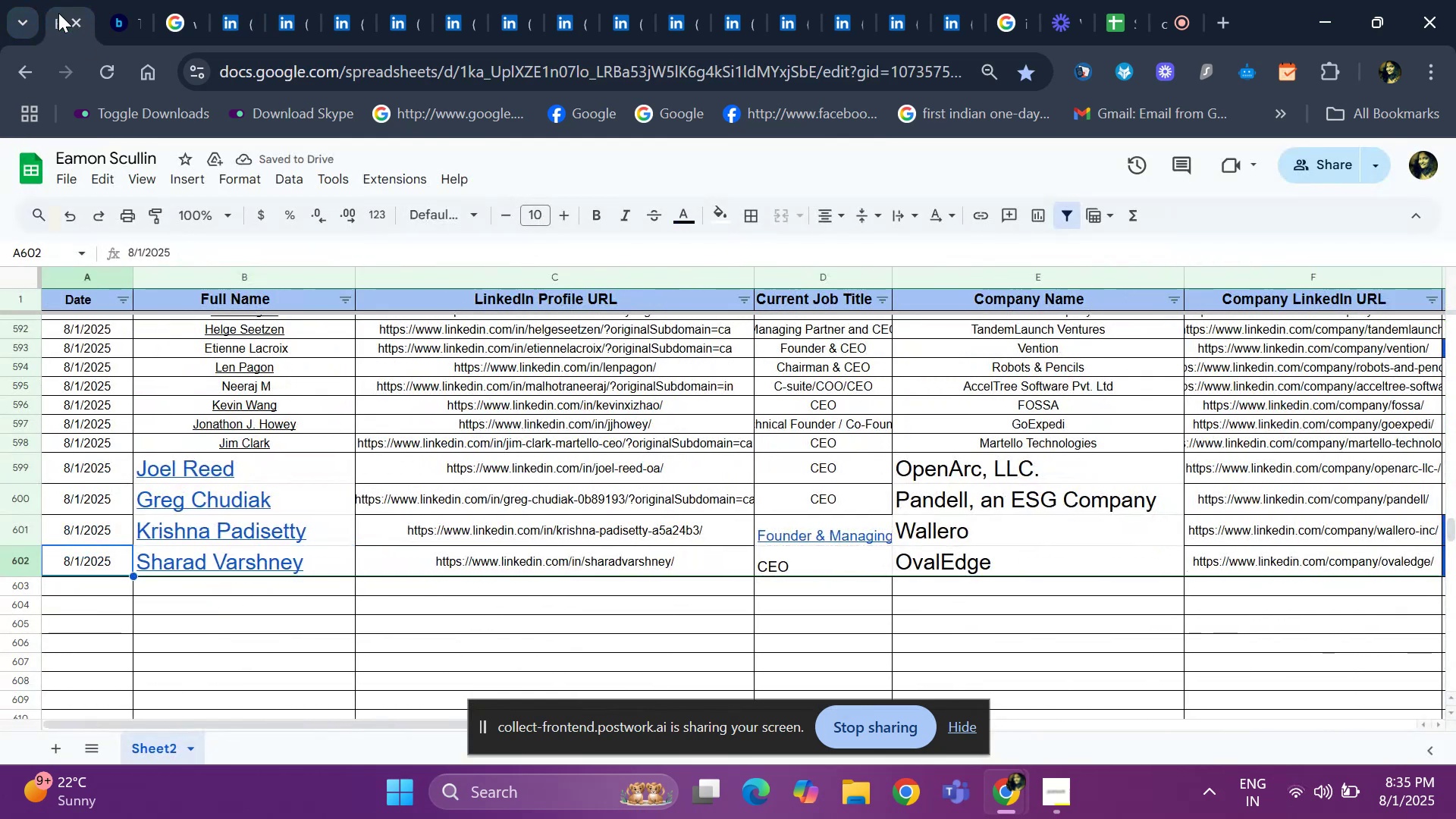 
key(ArrowRight)
 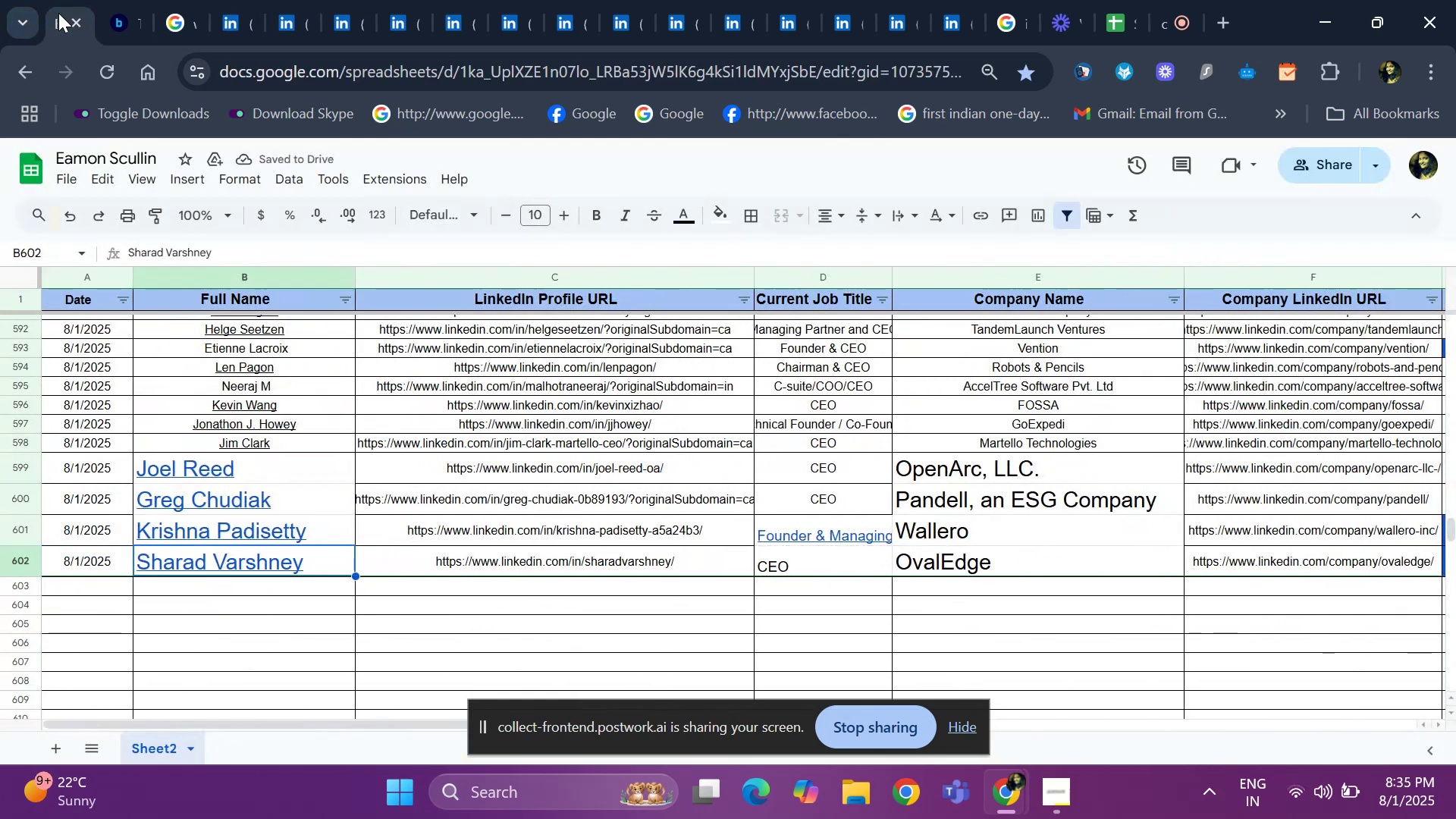 
key(ArrowRight)
 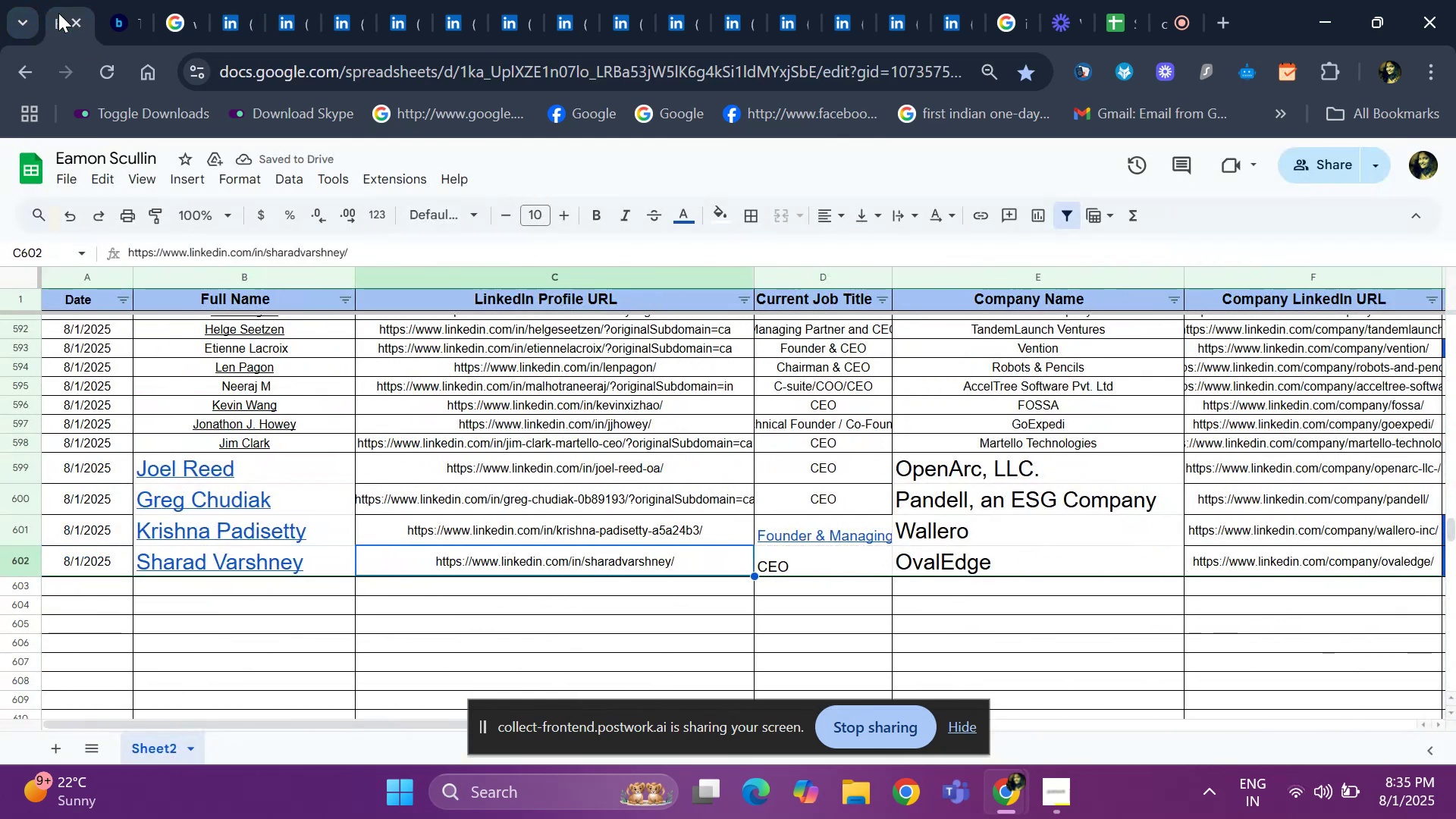 
key(ArrowRight)
 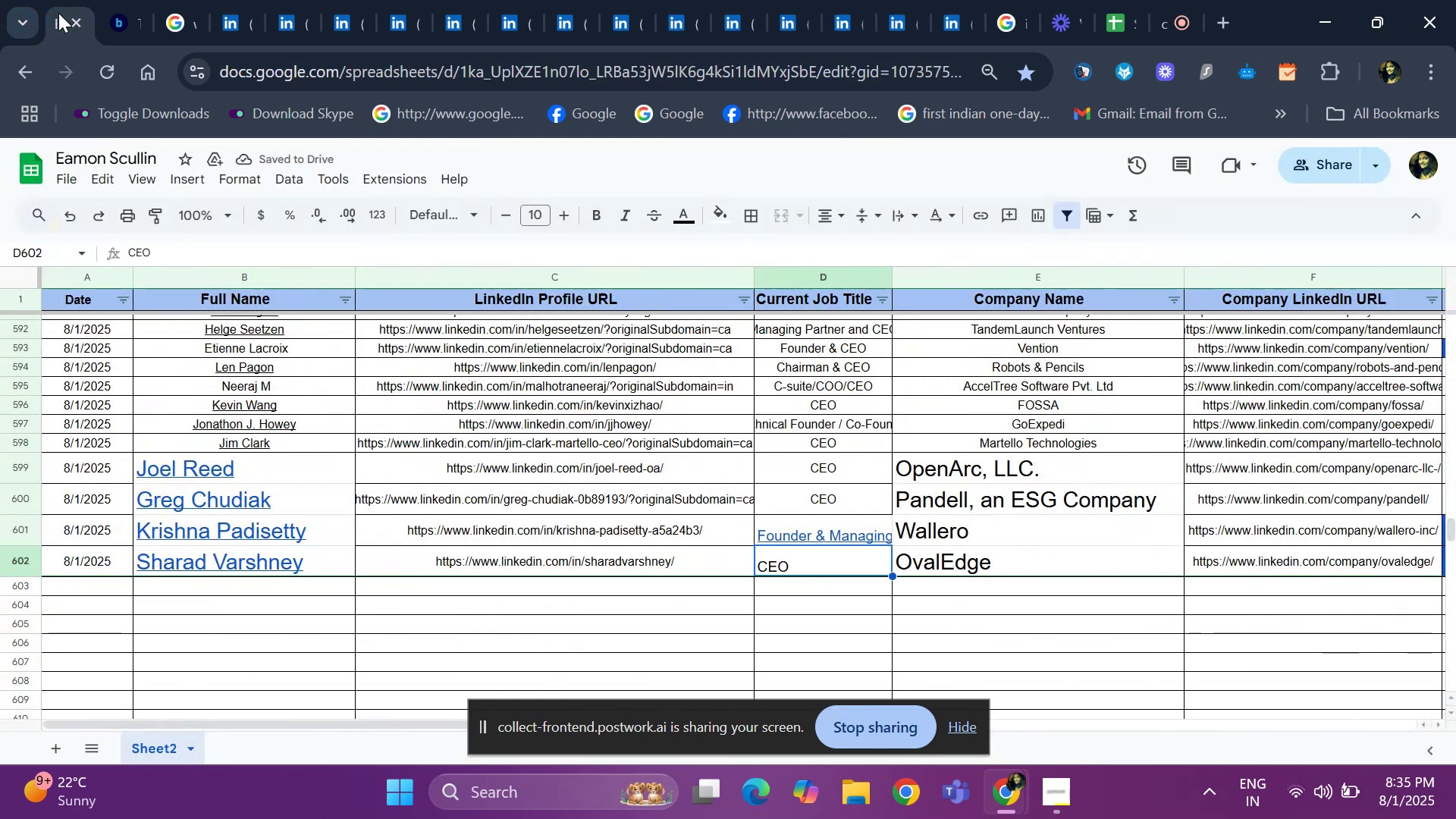 
key(ArrowRight)
 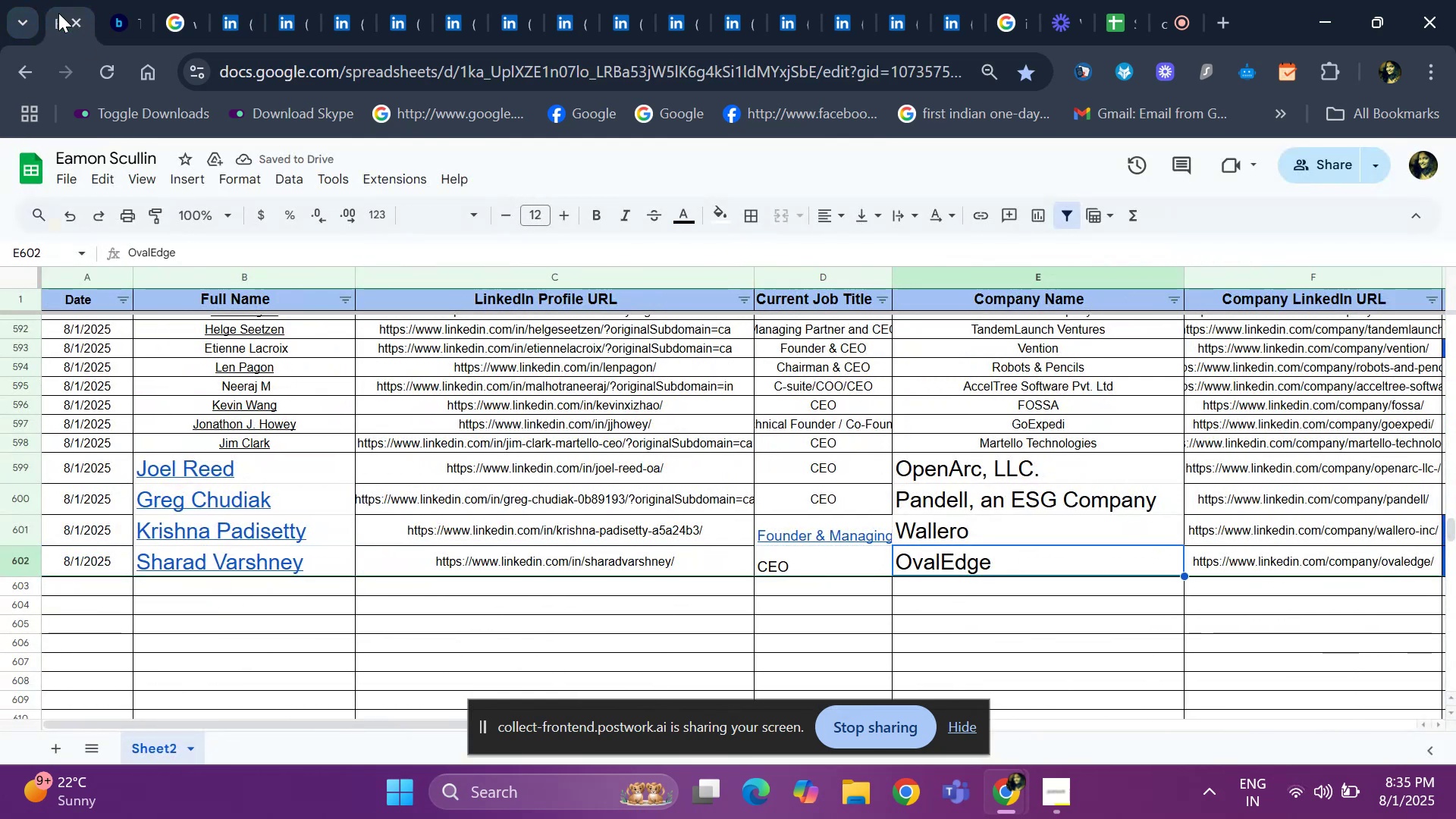 
key(ArrowRight)
 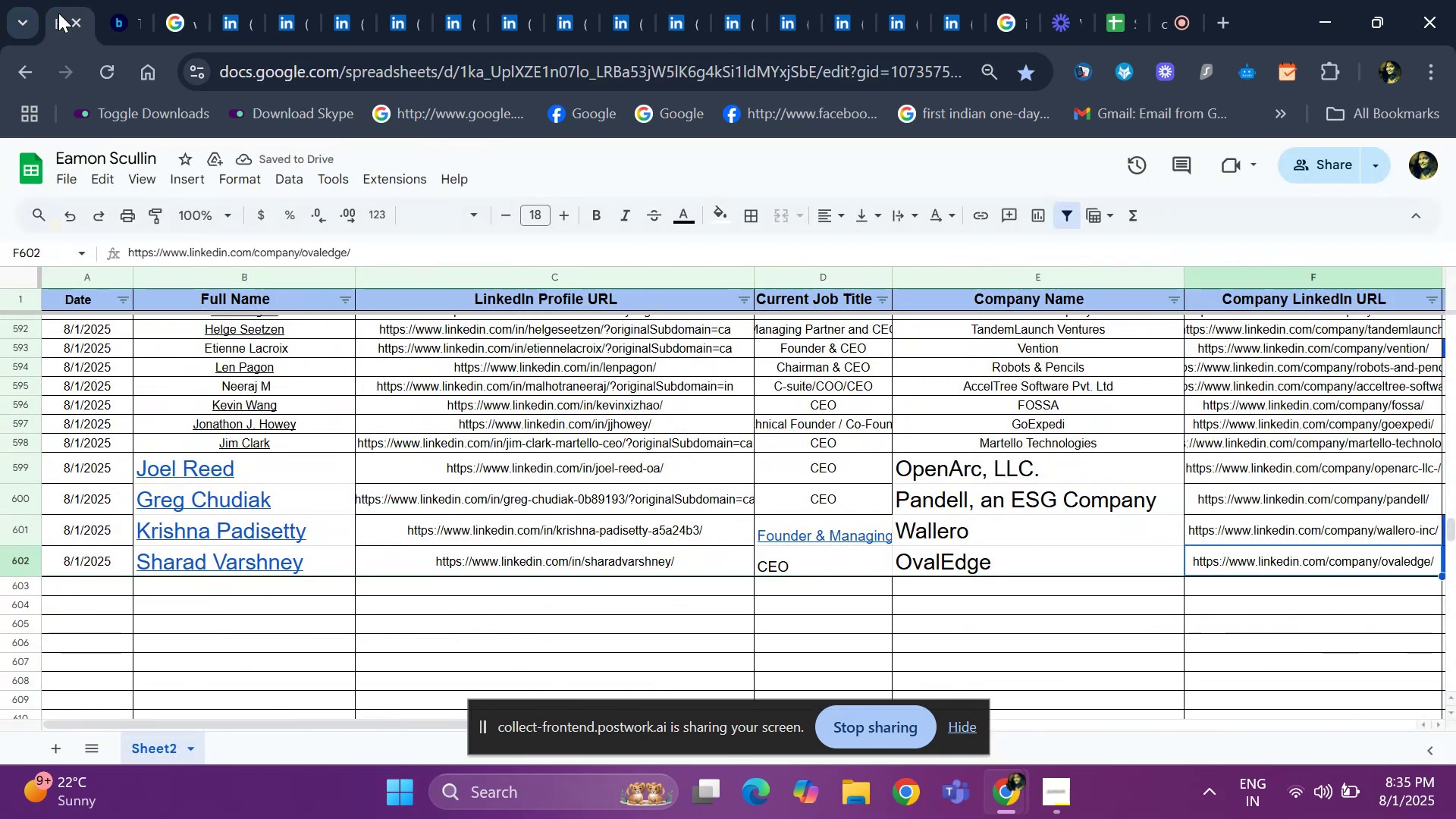 
key(ArrowRight)
 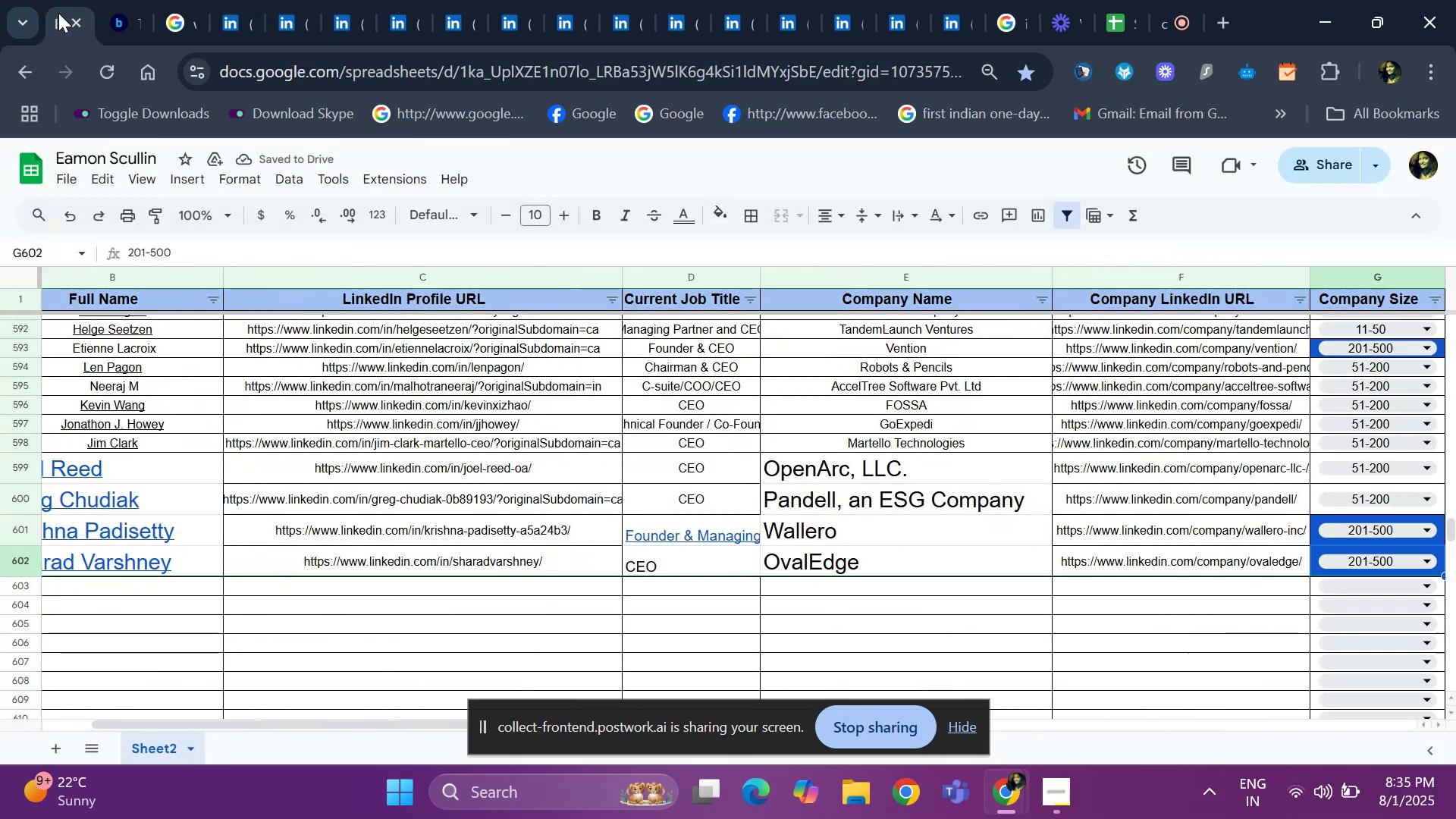 
key(ArrowRight)
 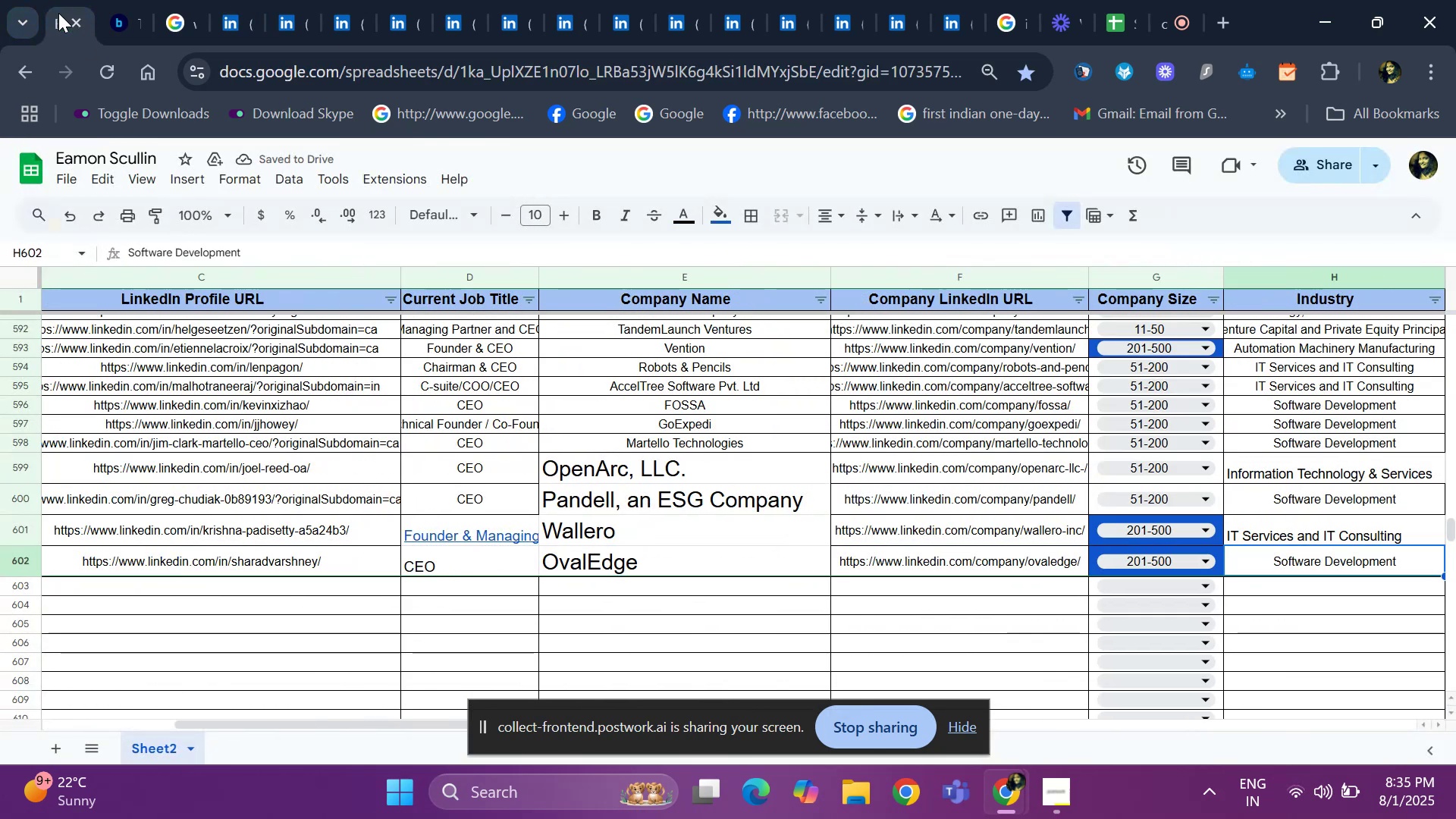 
key(ArrowRight)
 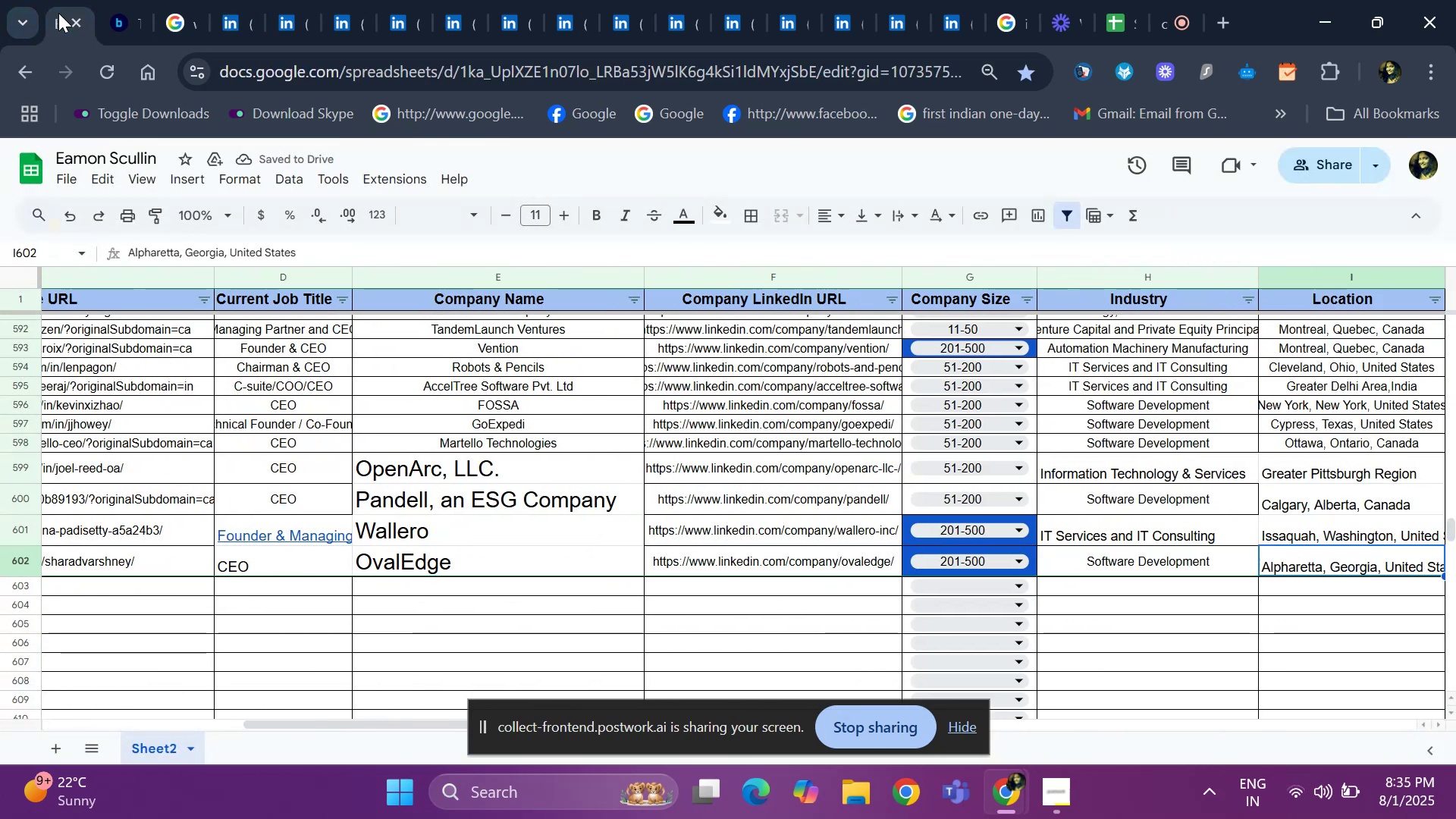 
key(ArrowRight)
 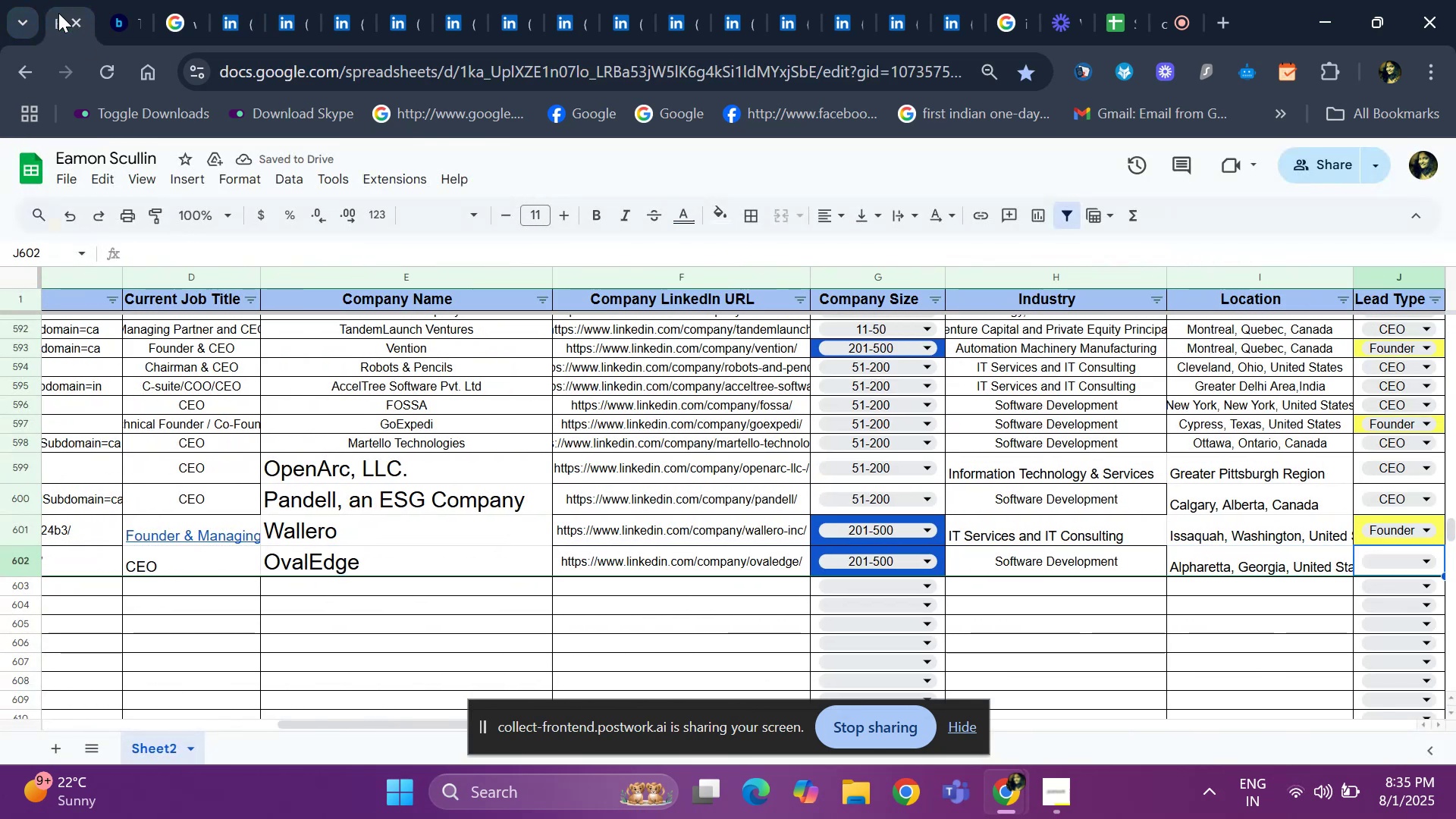 
key(ArrowRight)
 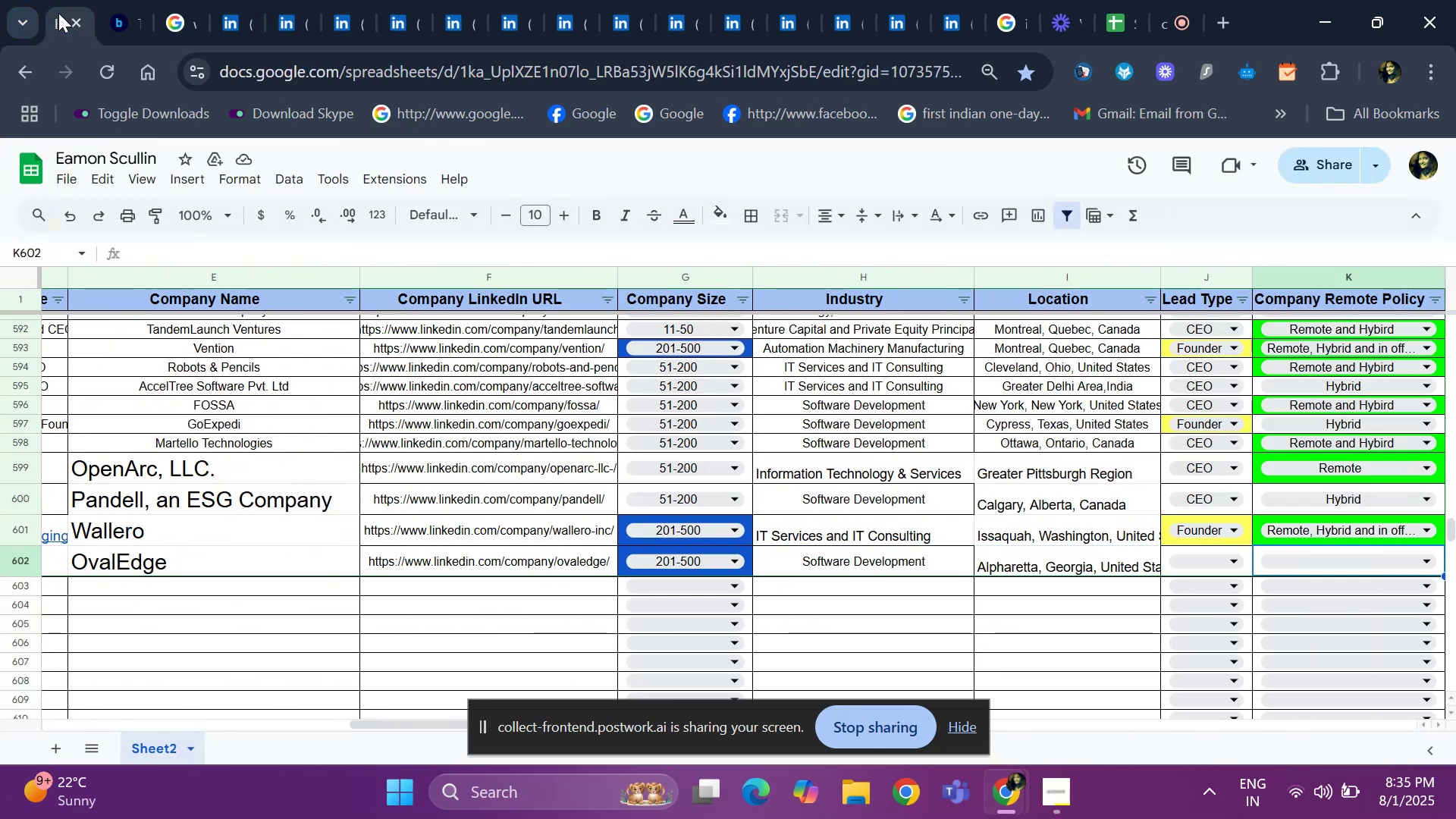 
key(ArrowLeft)
 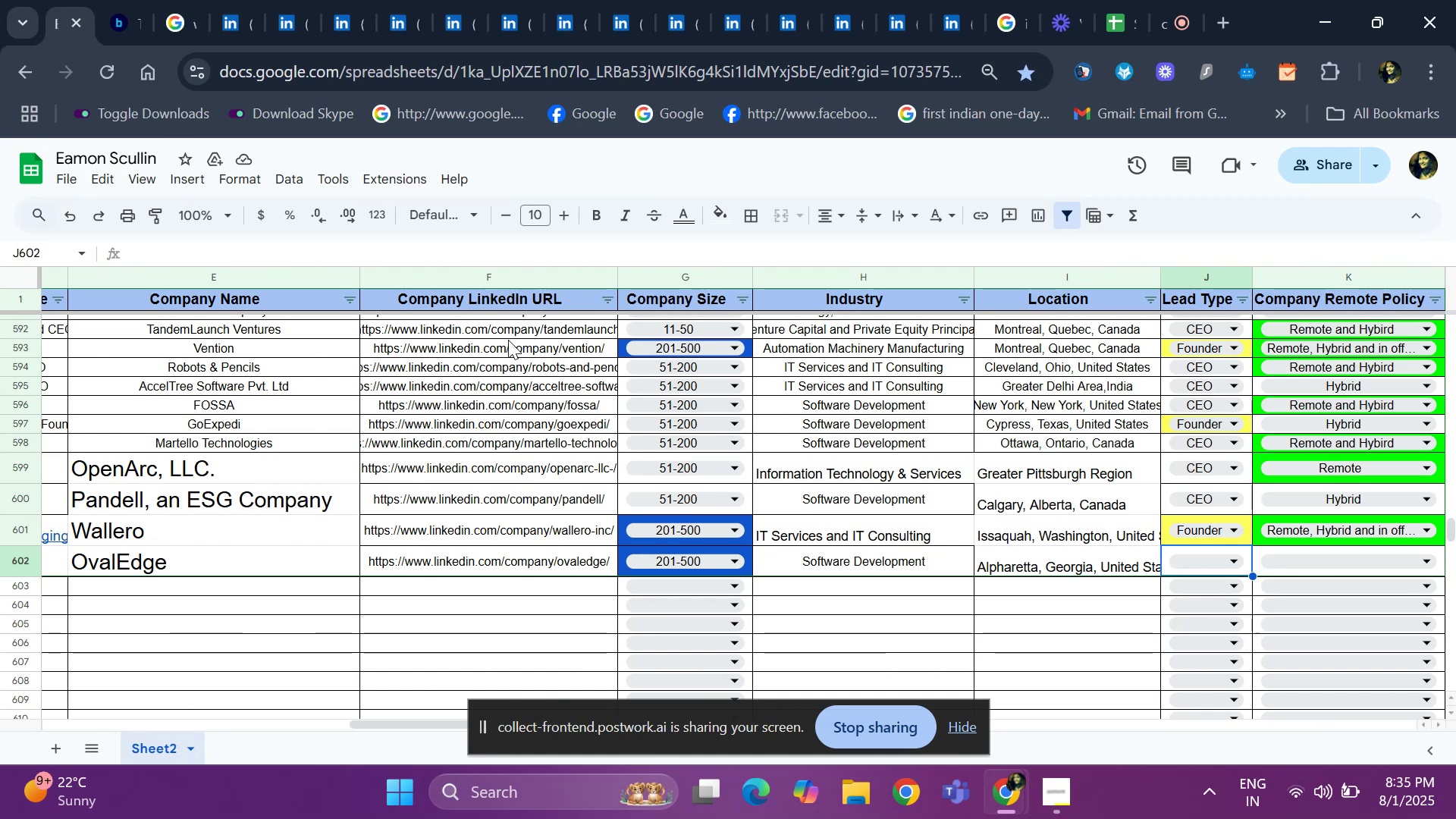 
wait(5.97)
 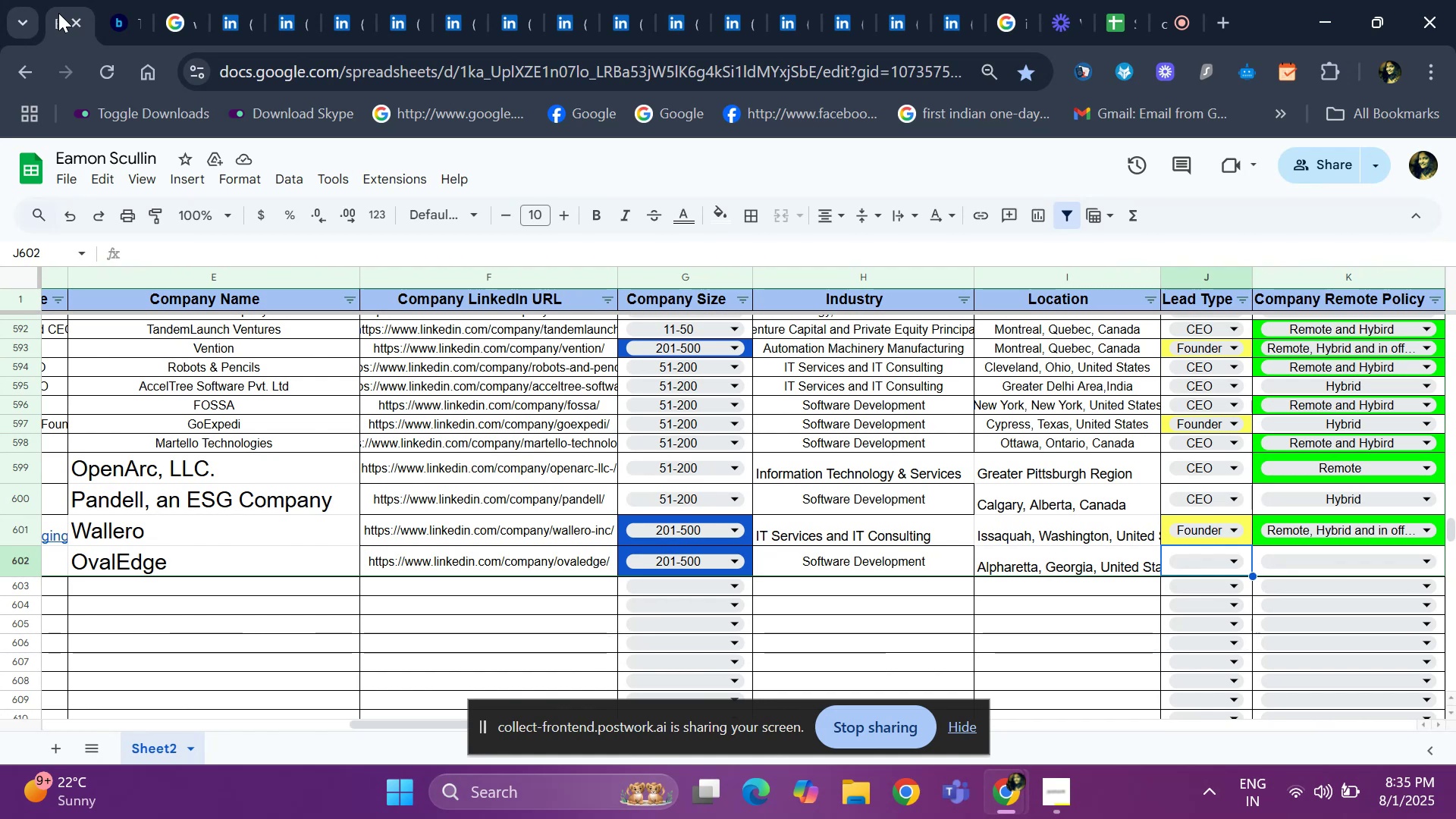 
left_click([249, 570])
 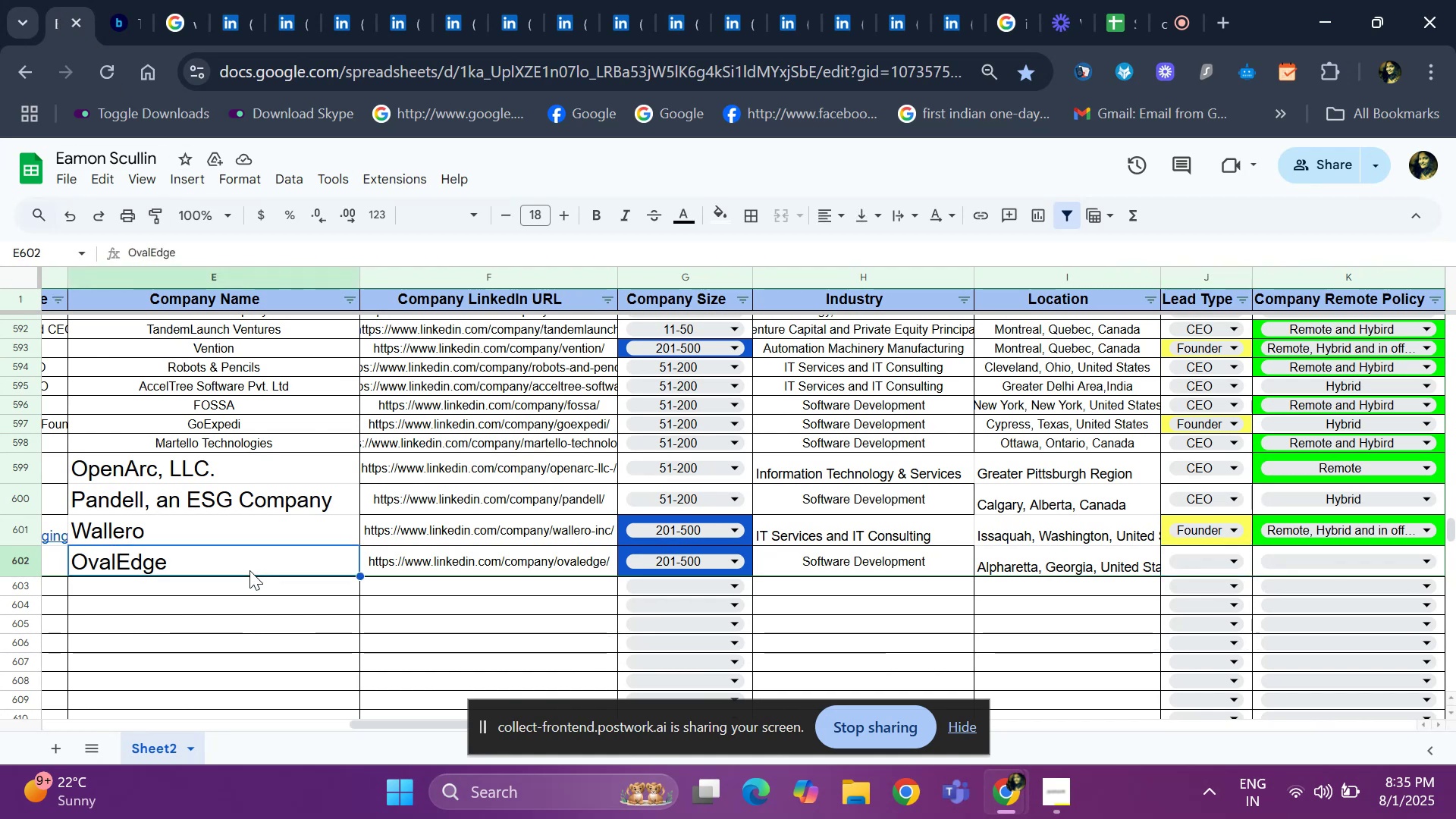 
key(ArrowLeft)
 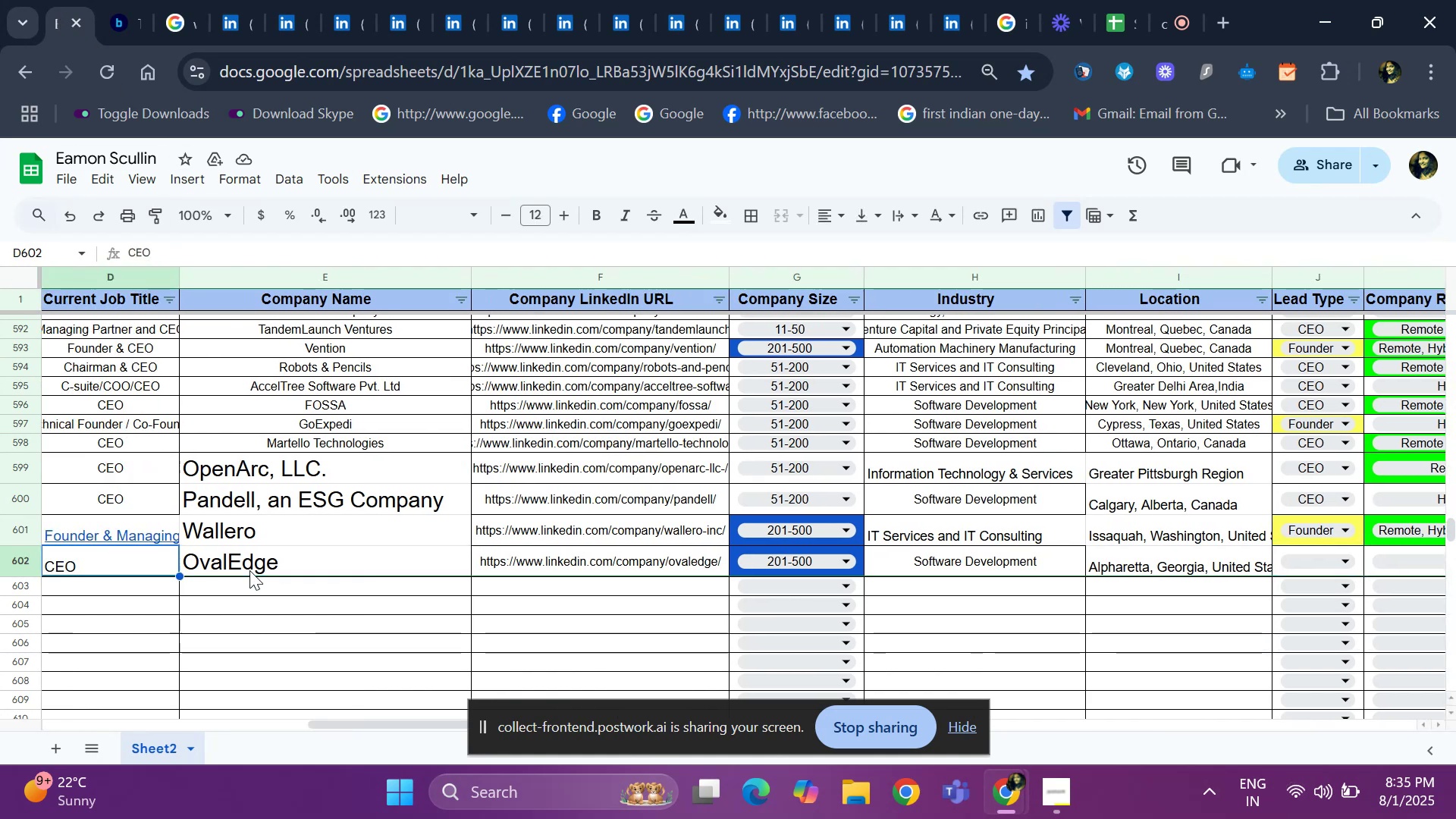 
key(ArrowLeft)
 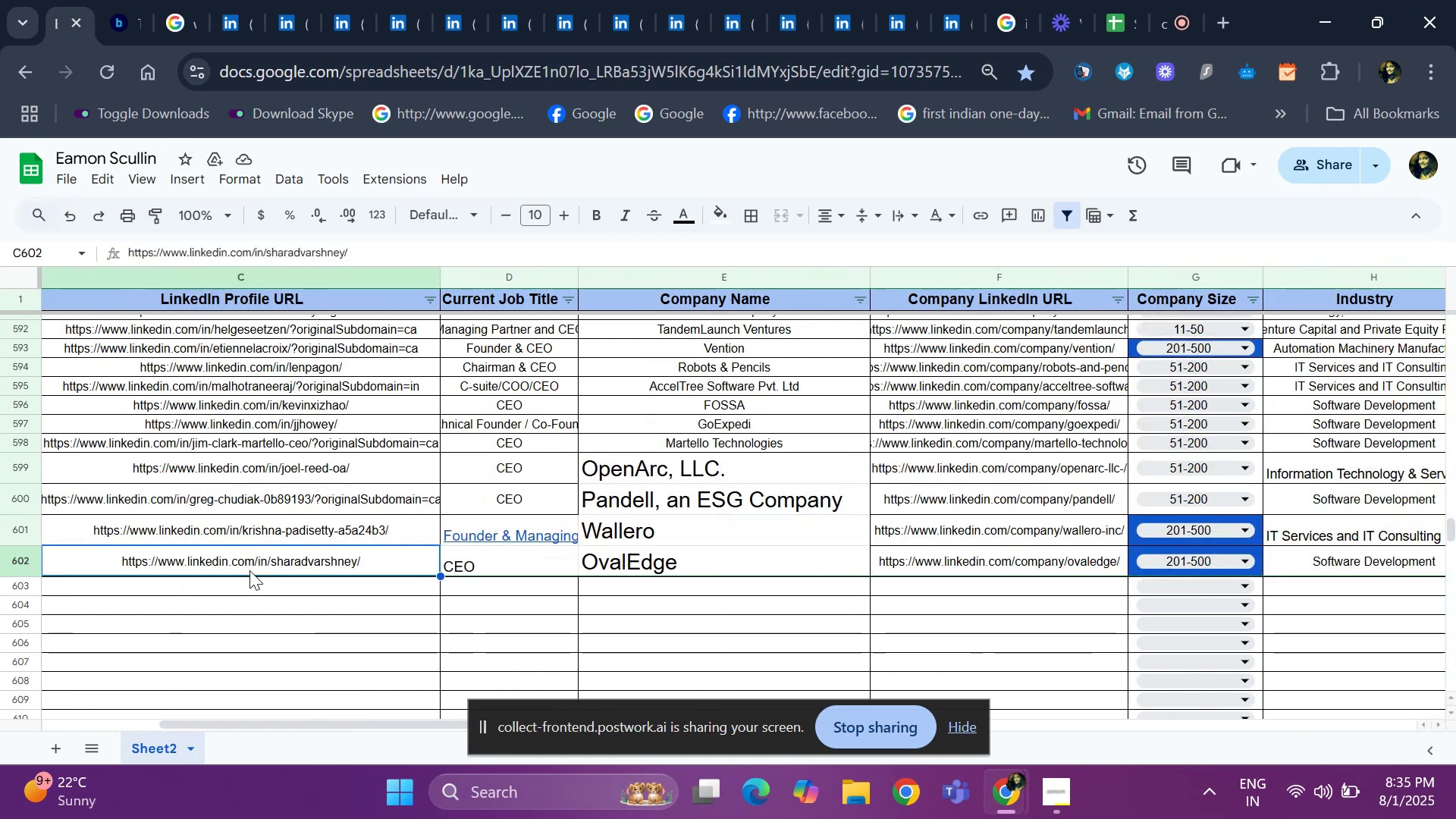 
key(ArrowRight)
 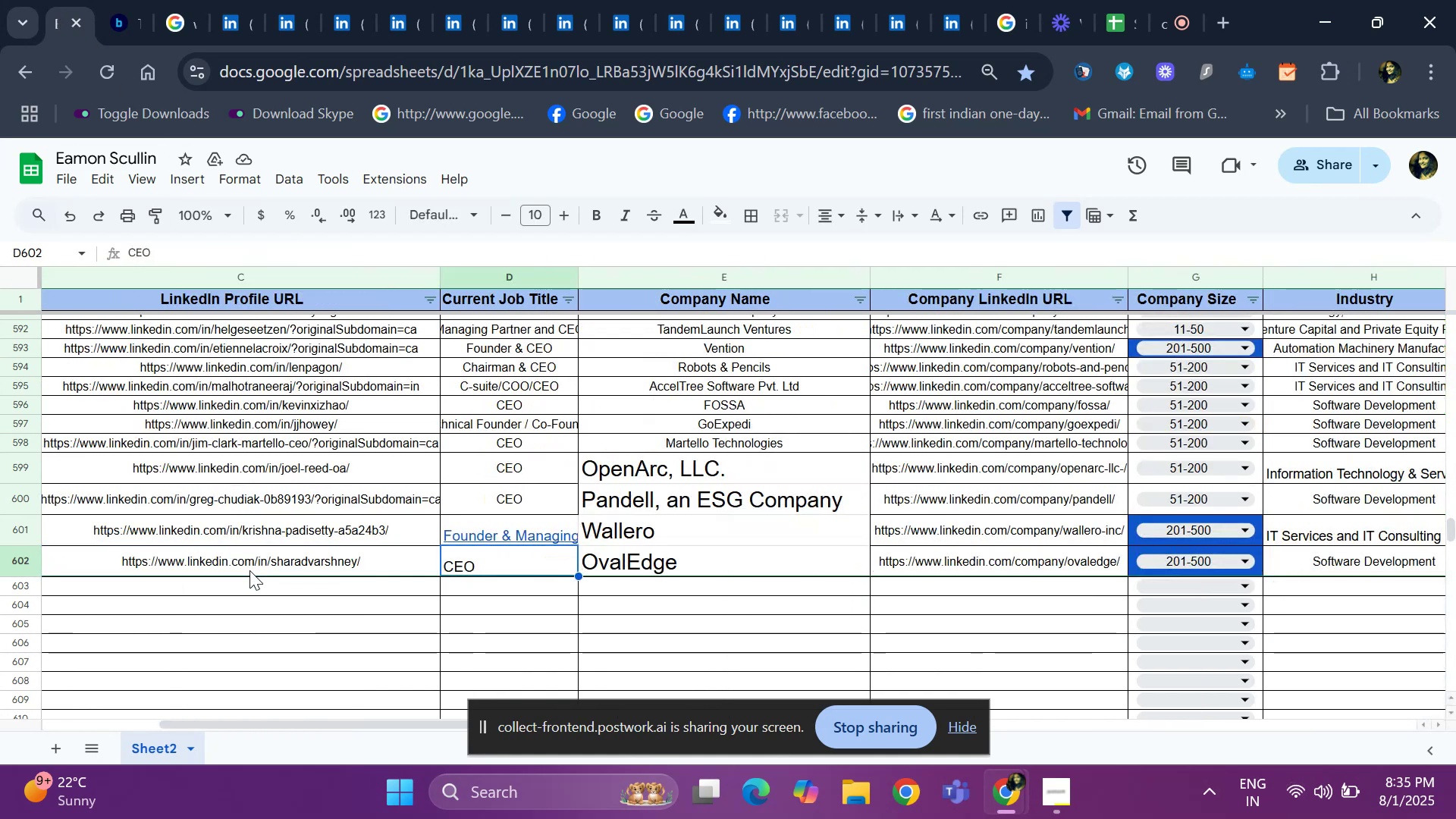 
key(ArrowRight)
 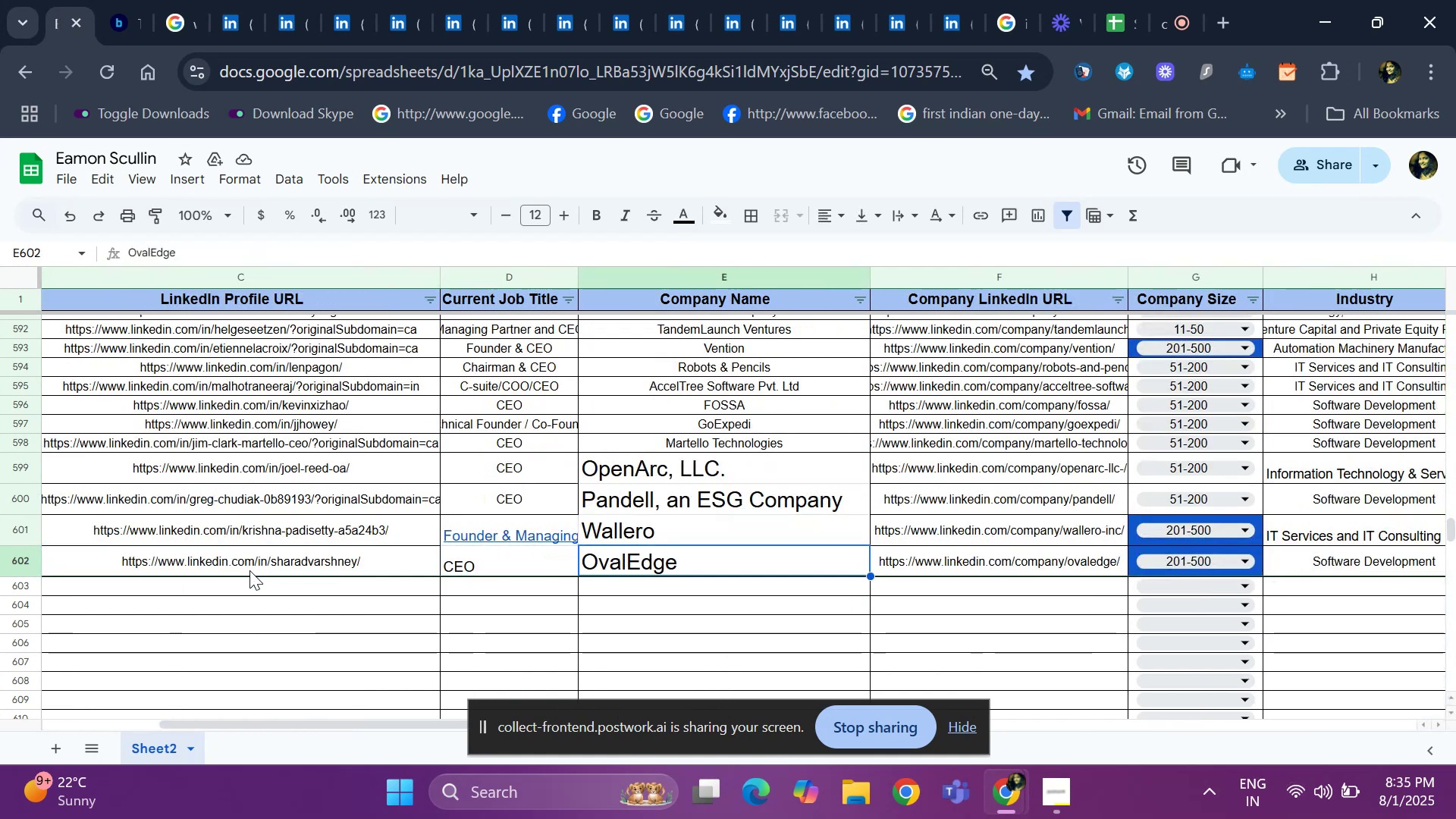 
key(ArrowRight)
 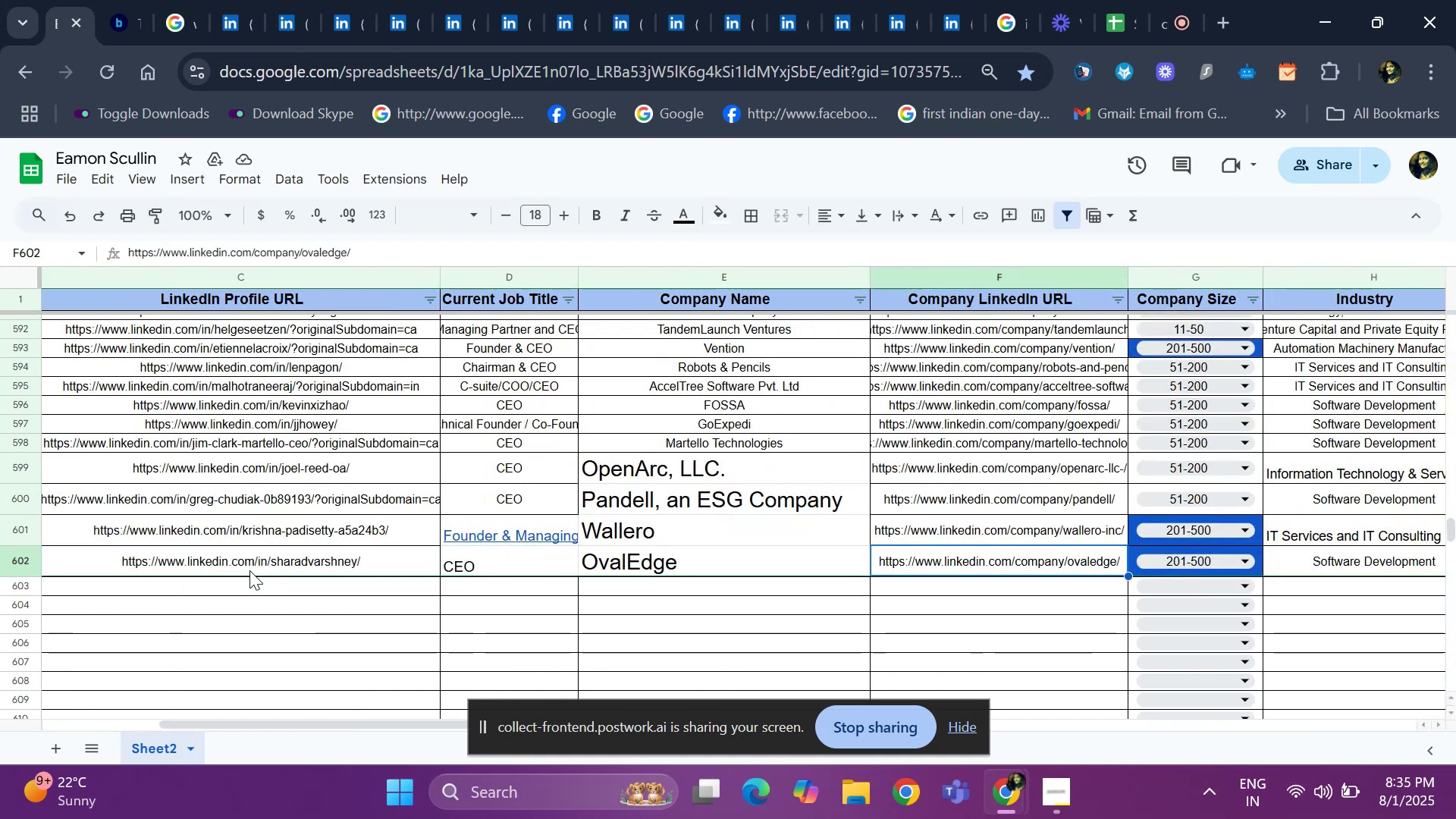 
key(ArrowRight)
 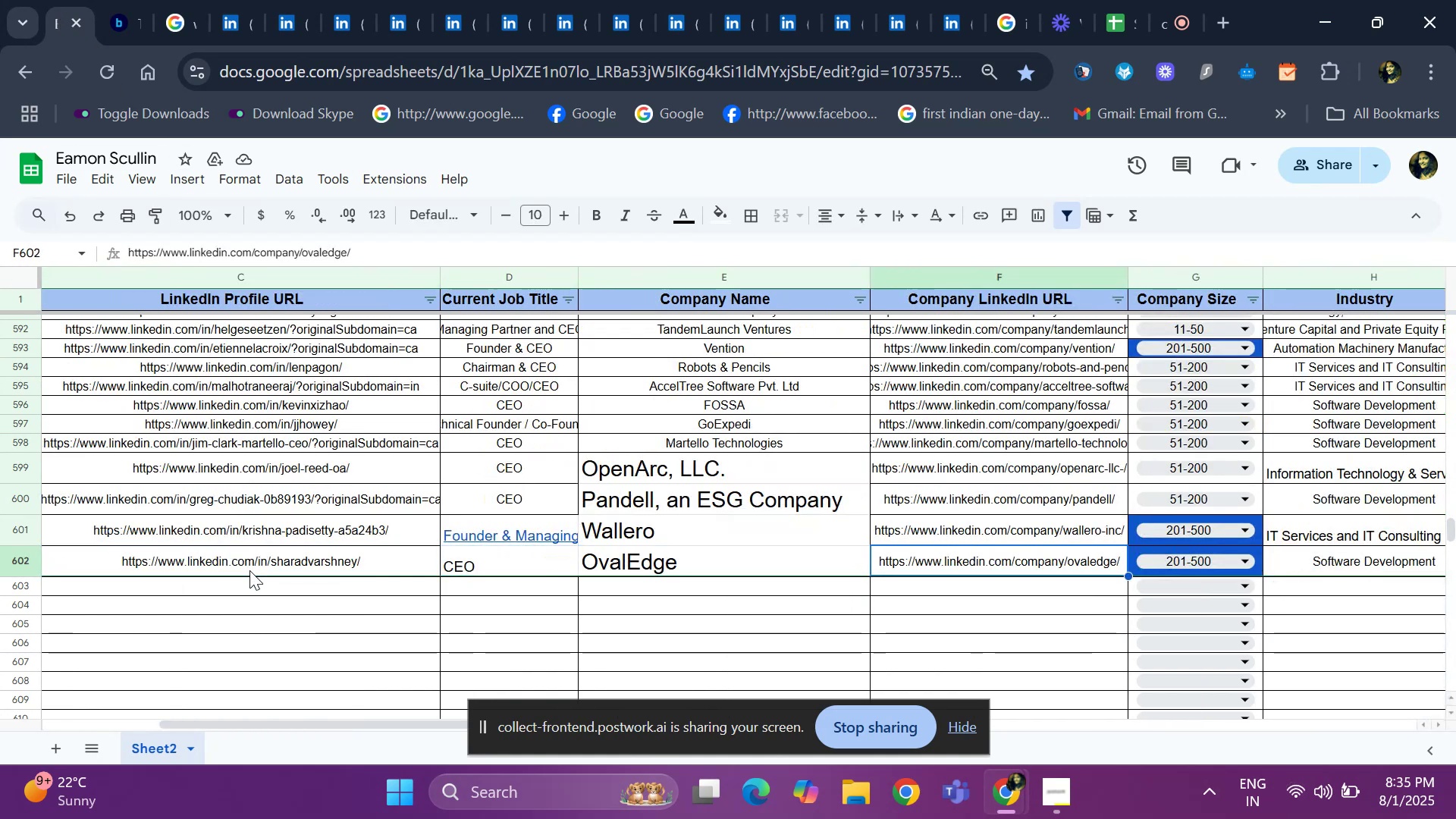 
key(ArrowRight)
 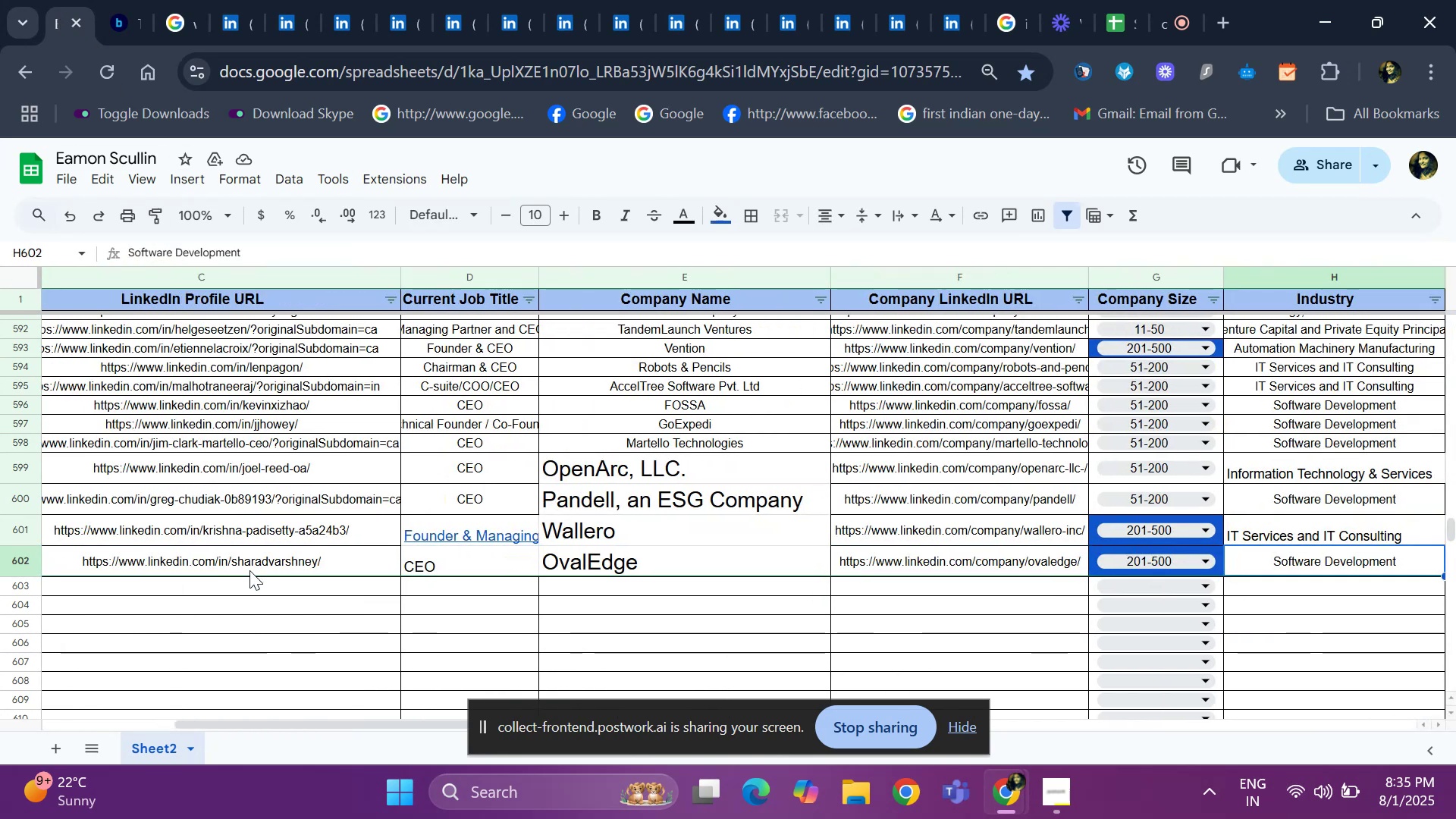 
key(ArrowRight)
 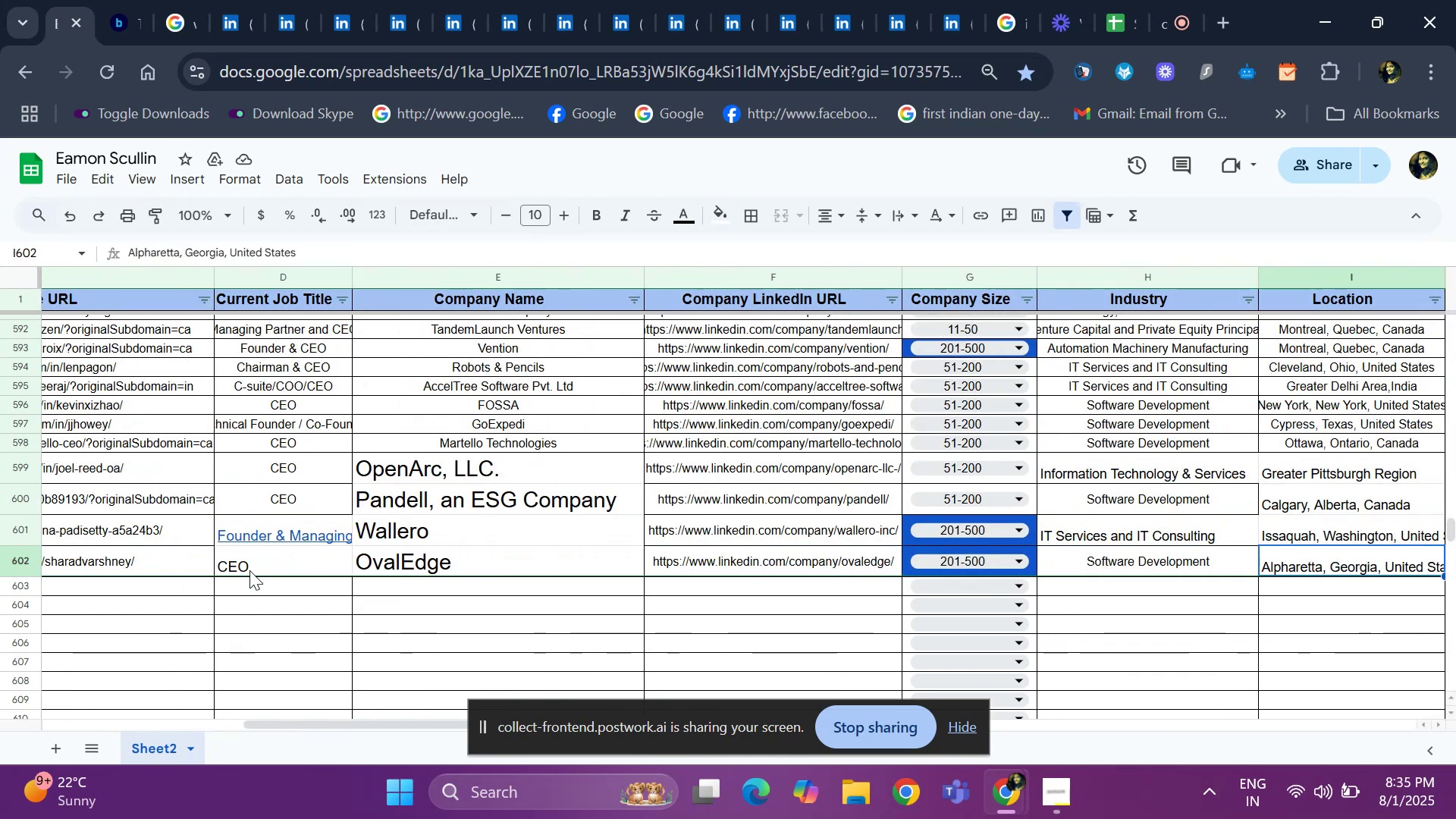 
key(ArrowRight)
 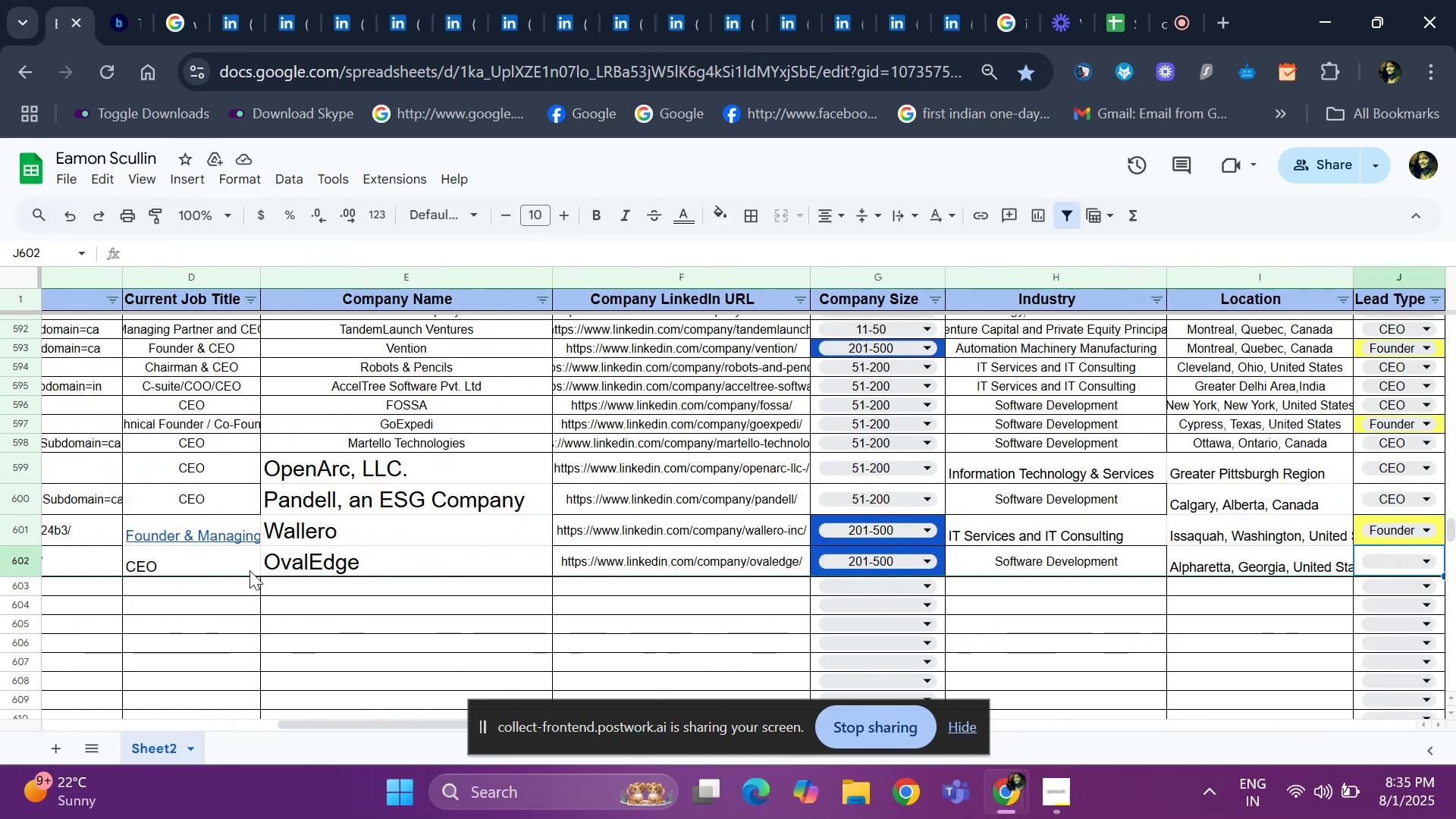 
key(ArrowRight)
 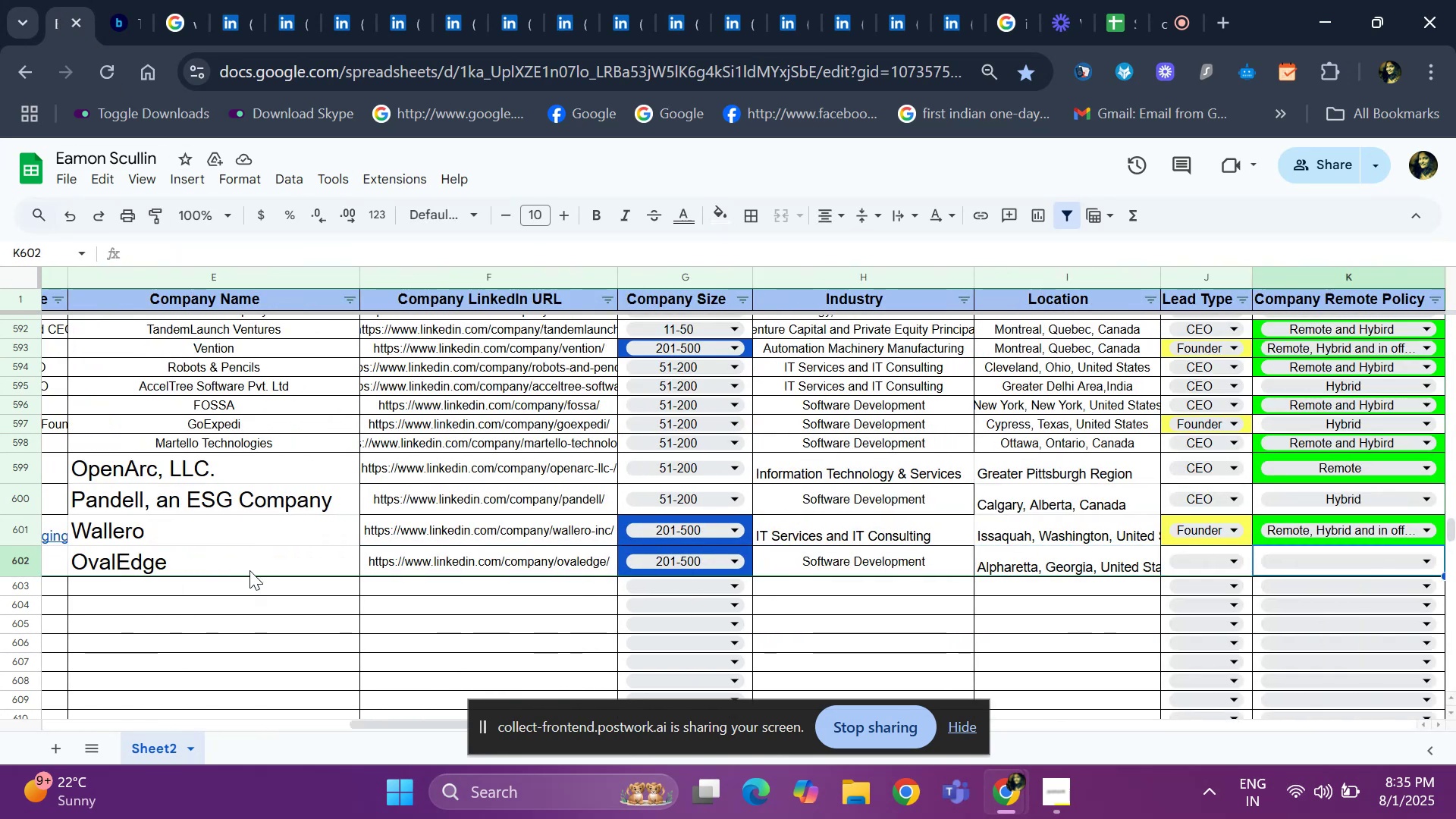 
key(ArrowLeft)
 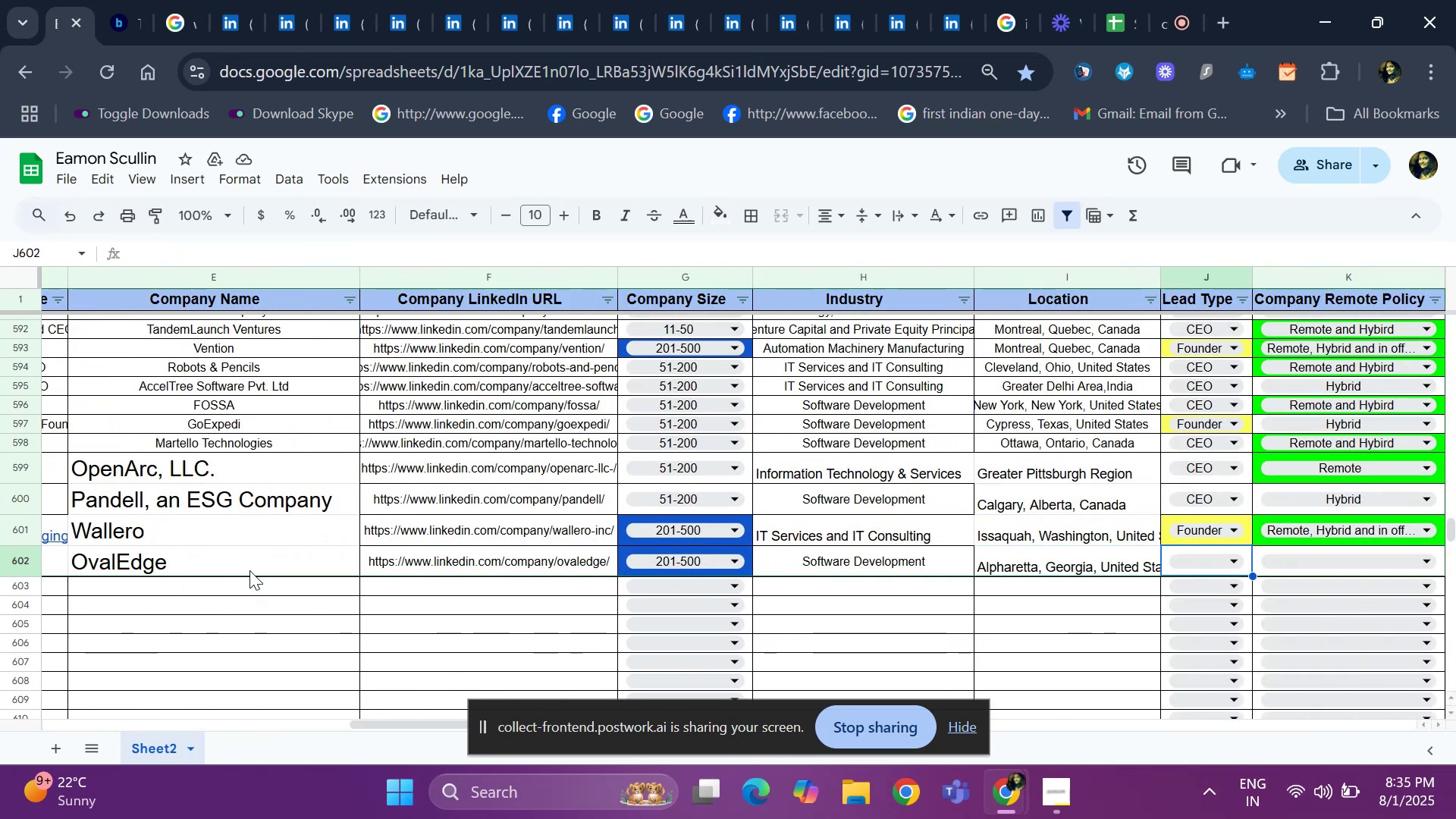 
key(ArrowLeft)
 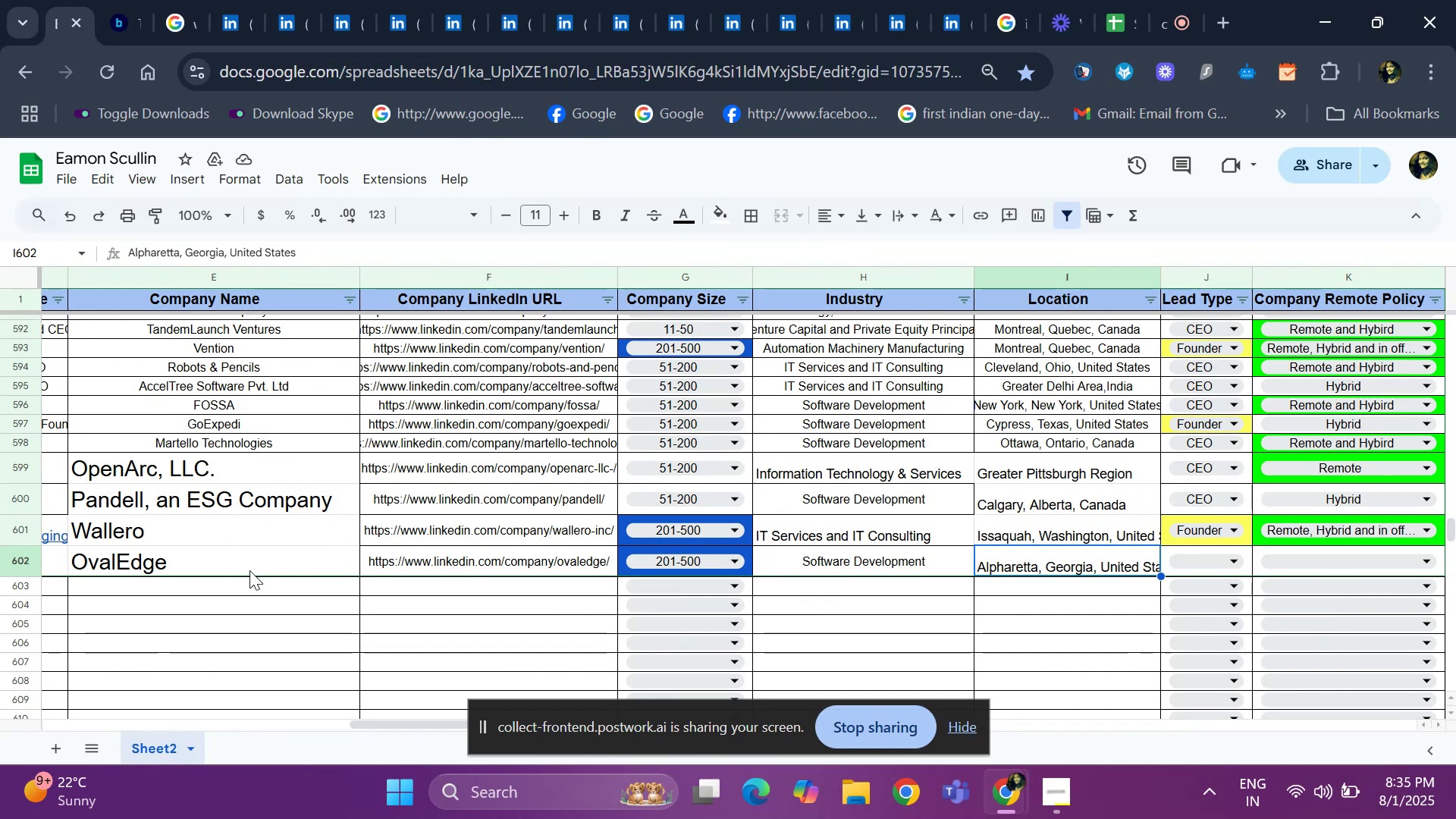 
key(ArrowRight)
 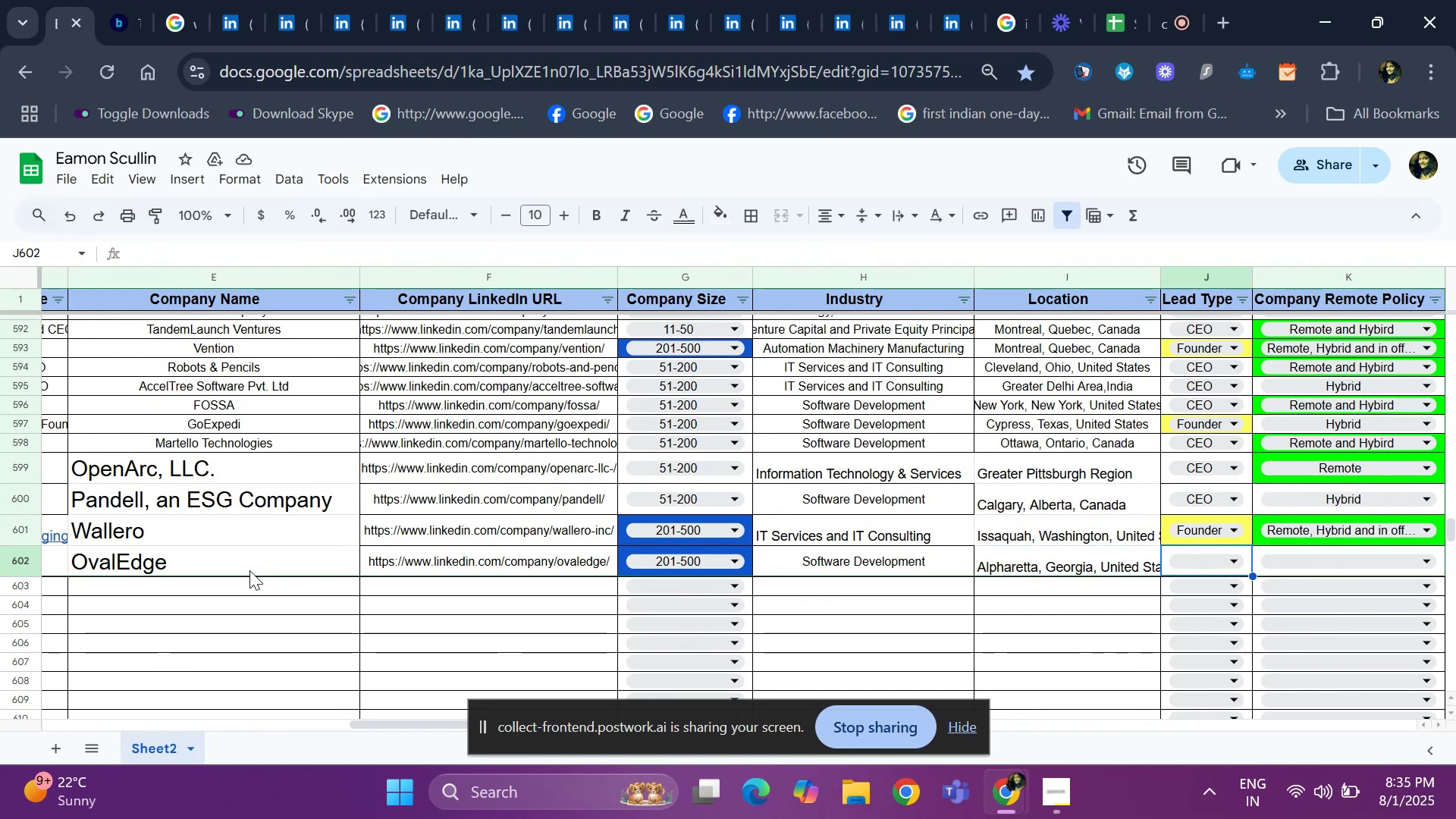 
key(Enter)
 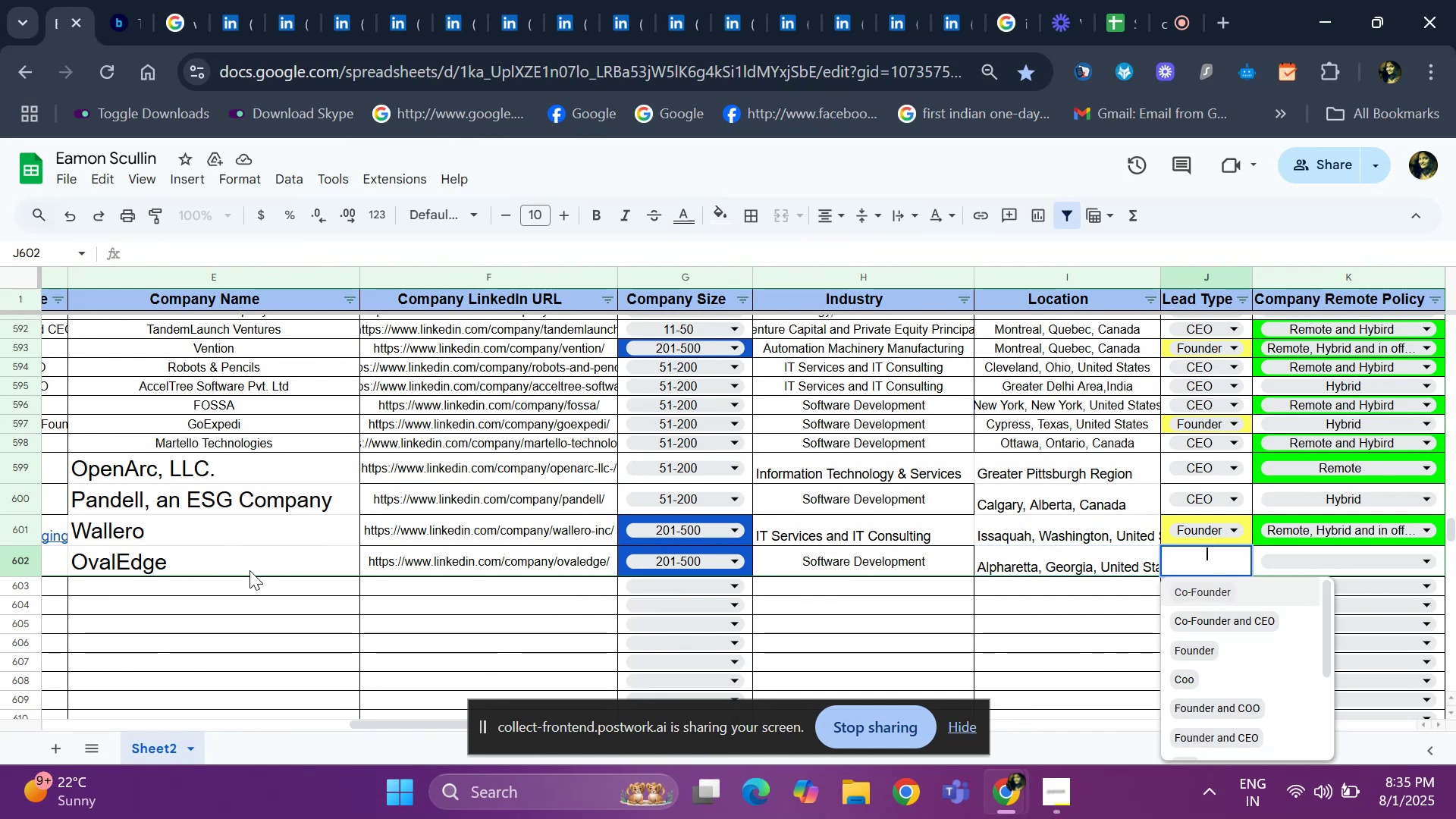 
key(ArrowDown)
 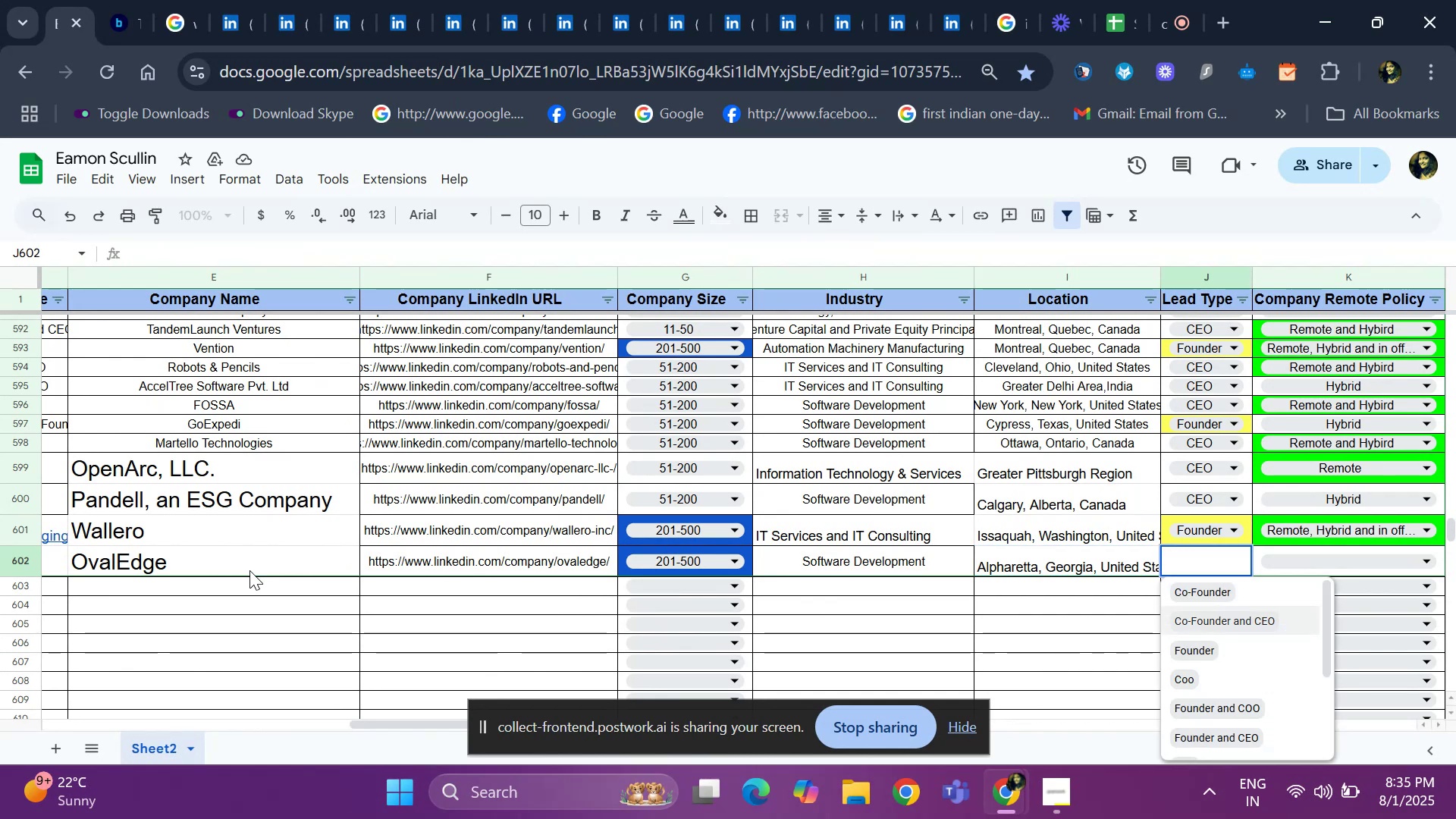 
key(ArrowDown)
 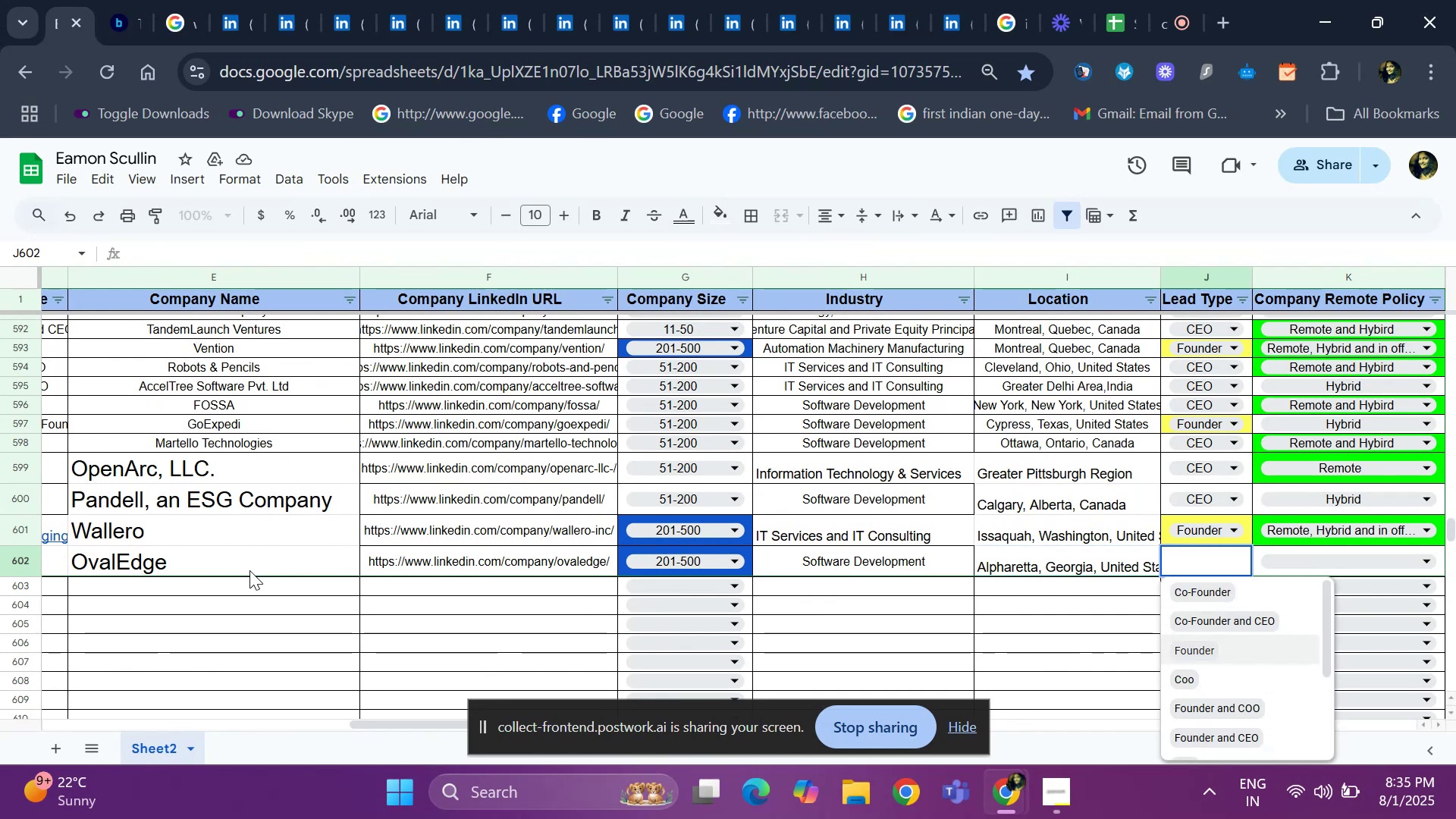 
key(ArrowDown)
 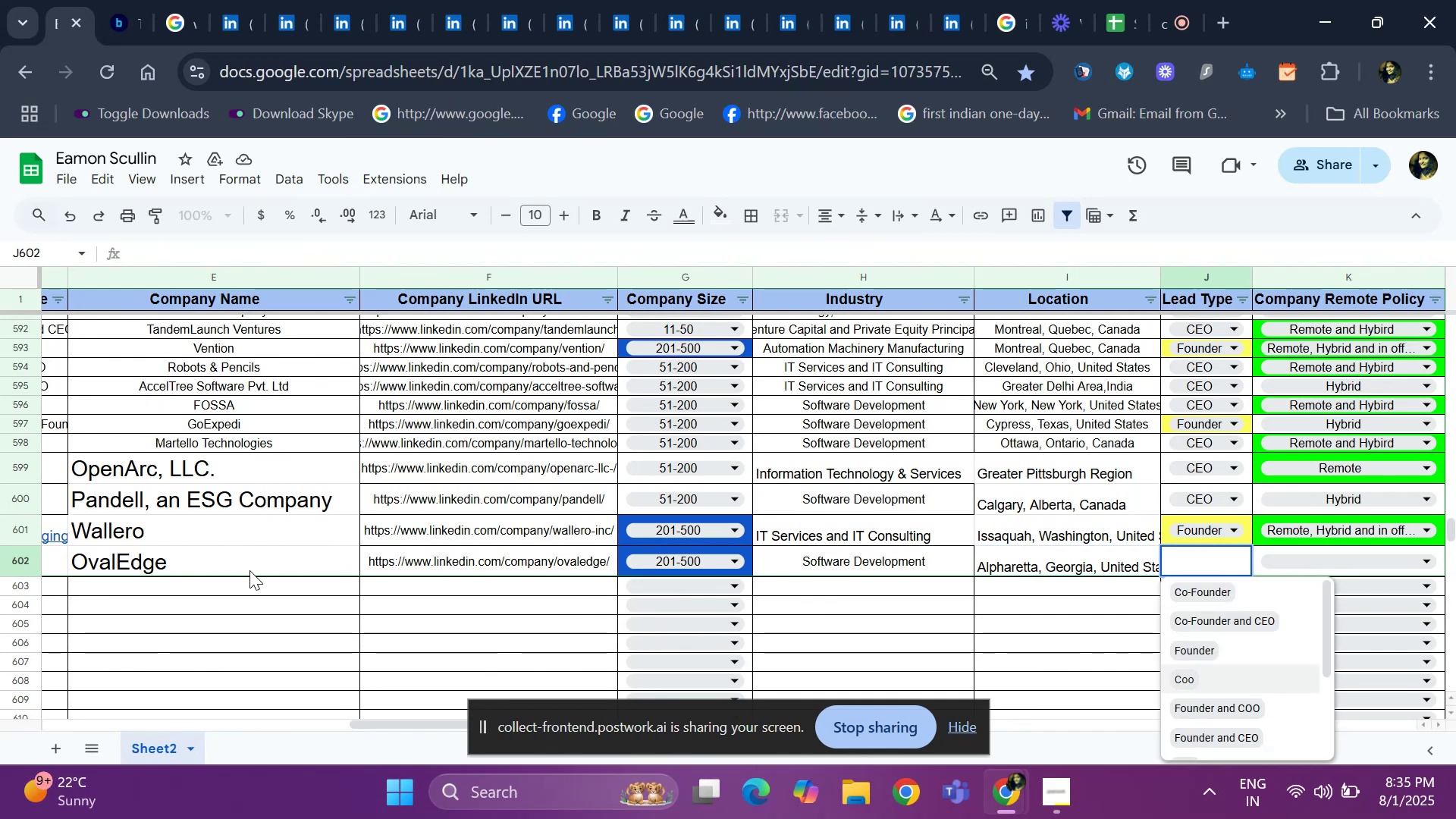 
key(ArrowDown)
 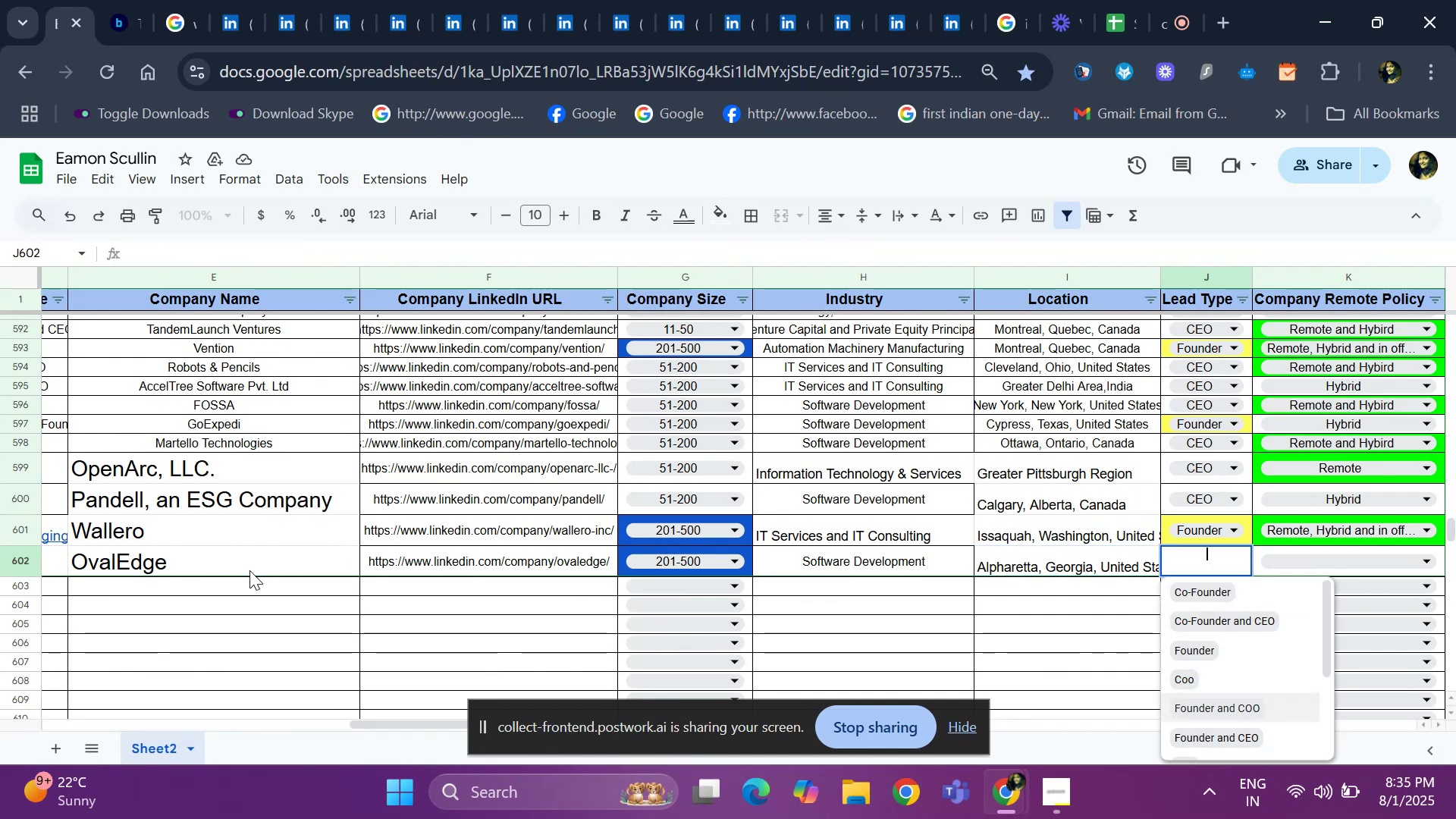 
key(ArrowDown)
 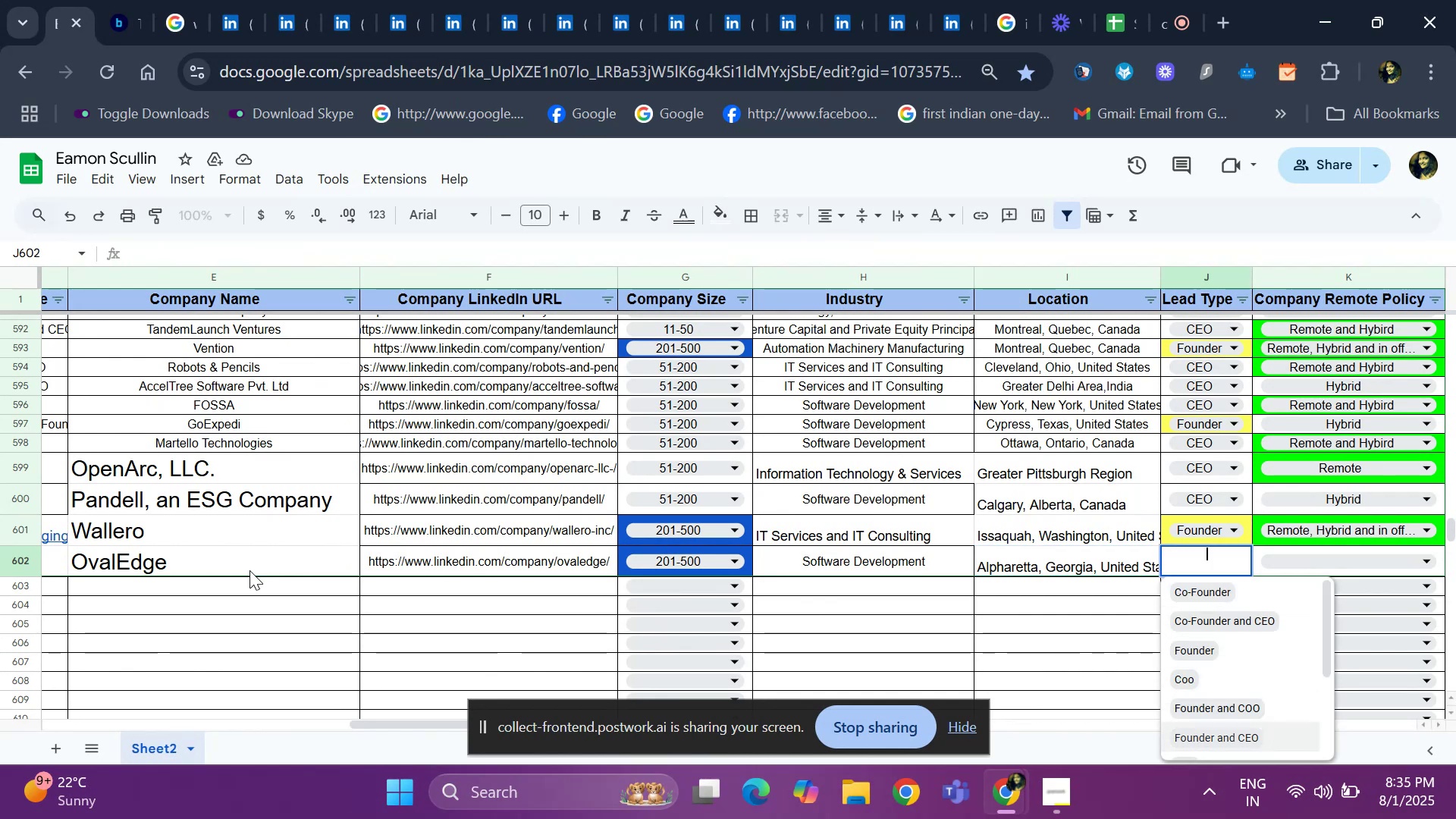 
key(ArrowDown)
 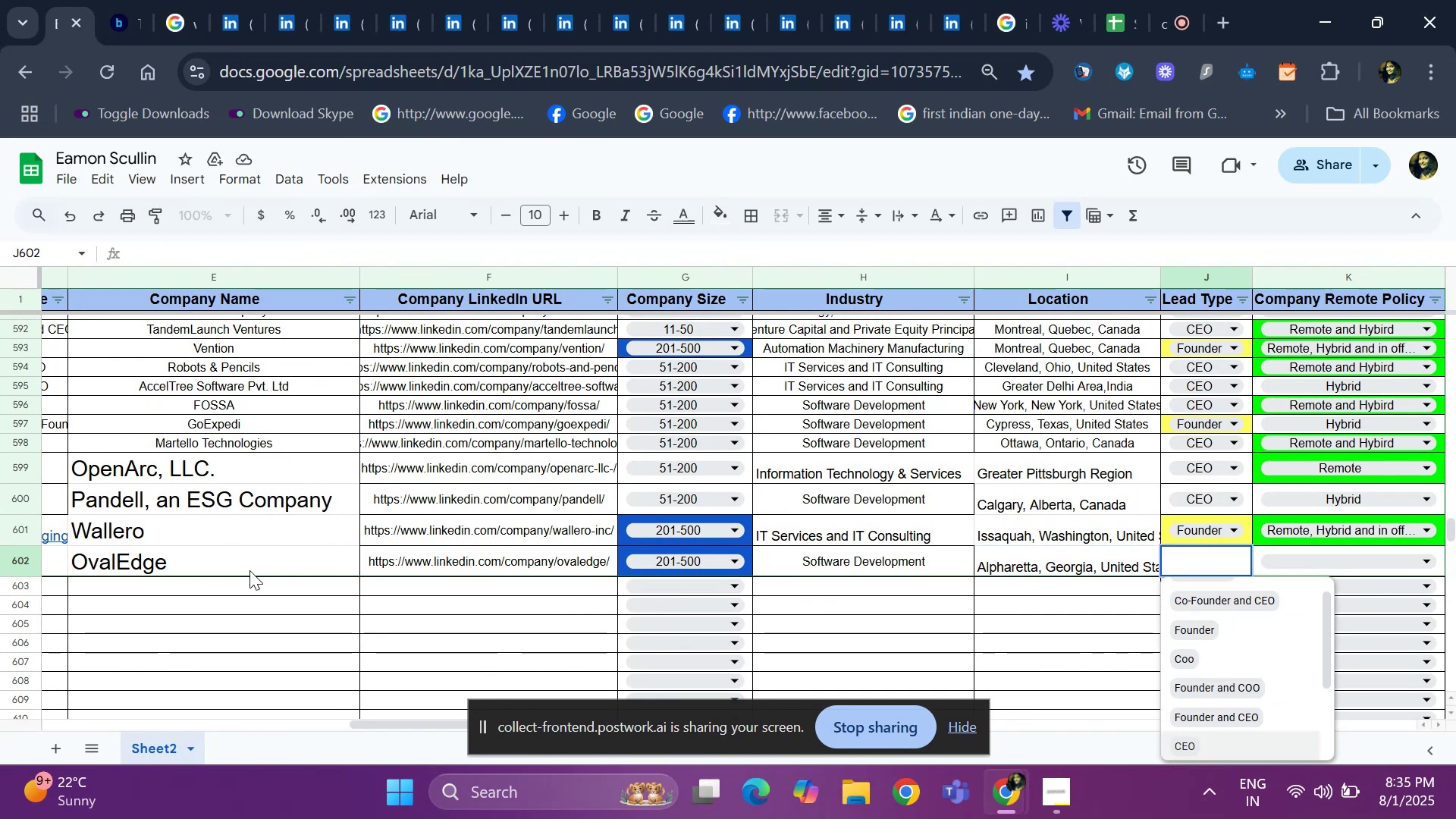 
key(Enter)
 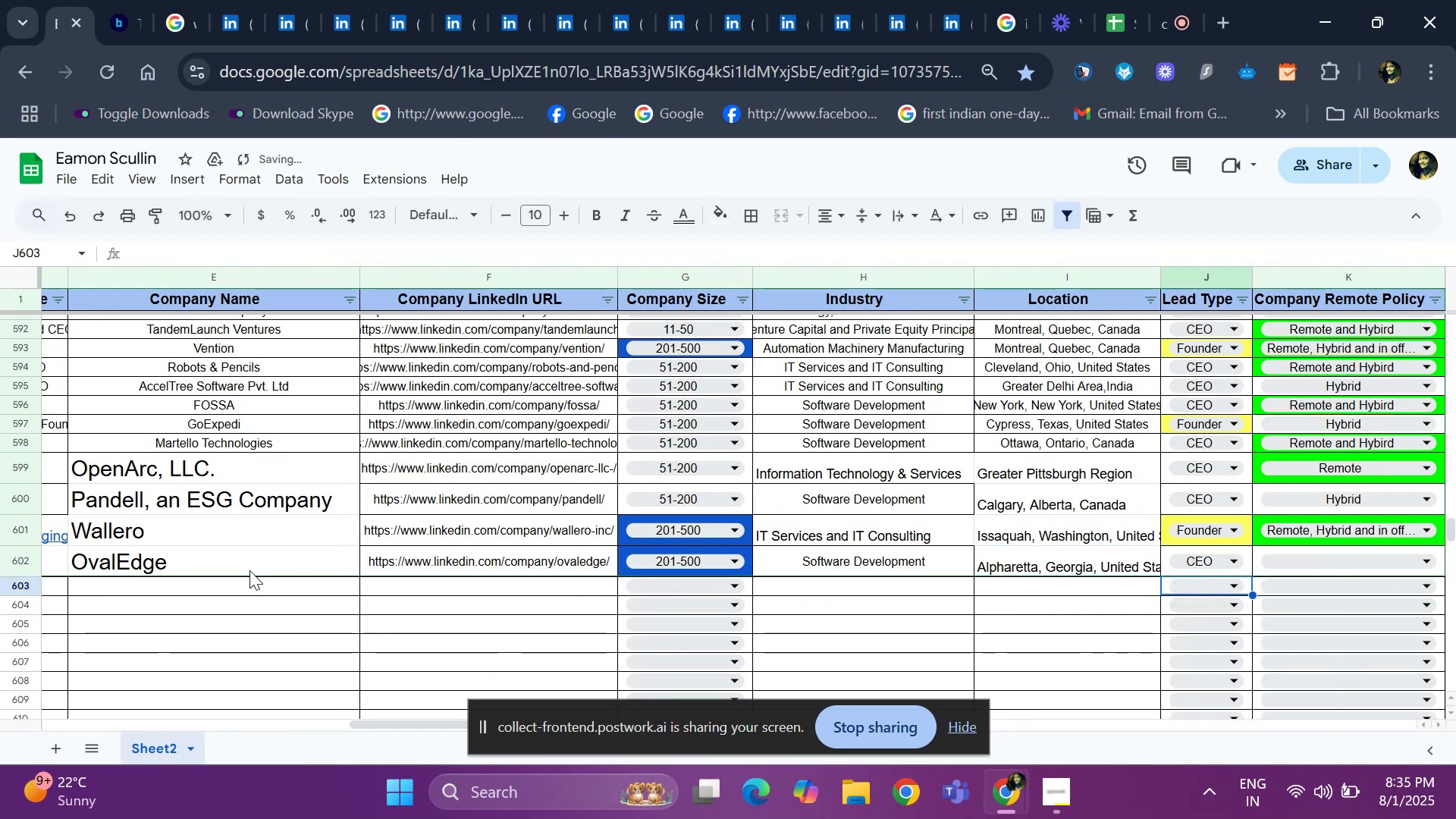 
key(ArrowUp)
 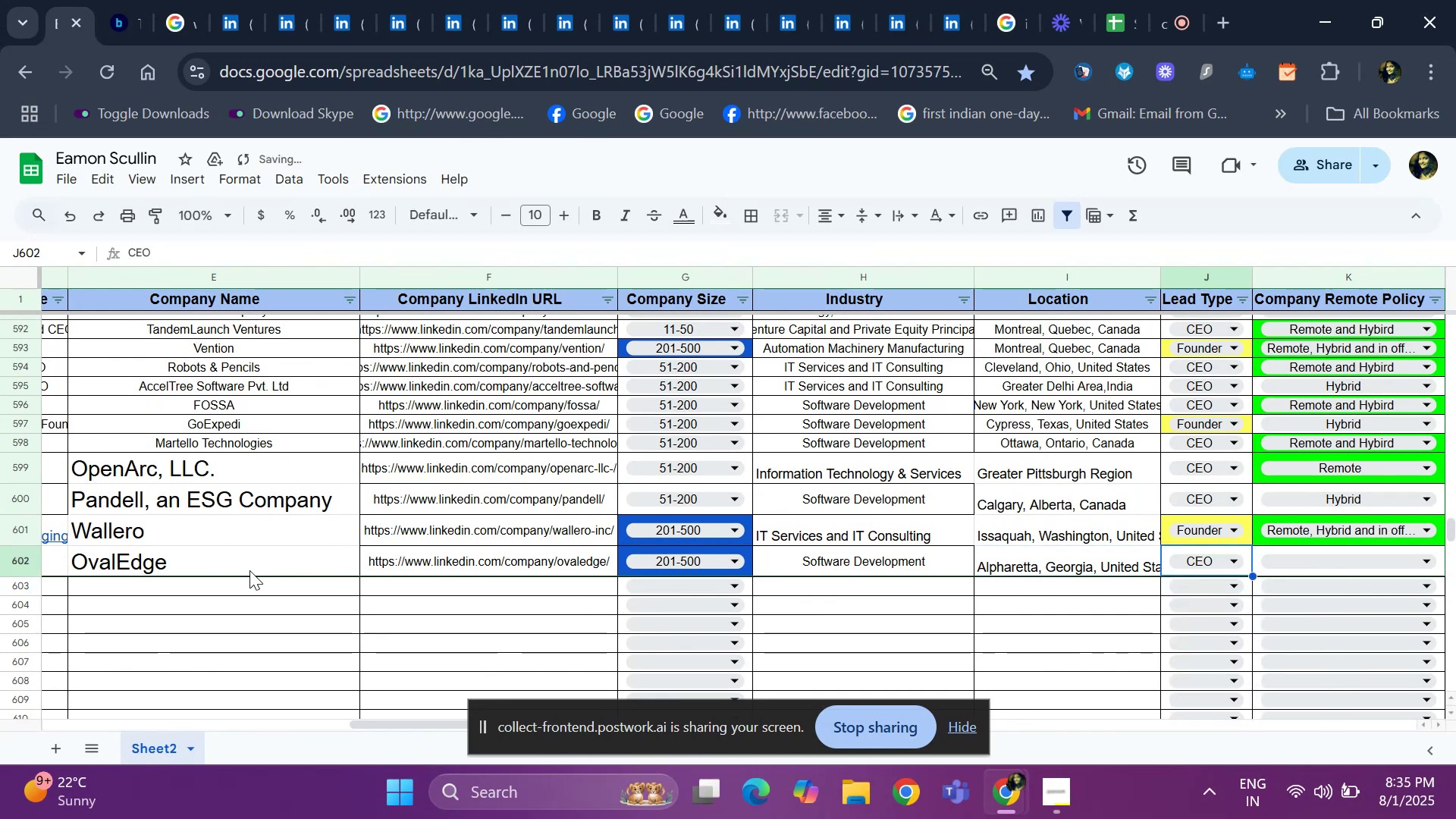 
key(ArrowRight)
 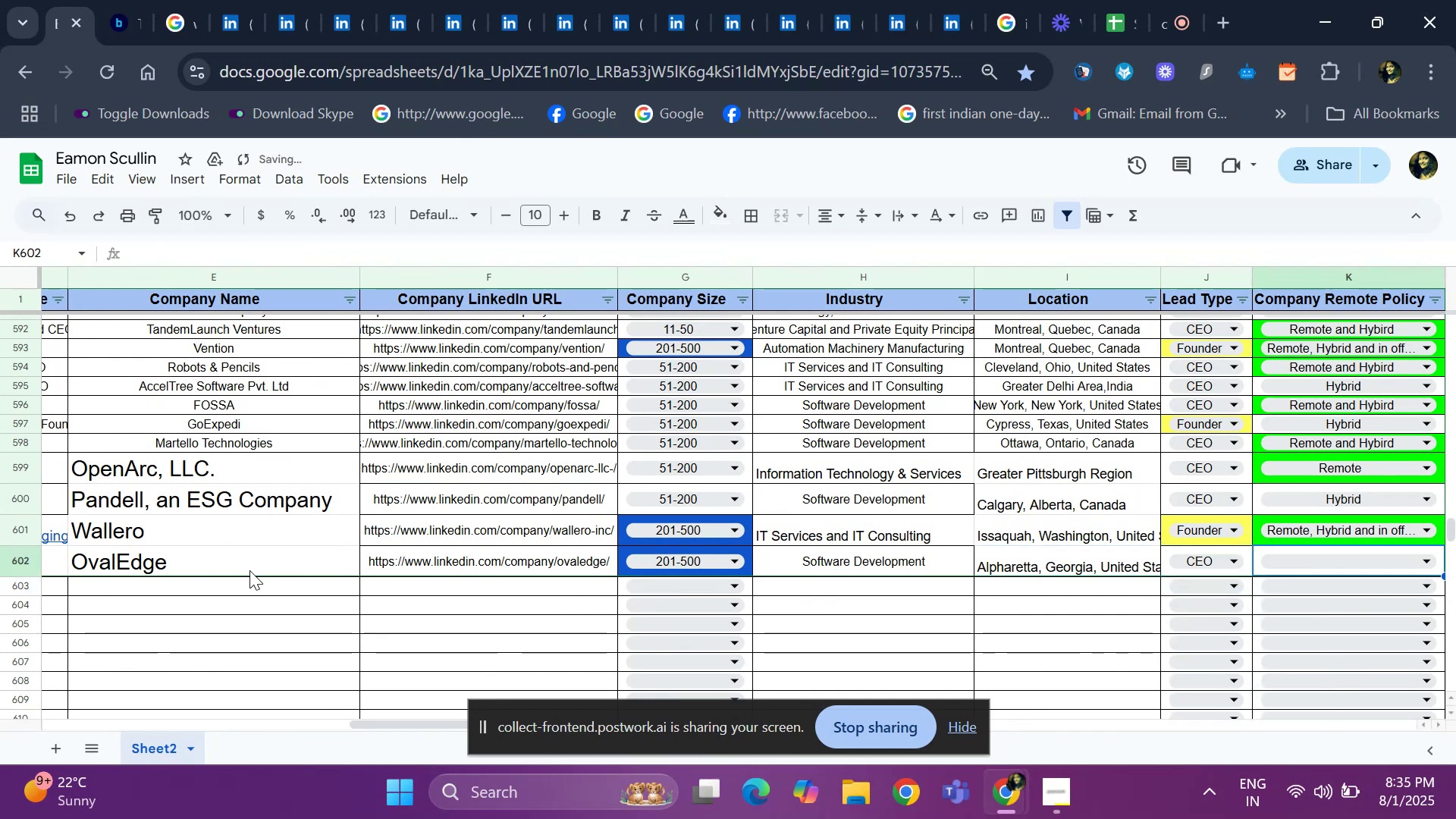 
hold_key(key=ArrowLeft, duration=0.51)
 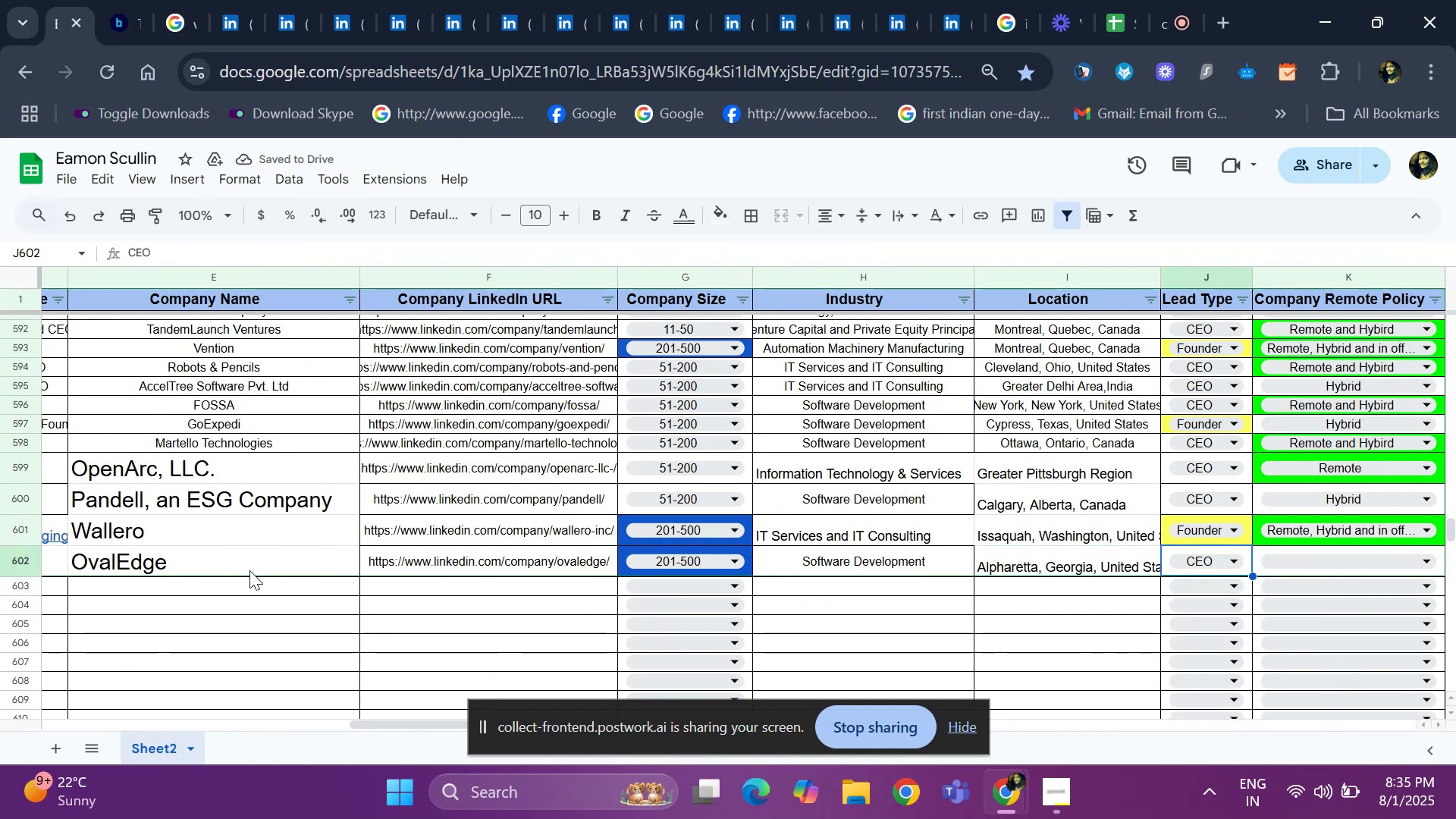 
key(ArrowLeft)
 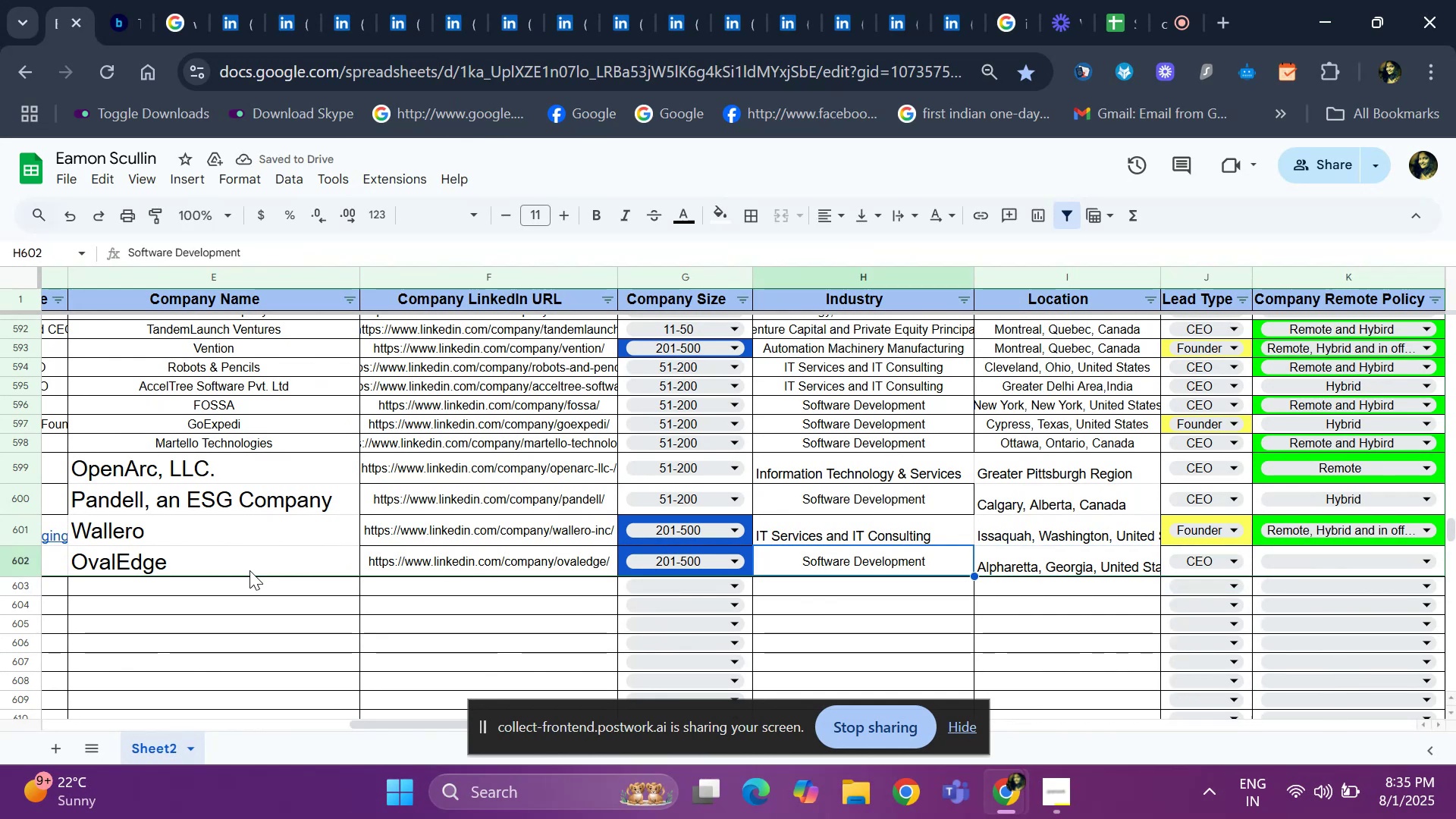 
key(ArrowLeft)
 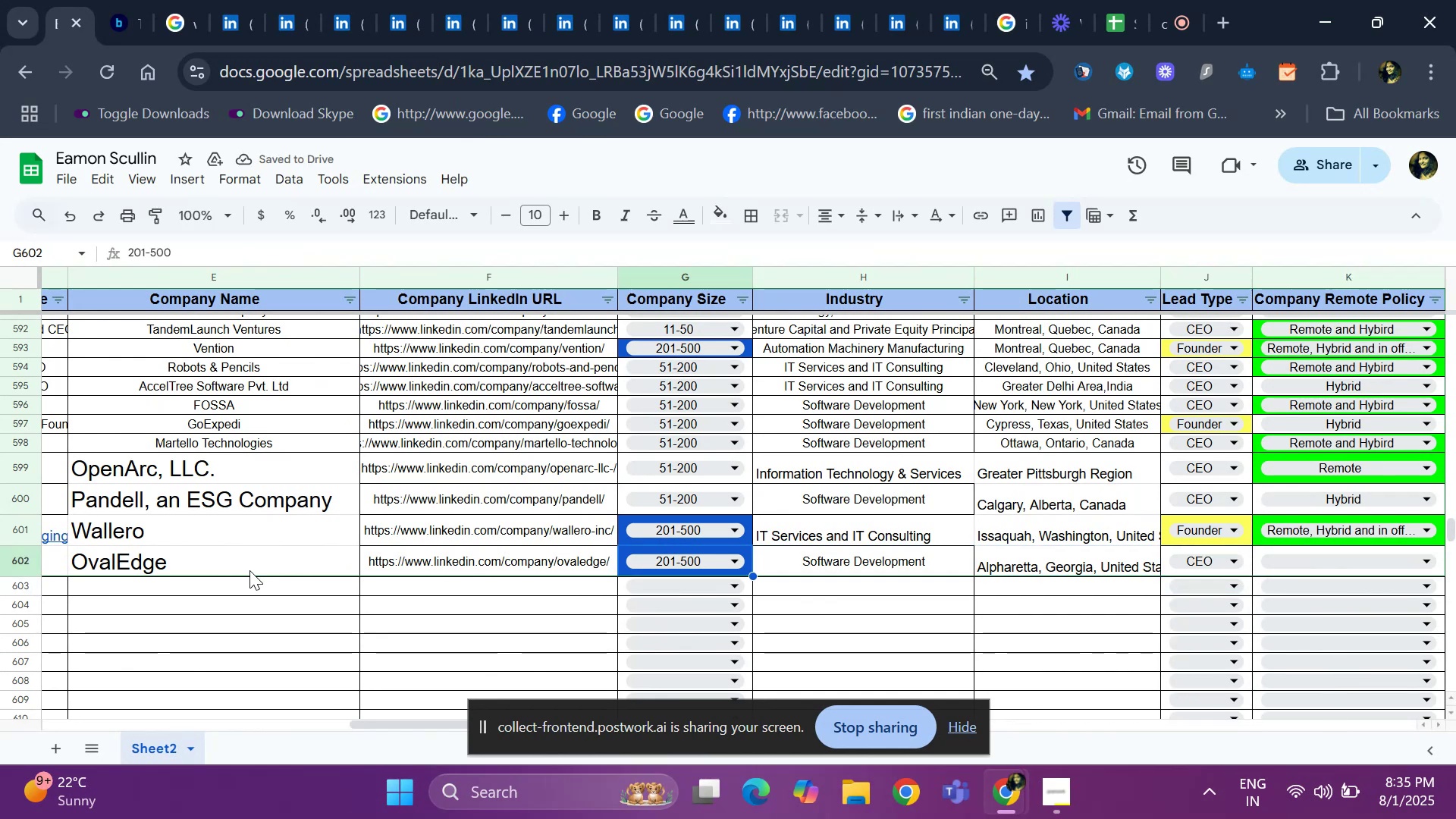 
key(ArrowLeft)
 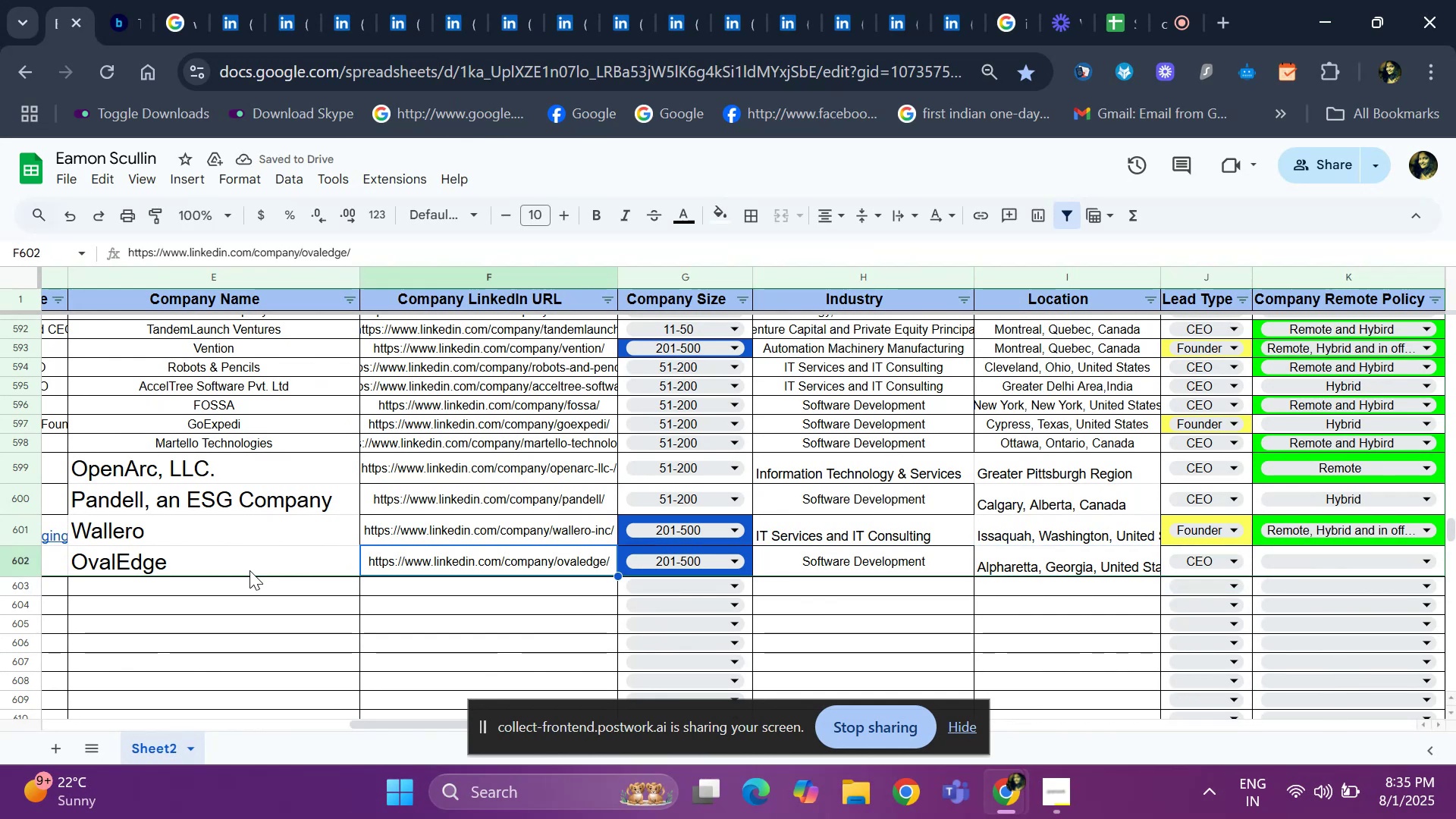 
key(ArrowLeft)
 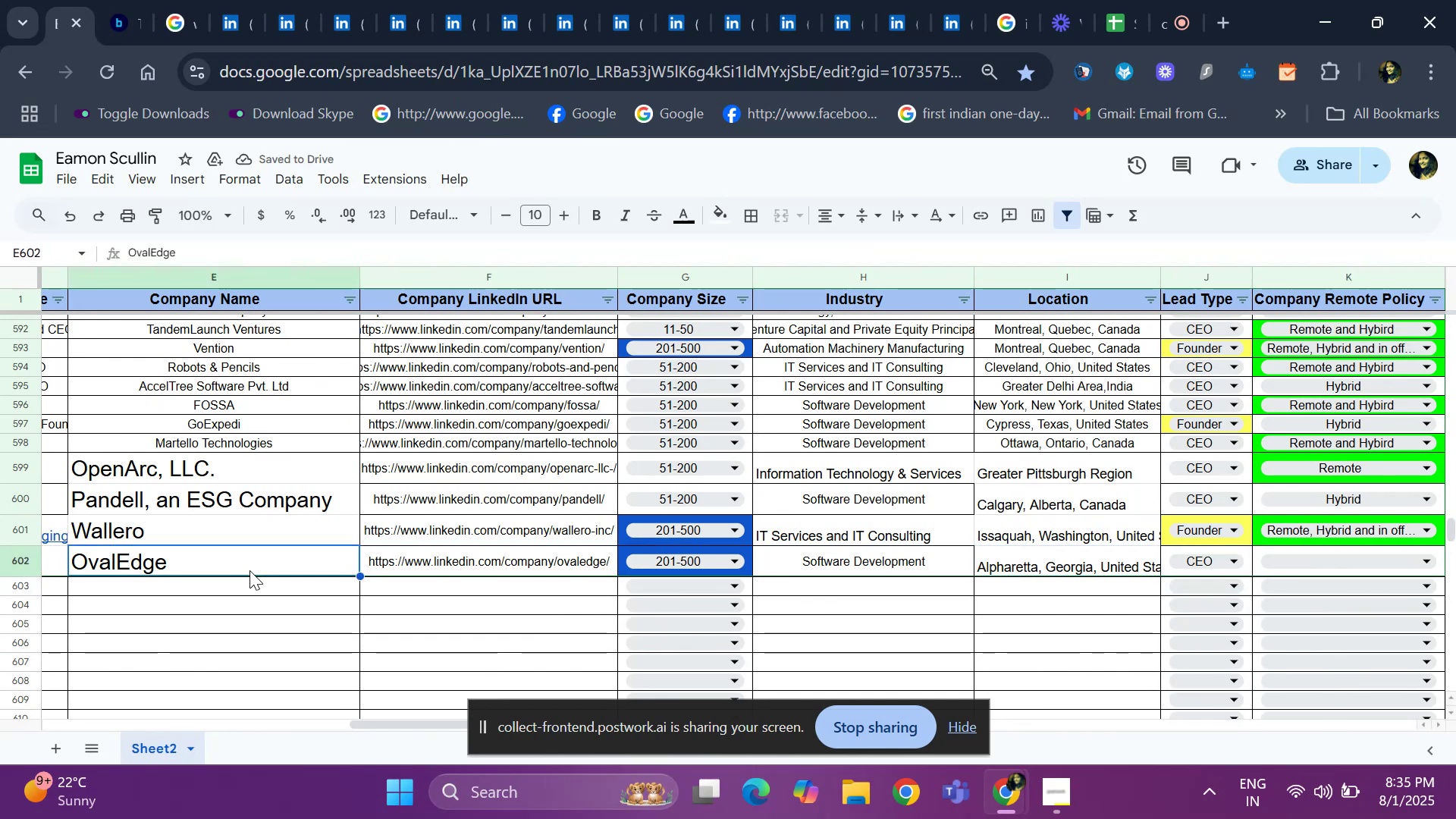 
key(ArrowLeft)
 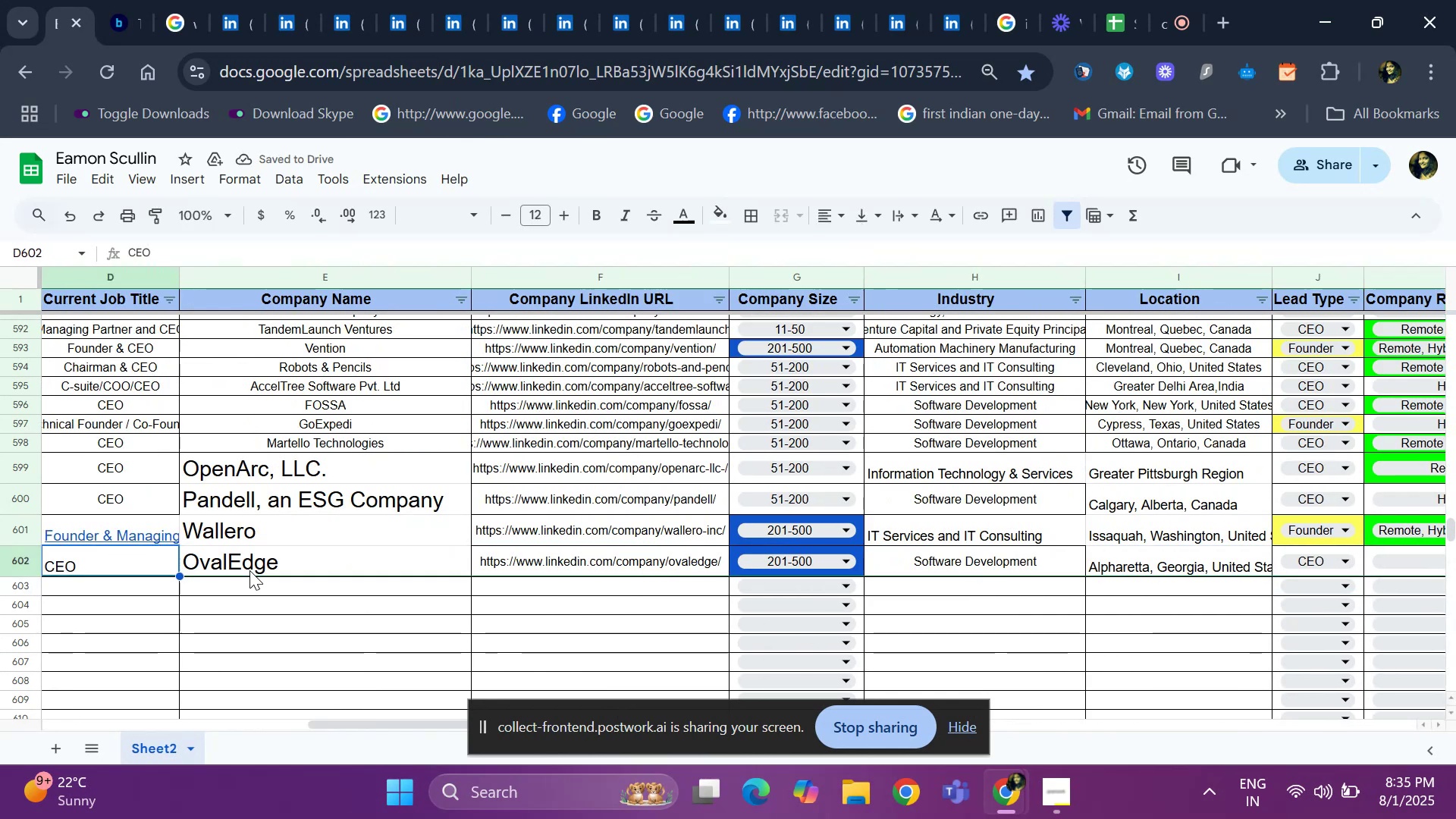 
key(ArrowRight)
 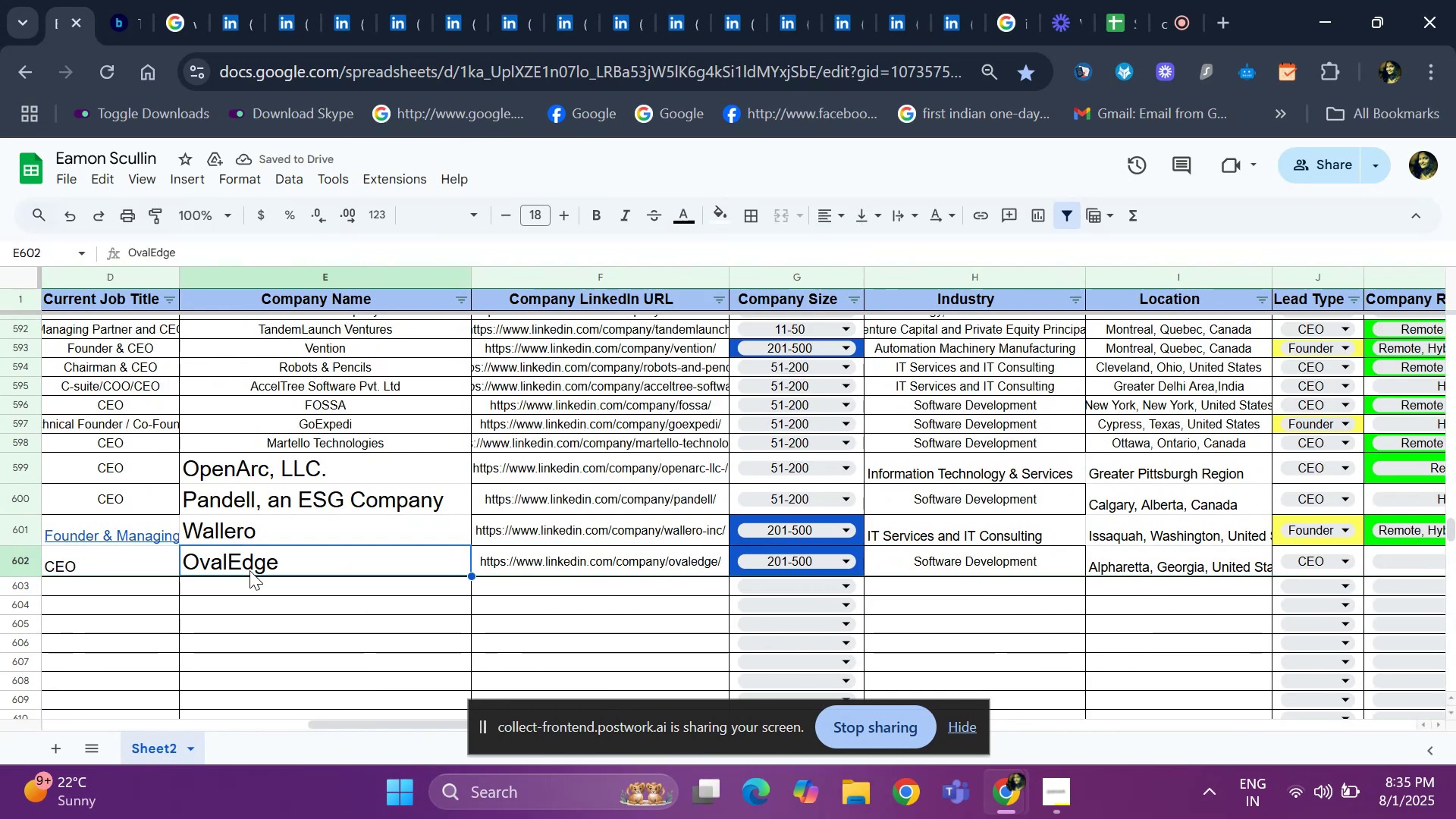 
key(Control+ControlLeft)
 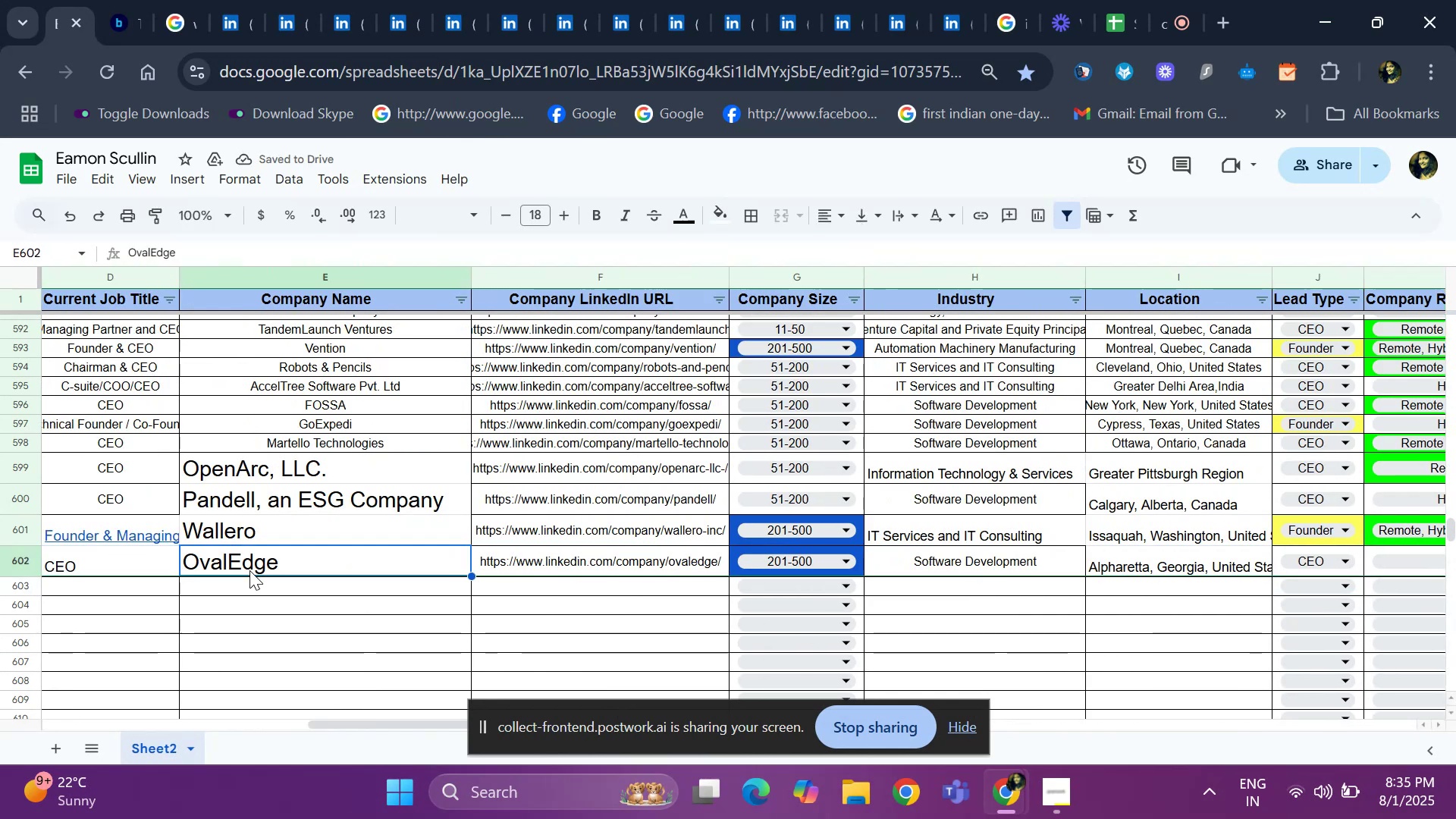 
key(Control+C)
 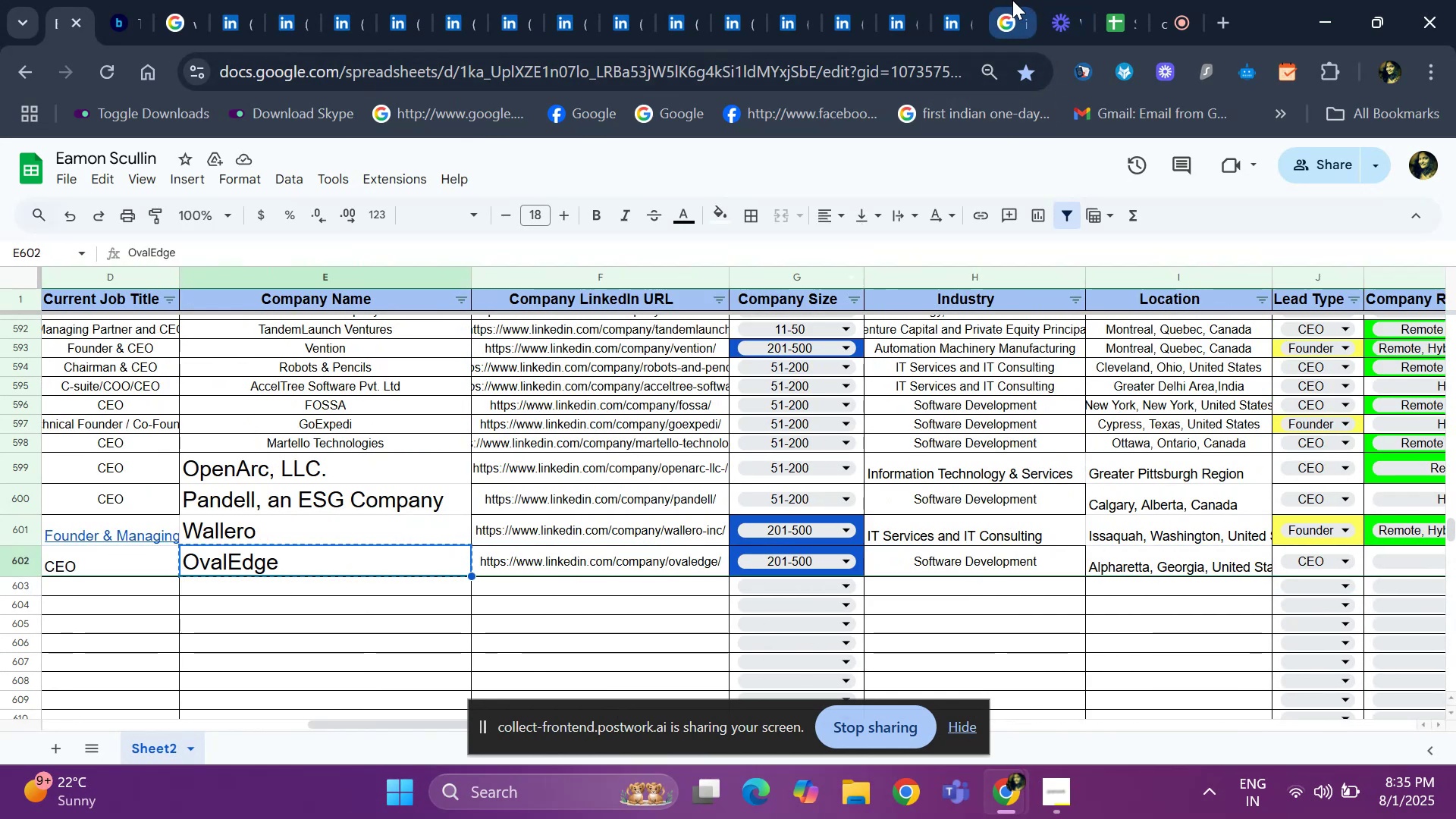 
left_click([1009, 1])
 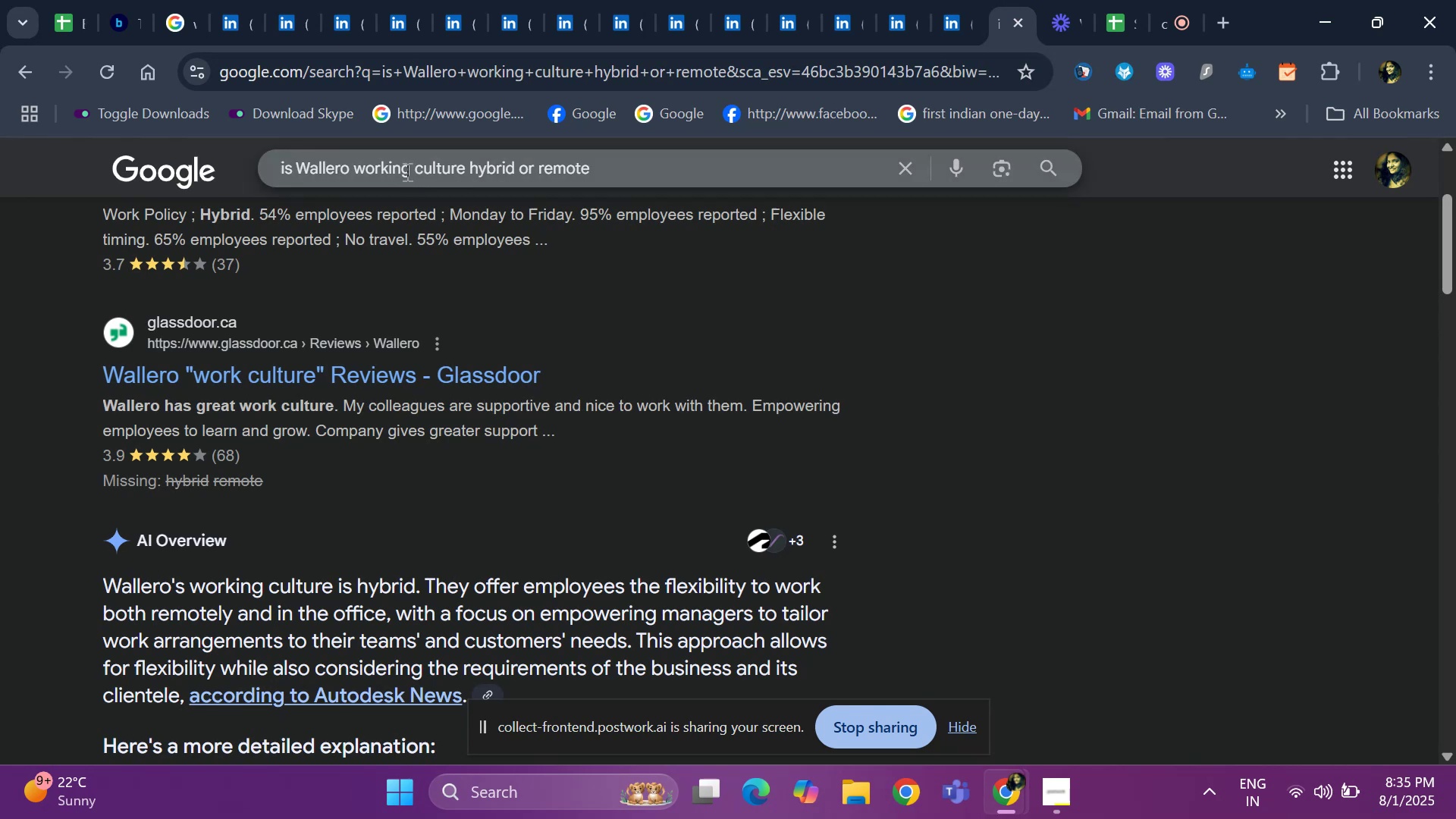 
left_click([406, 171])
 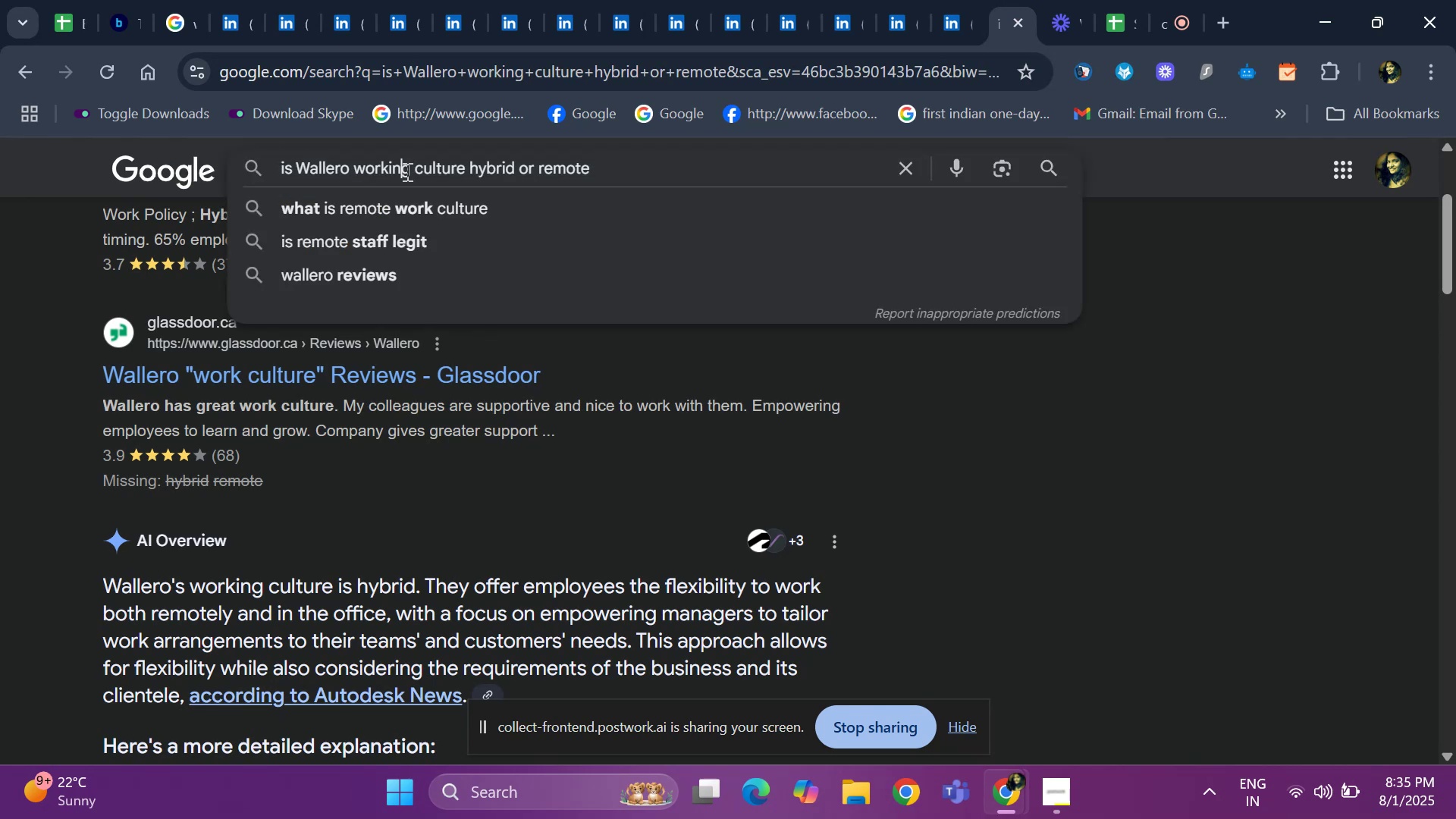 
key(ArrowRight)
 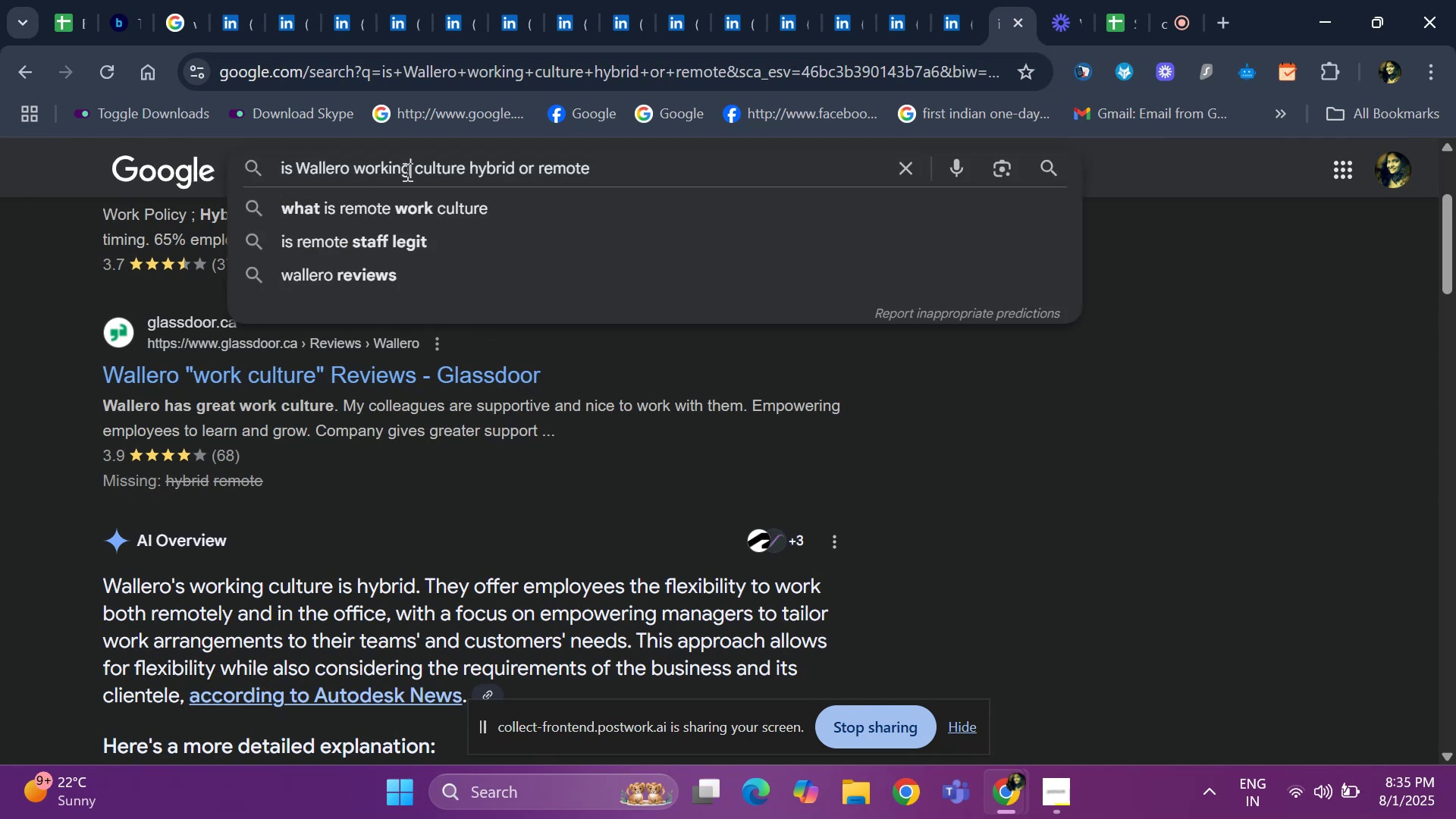 
key(ArrowRight)
 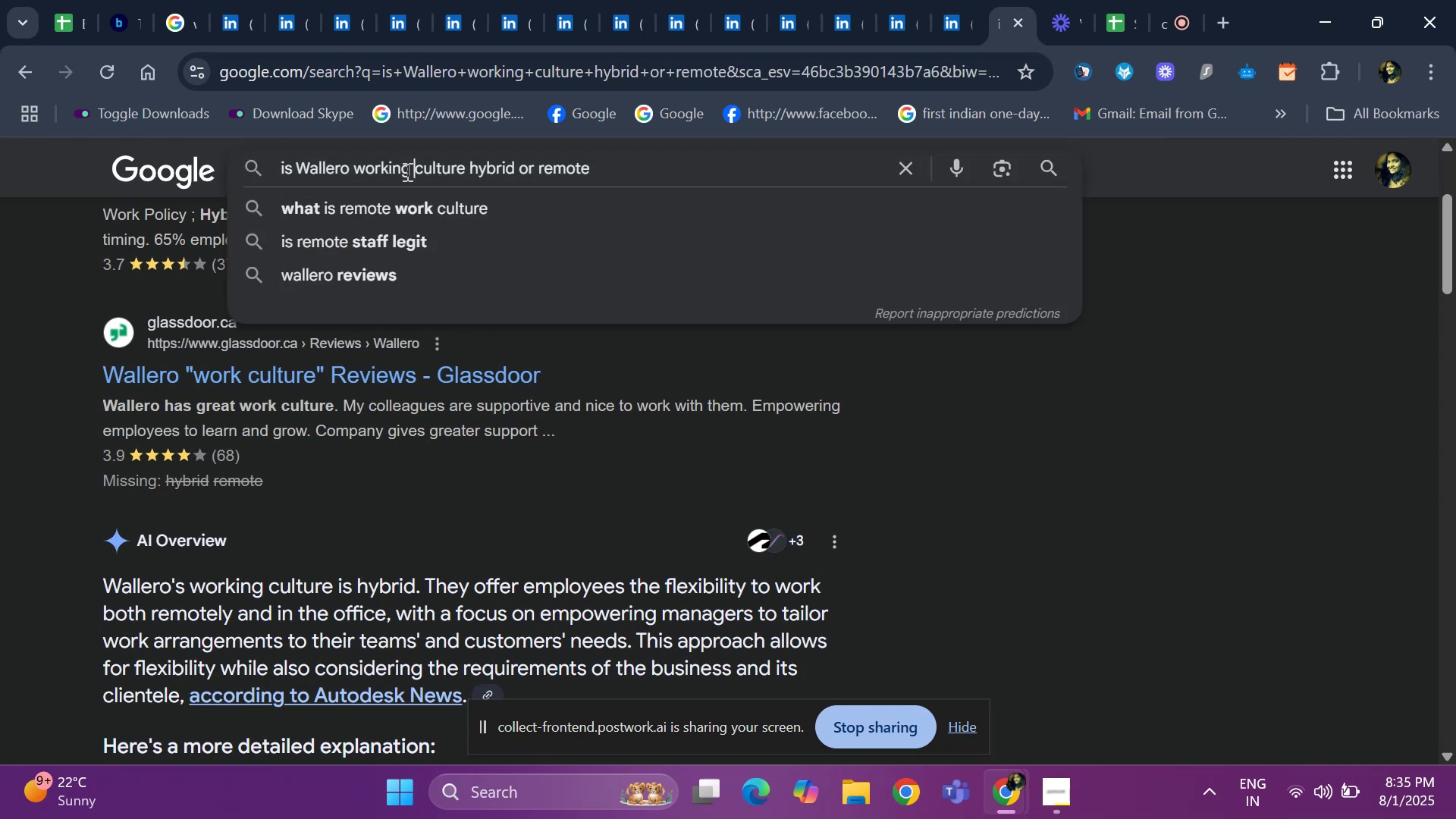 
key(ArrowLeft)
 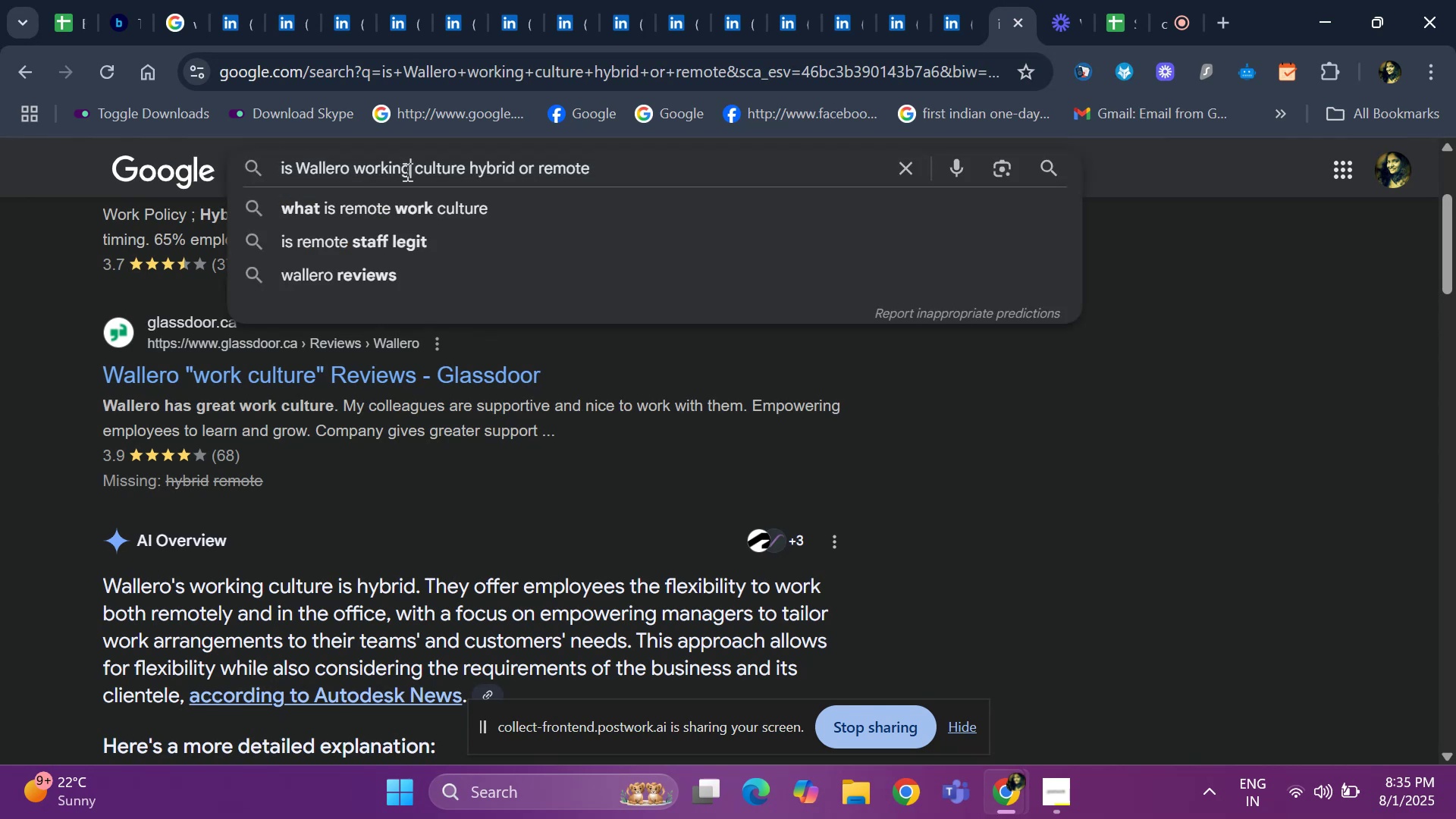 
key(ArrowLeft)
 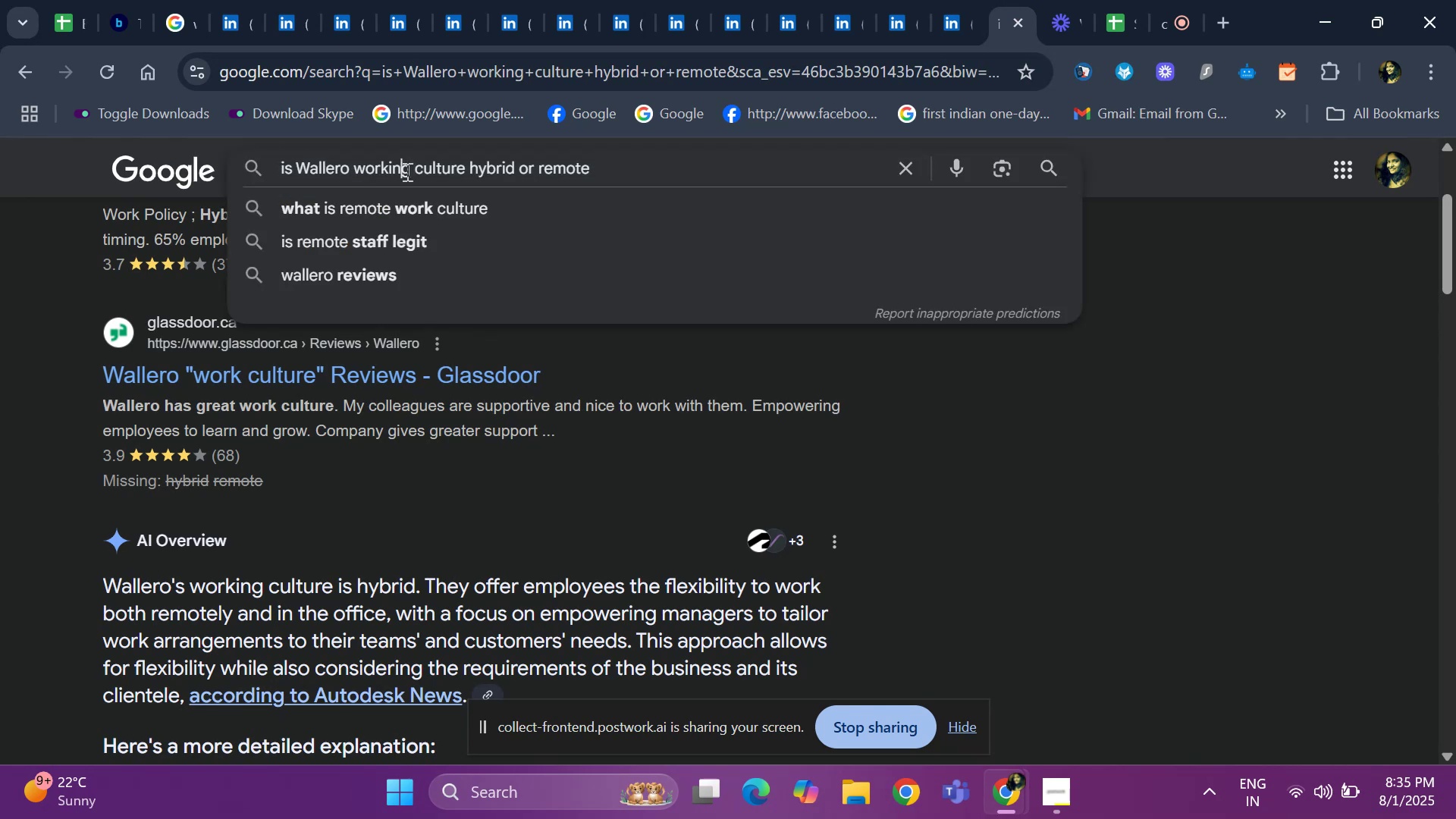 
key(ArrowLeft)
 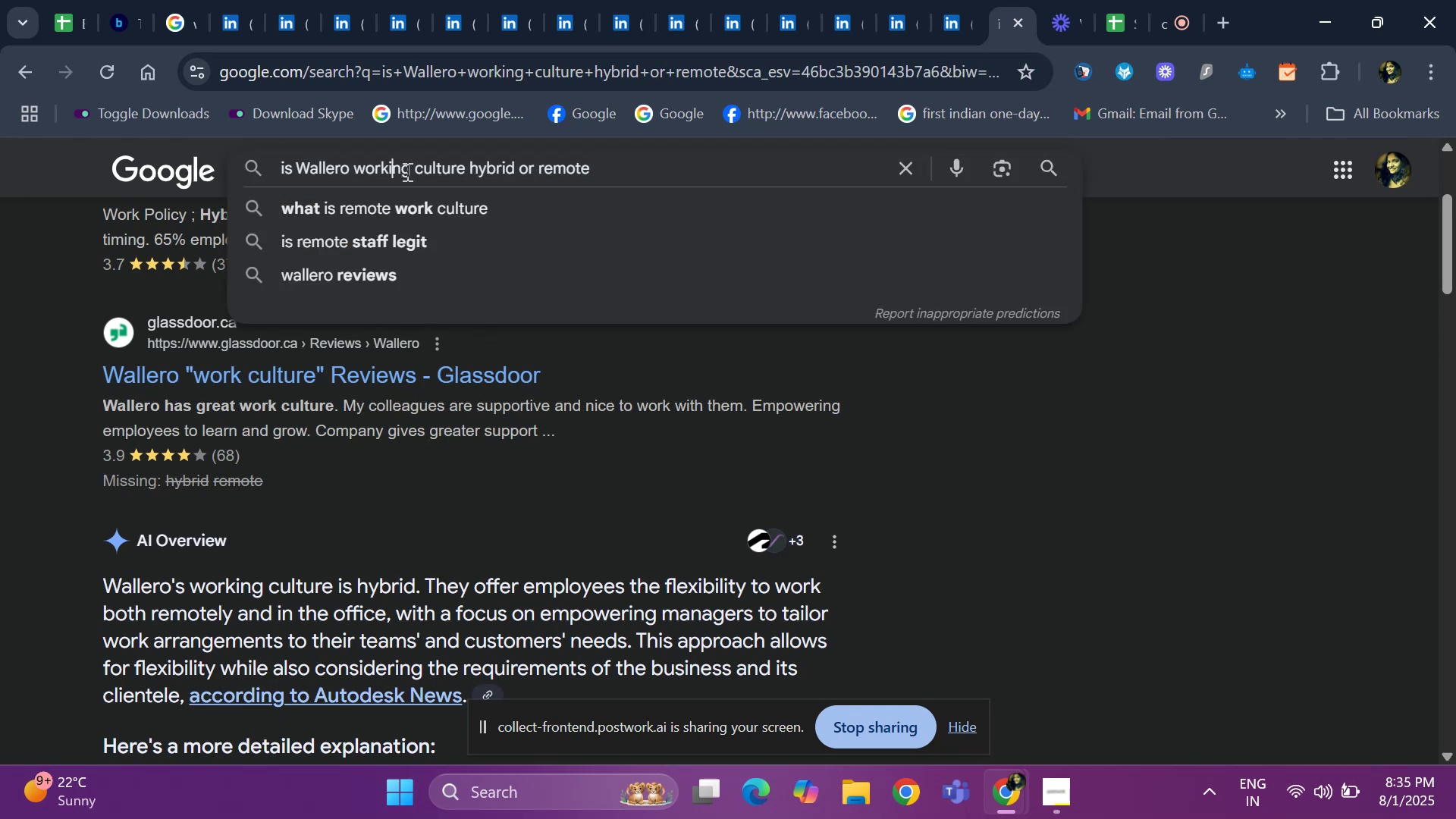 
key(ArrowLeft)
 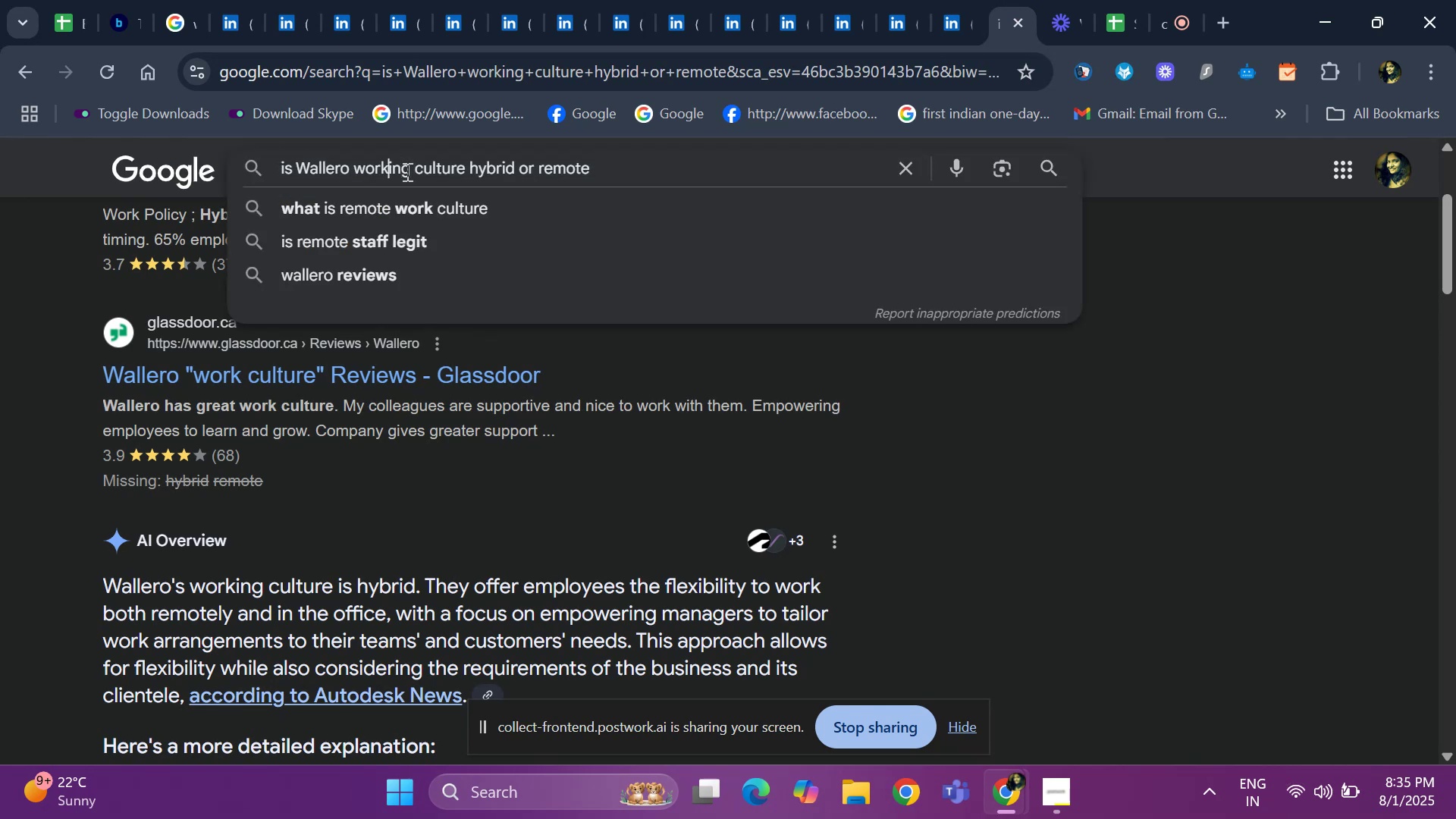 
key(ArrowLeft)
 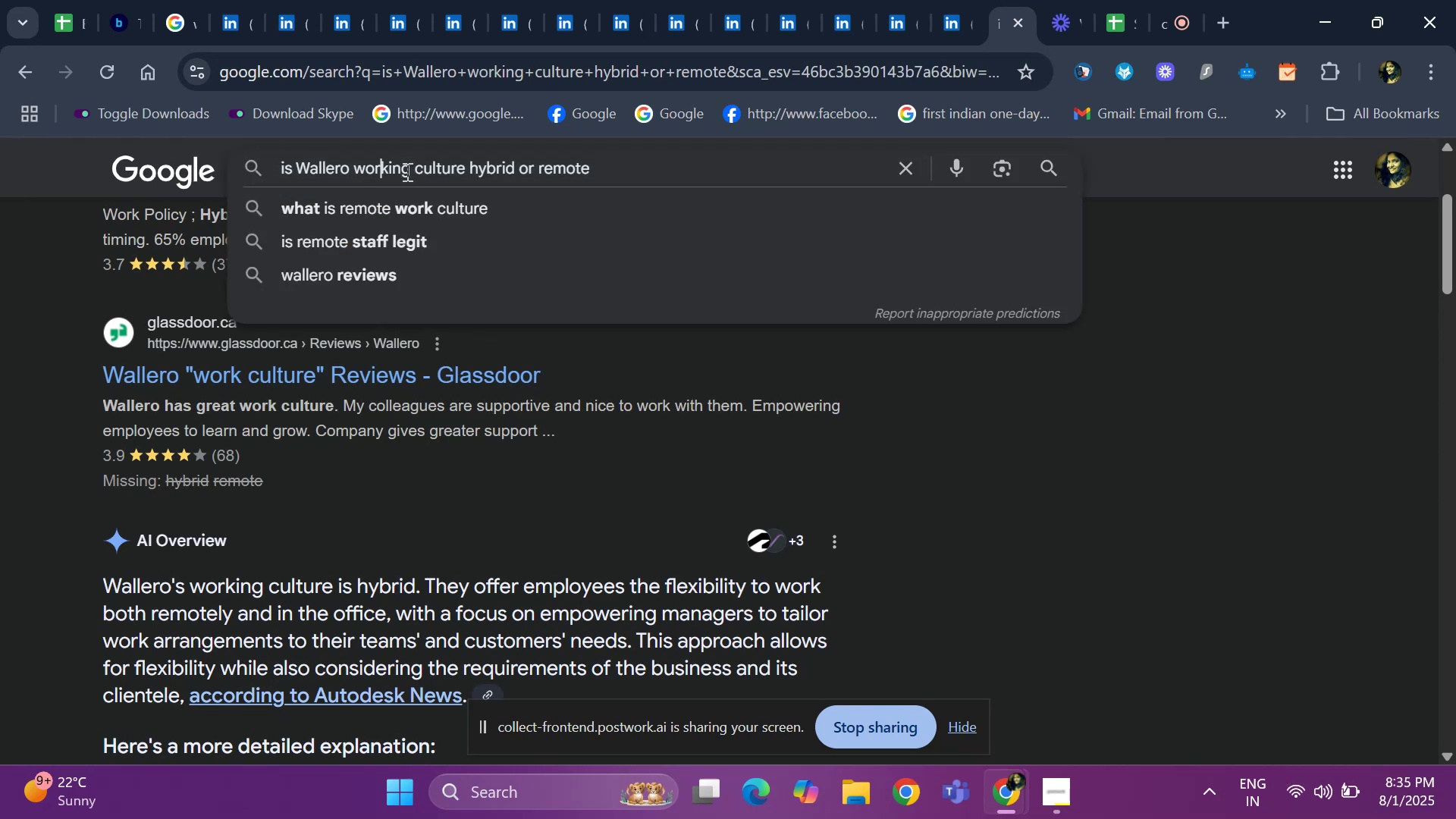 
key(ArrowLeft)
 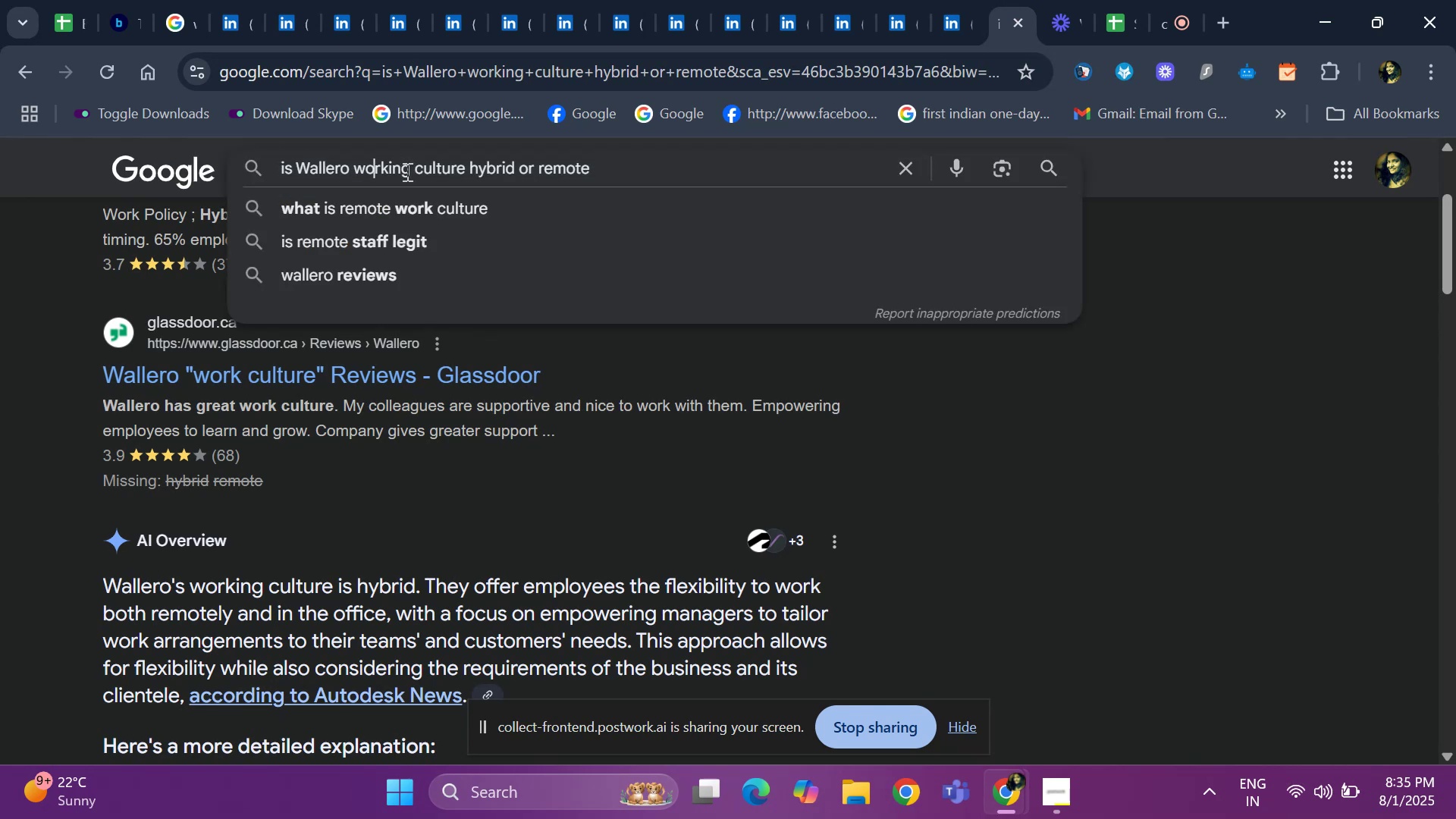 
key(ArrowLeft)
 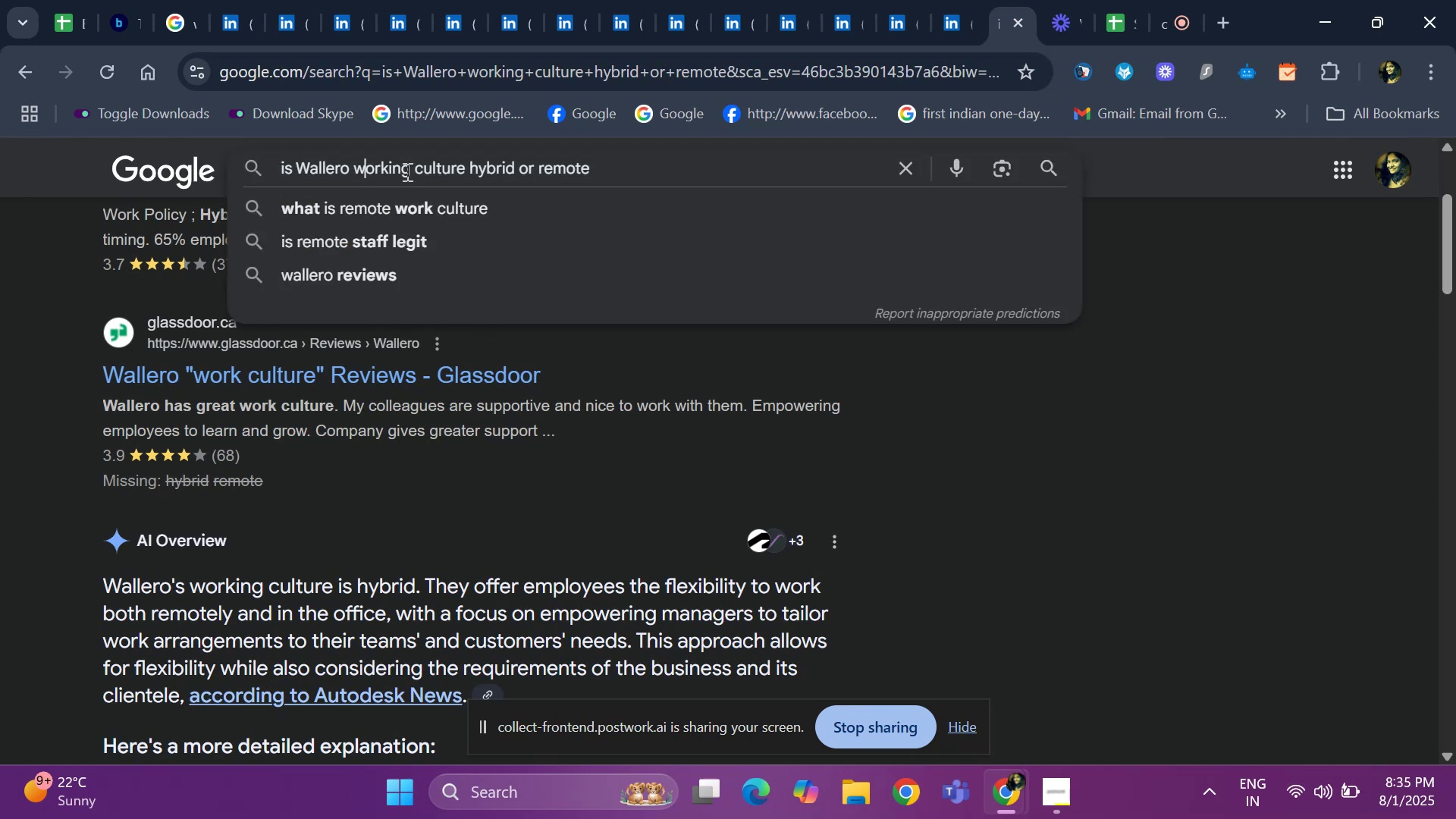 
key(ArrowLeft)
 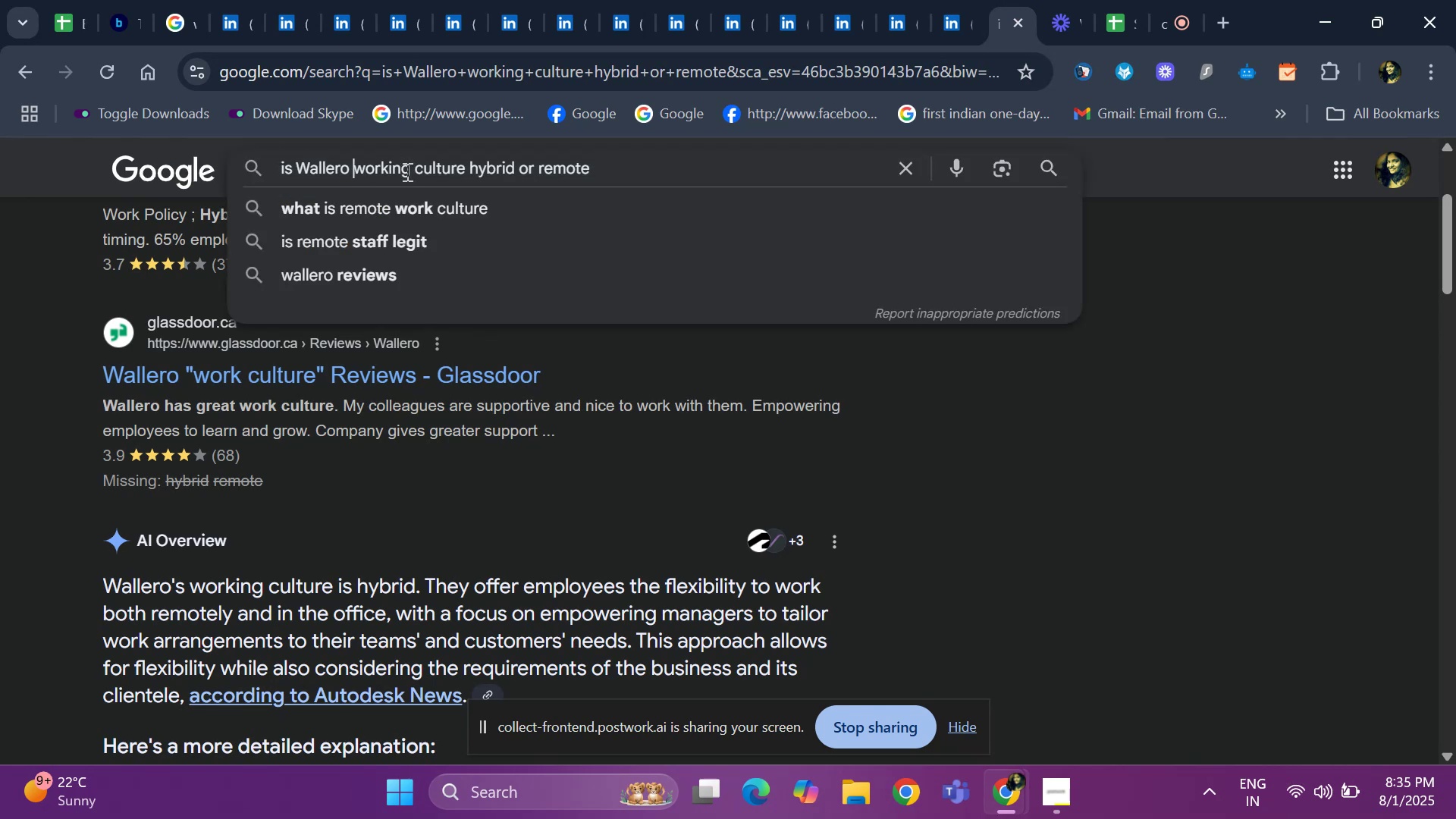 
key(ArrowLeft)
 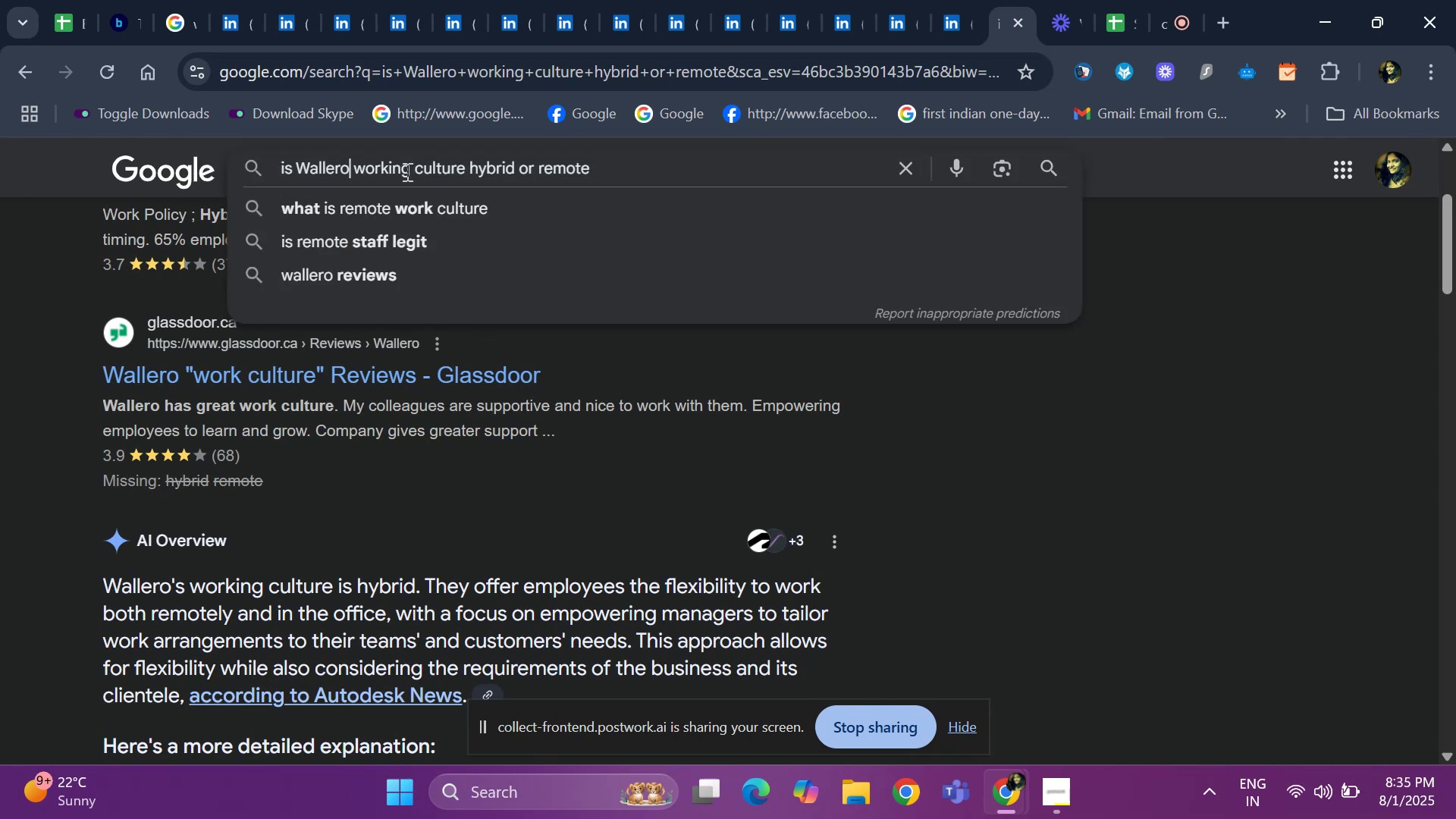 
key(Backspace)
 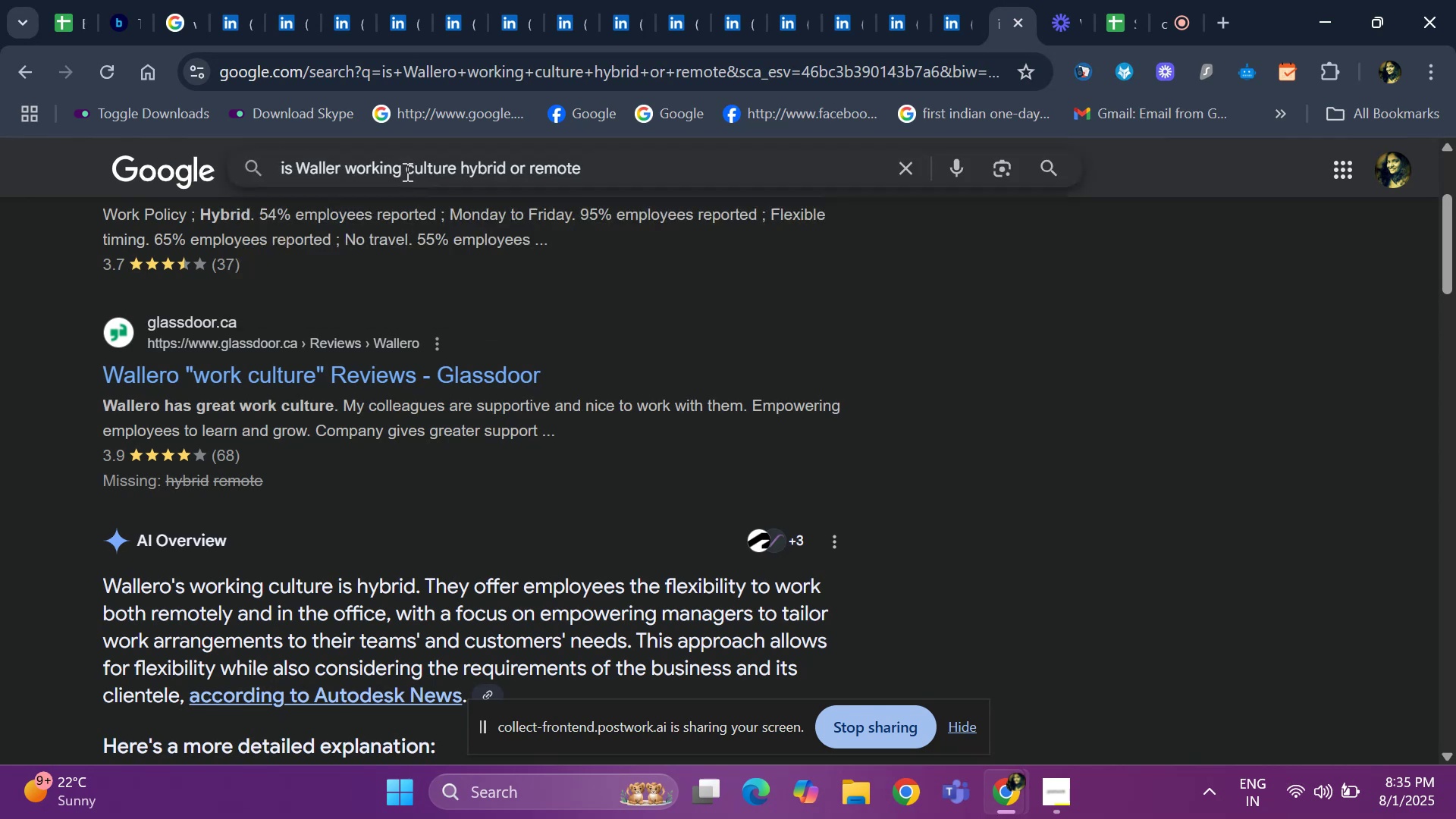 
key(Backspace)
 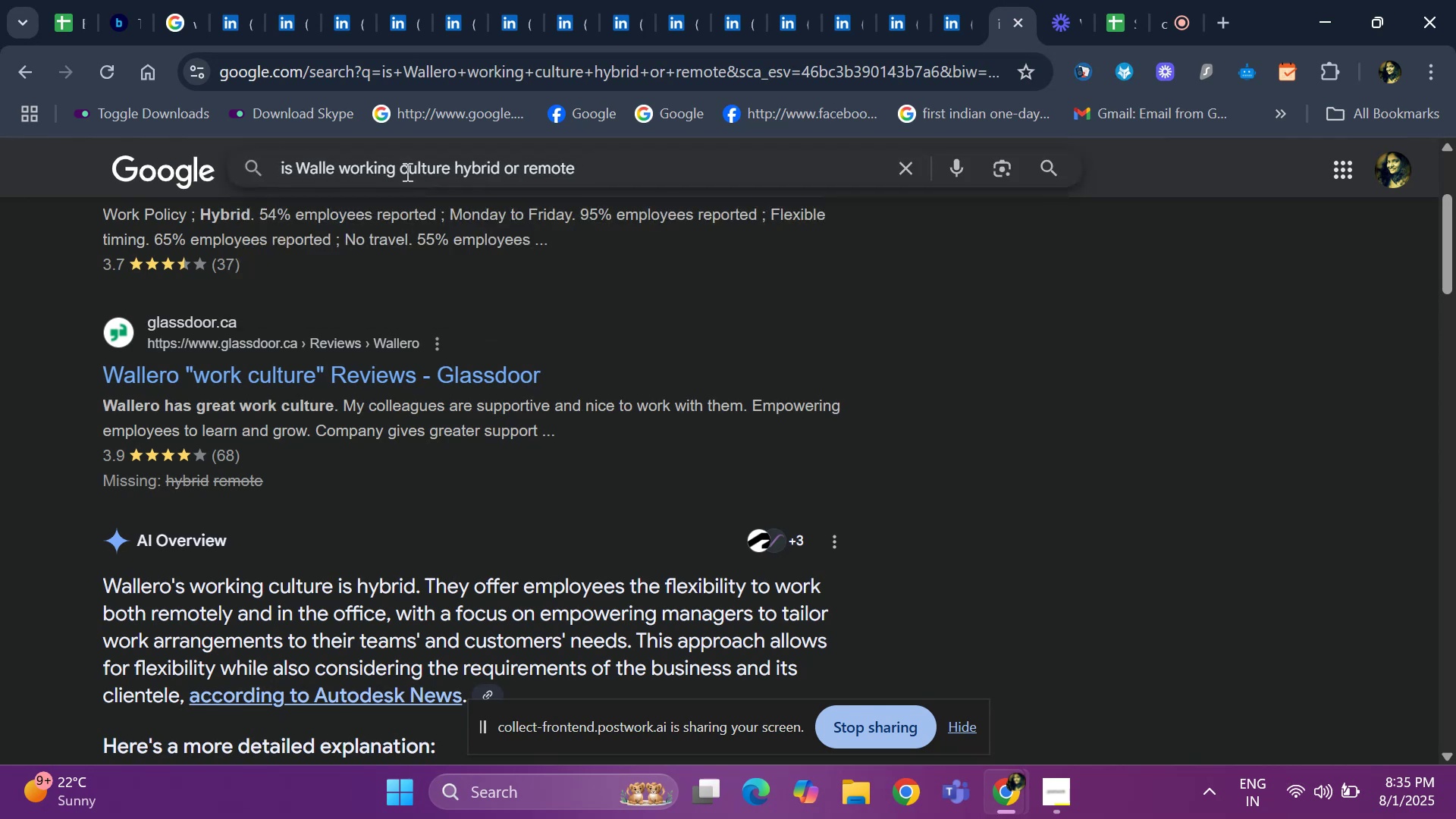 
key(Backspace)
 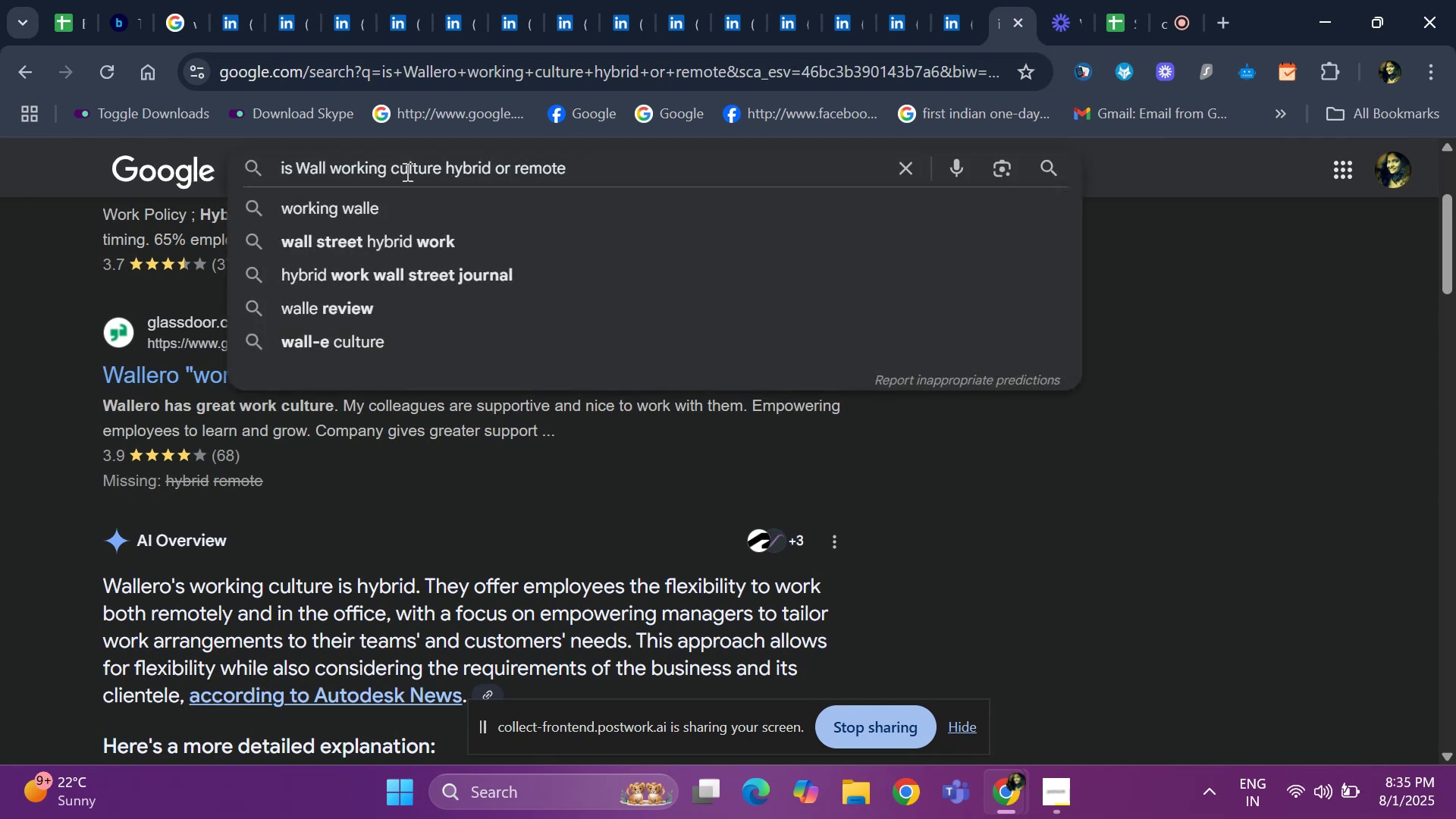 
key(Backspace)
 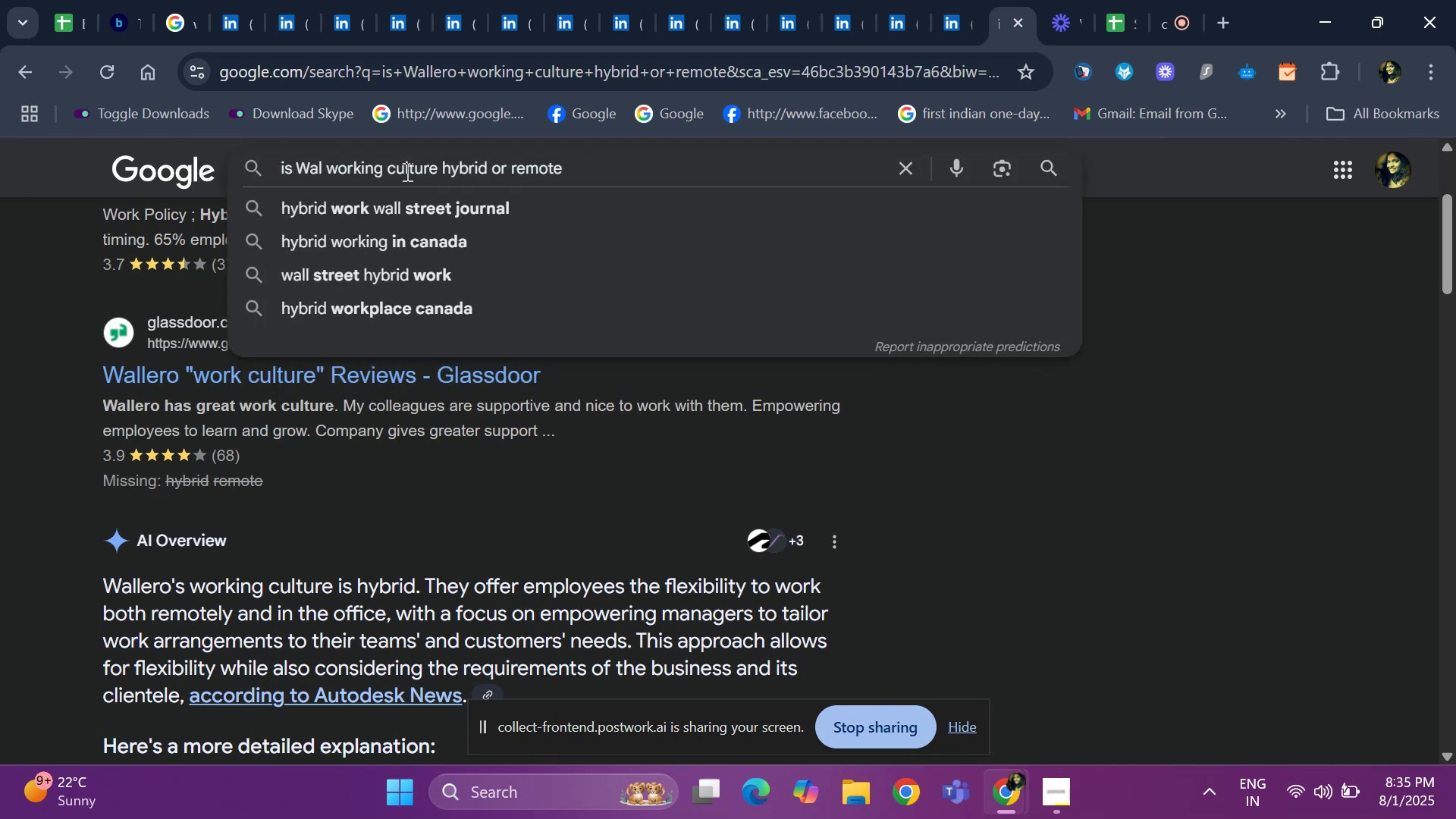 
key(Backspace)
 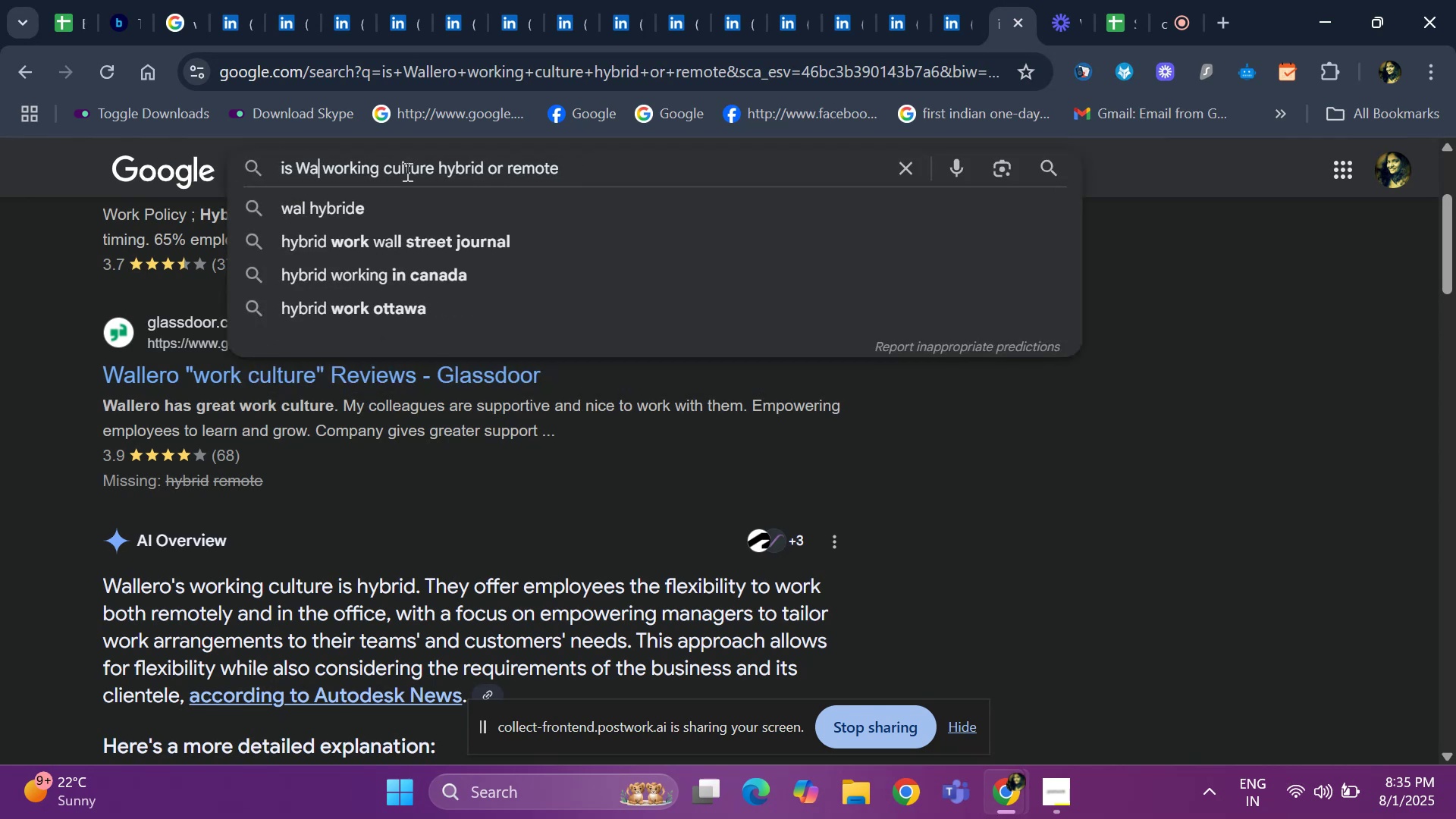 
key(Backspace)
 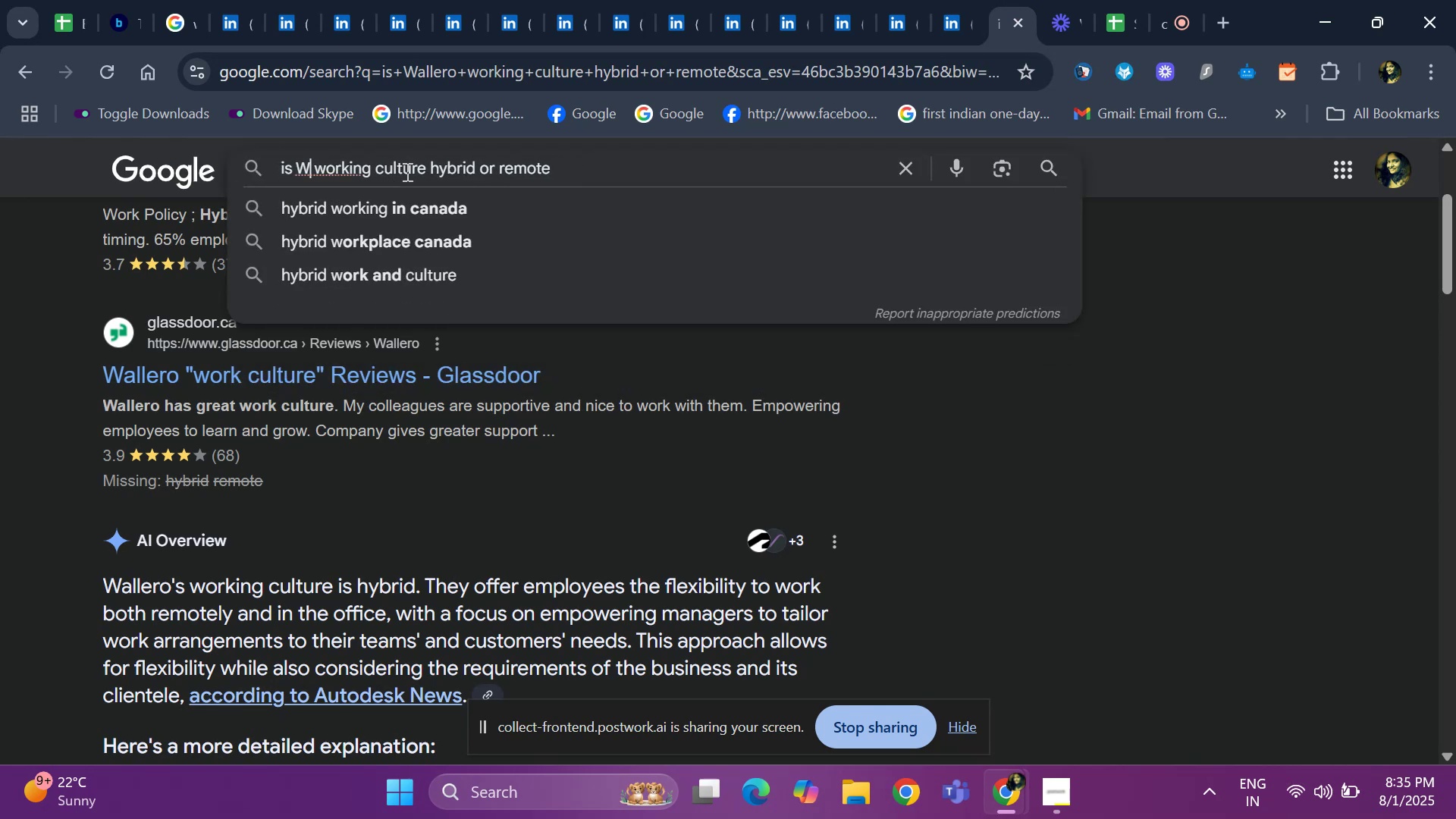 
key(Backspace)
 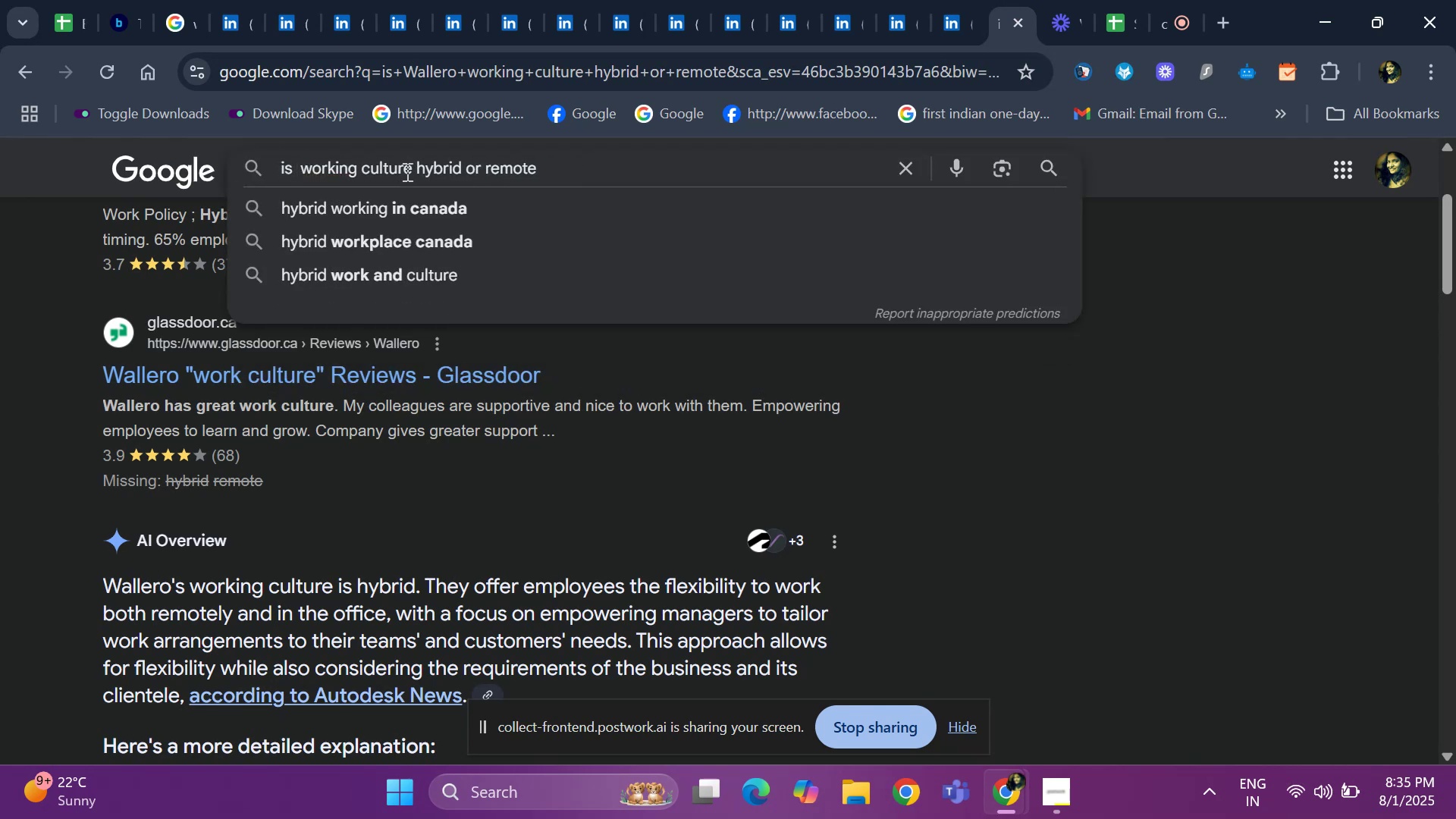 
key(Control+V)
 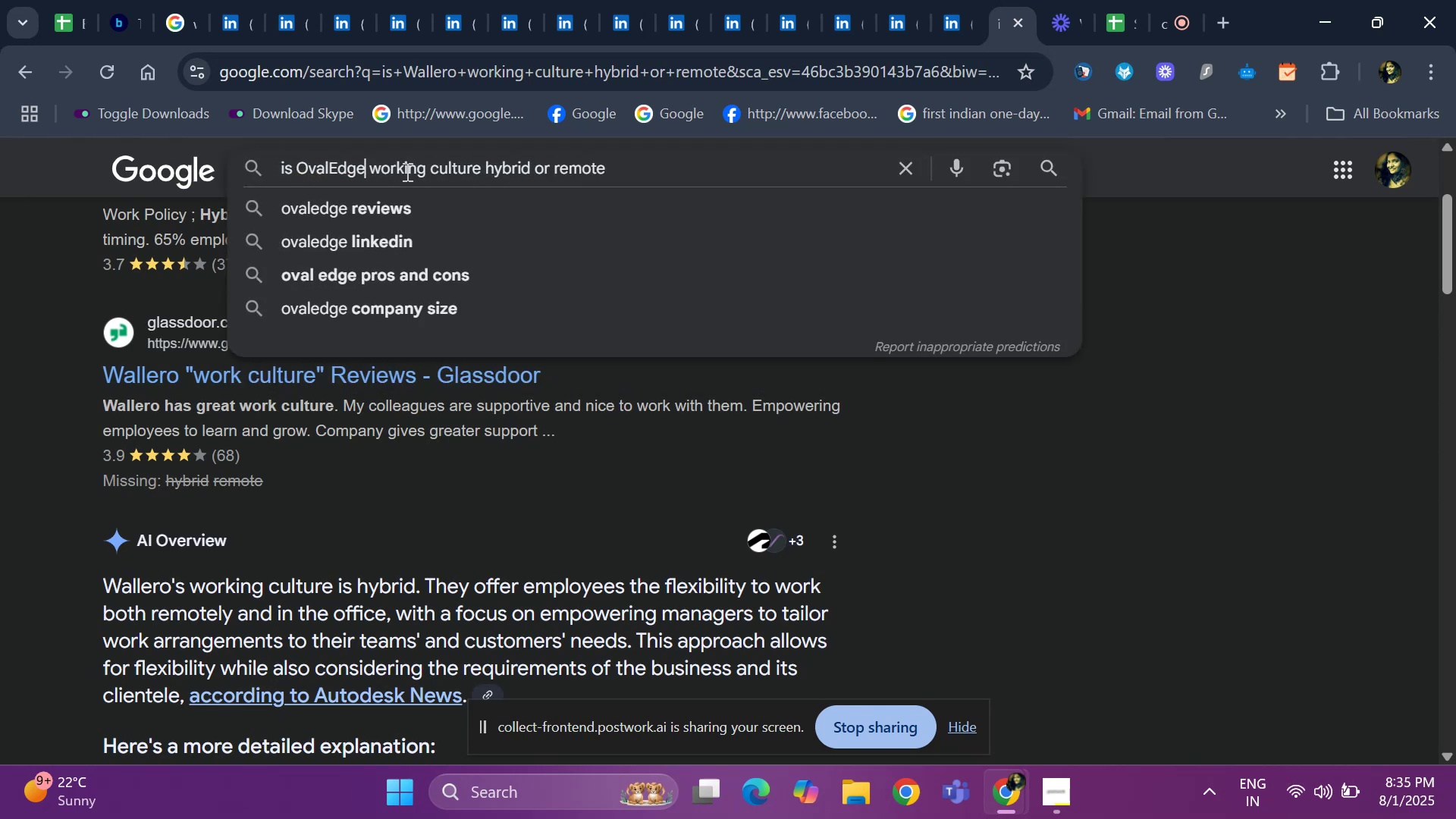 
key(Enter)
 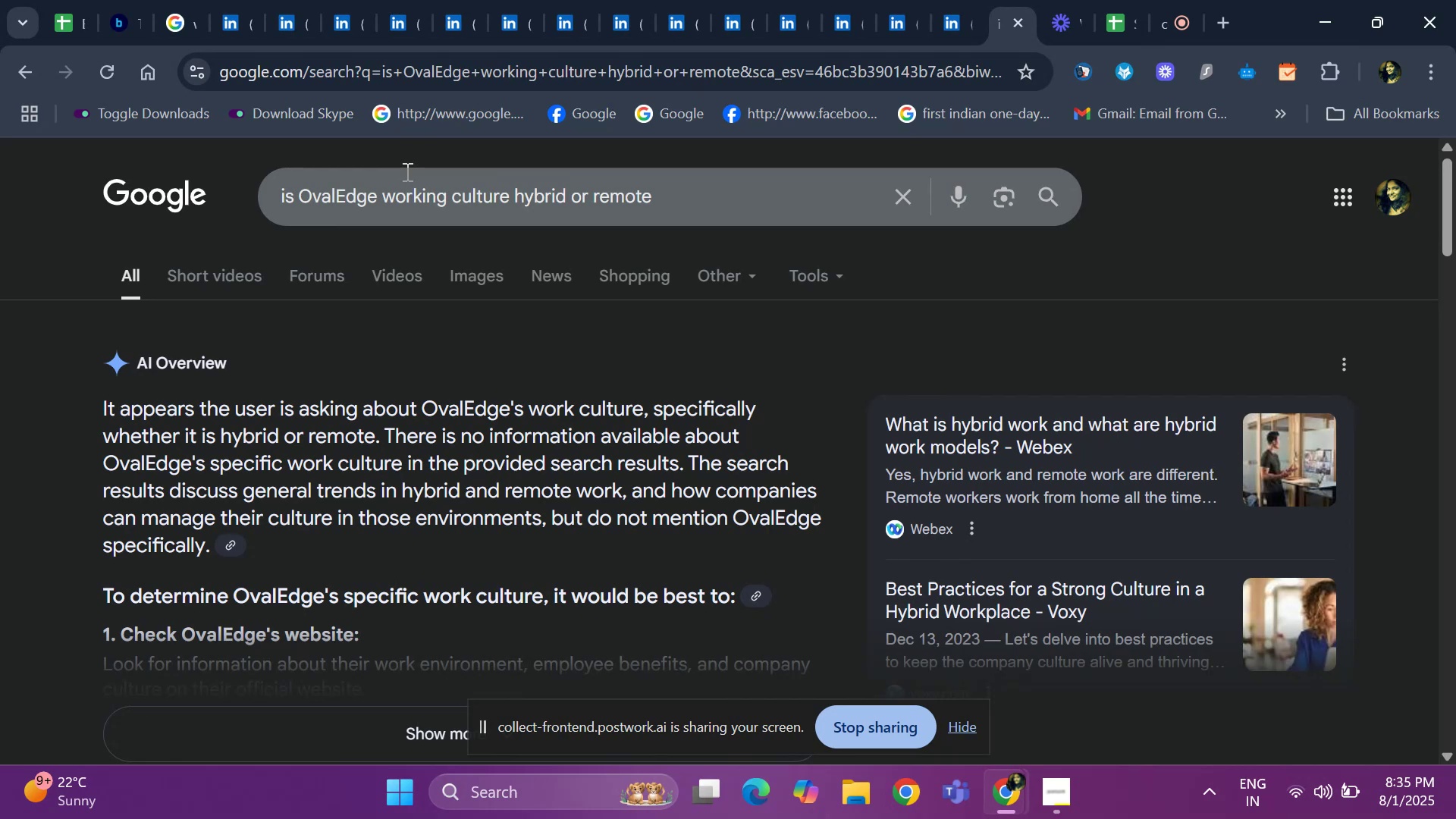 
wait(10.31)
 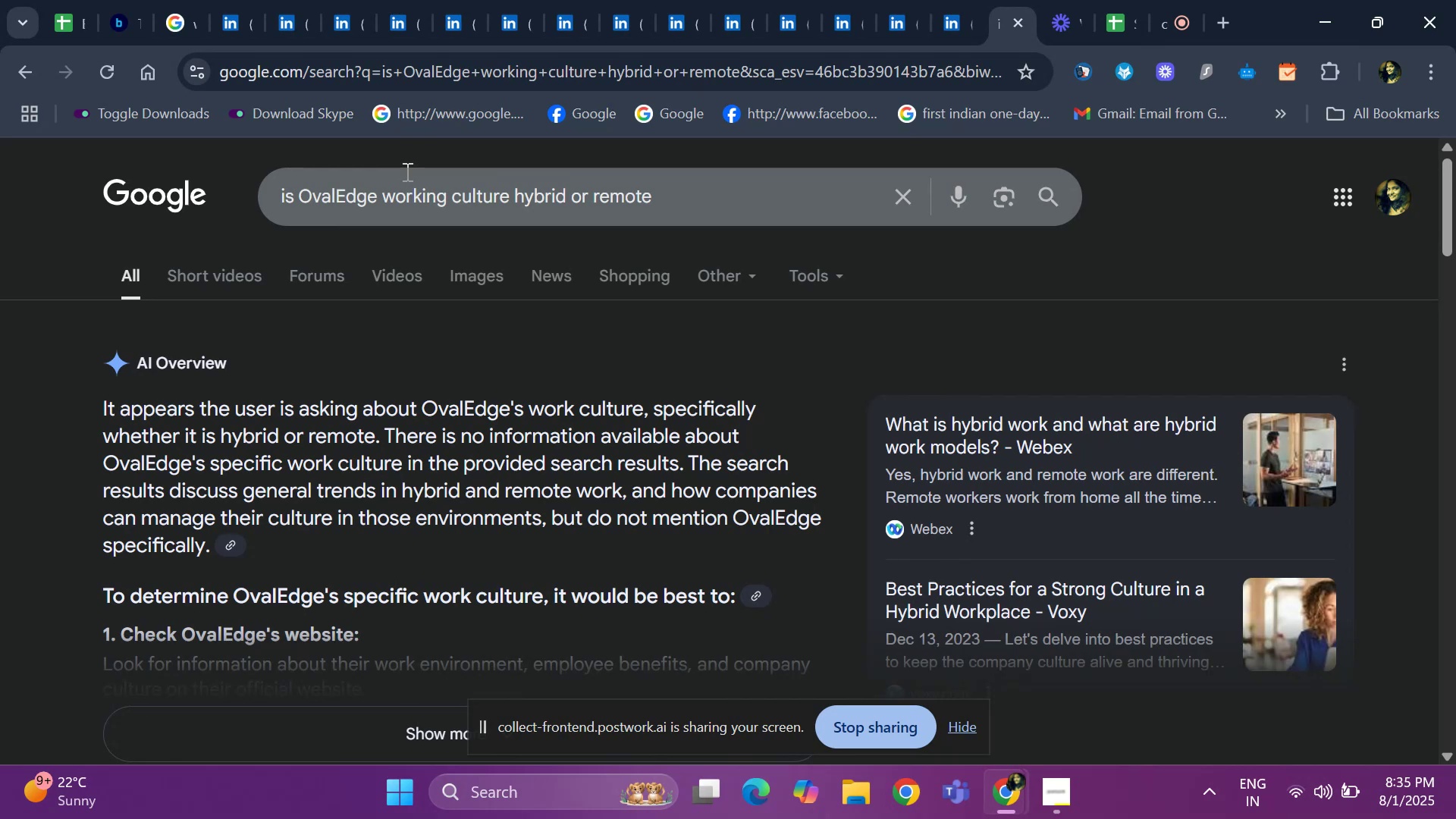 
left_click([77, 21])
 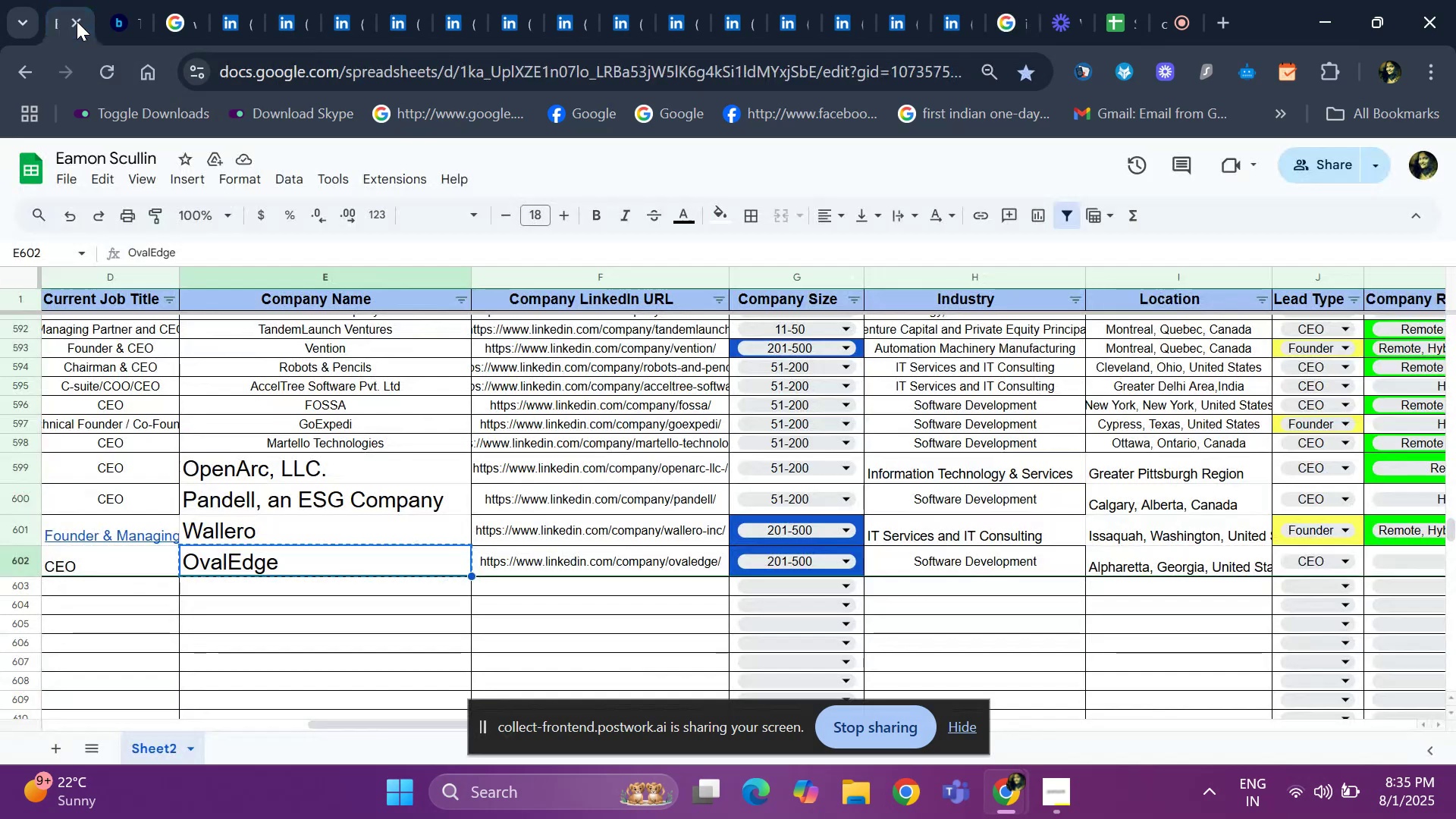 
key(ArrowRight)
 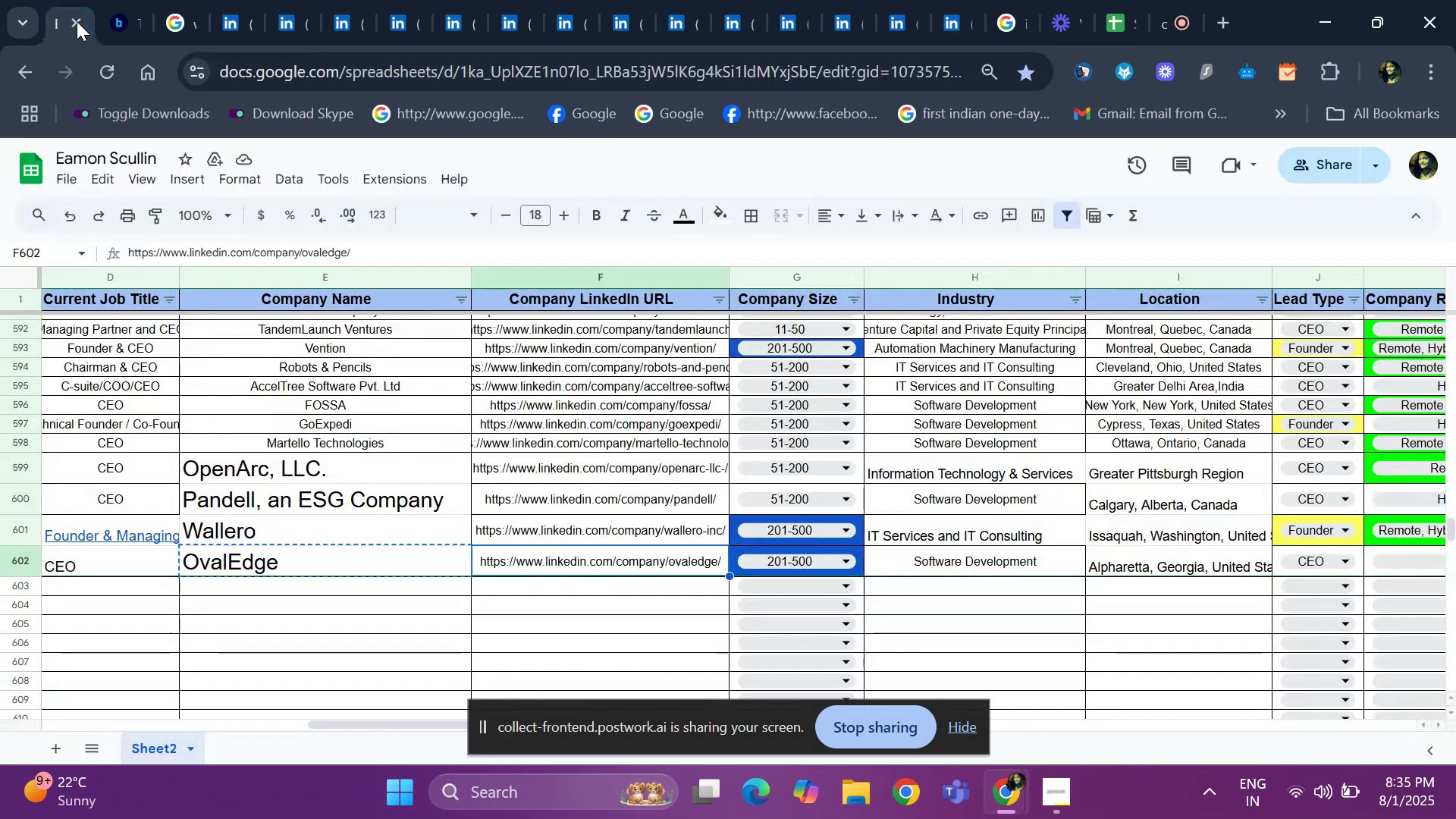 
key(ArrowRight)
 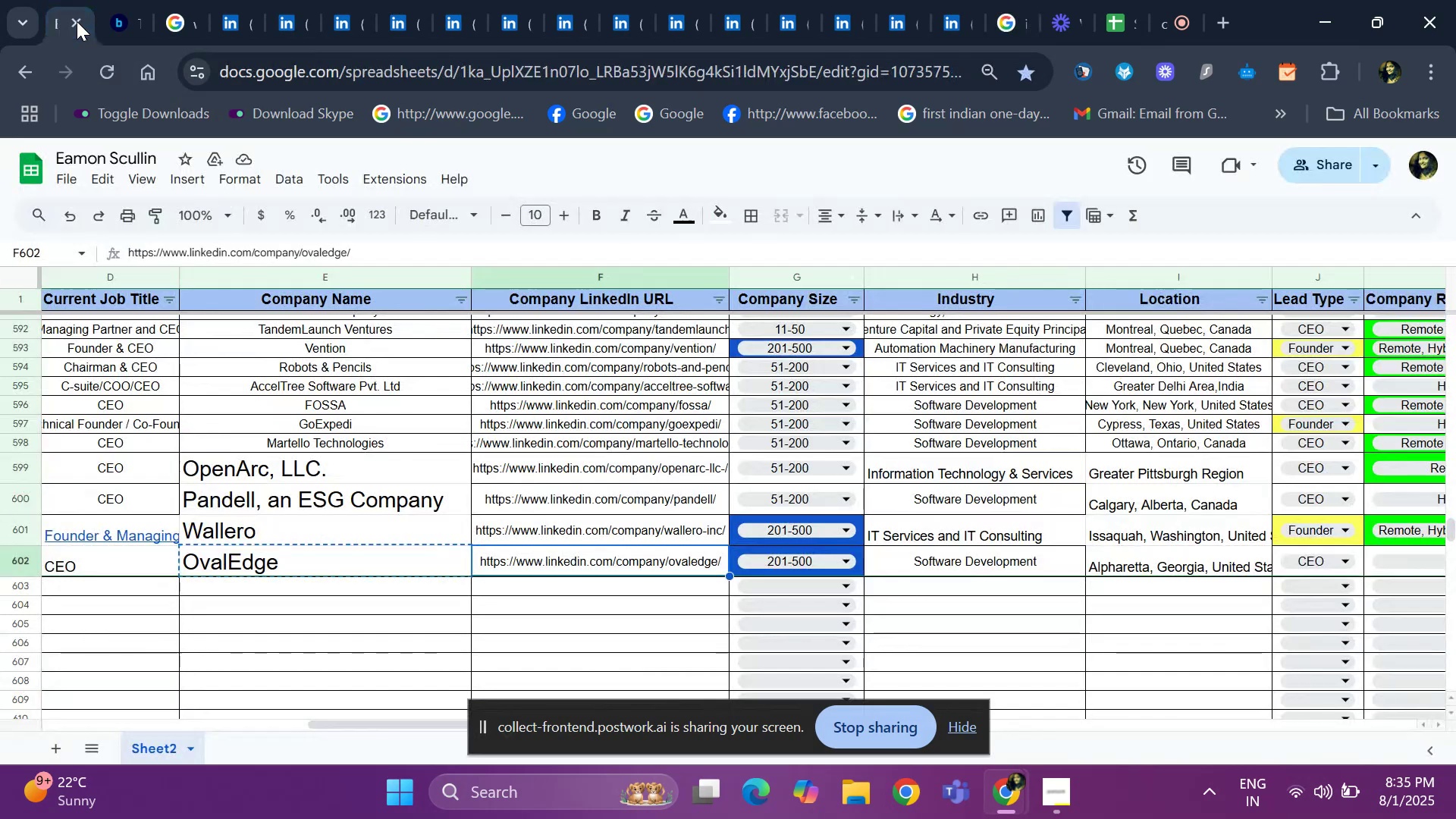 
key(ArrowRight)
 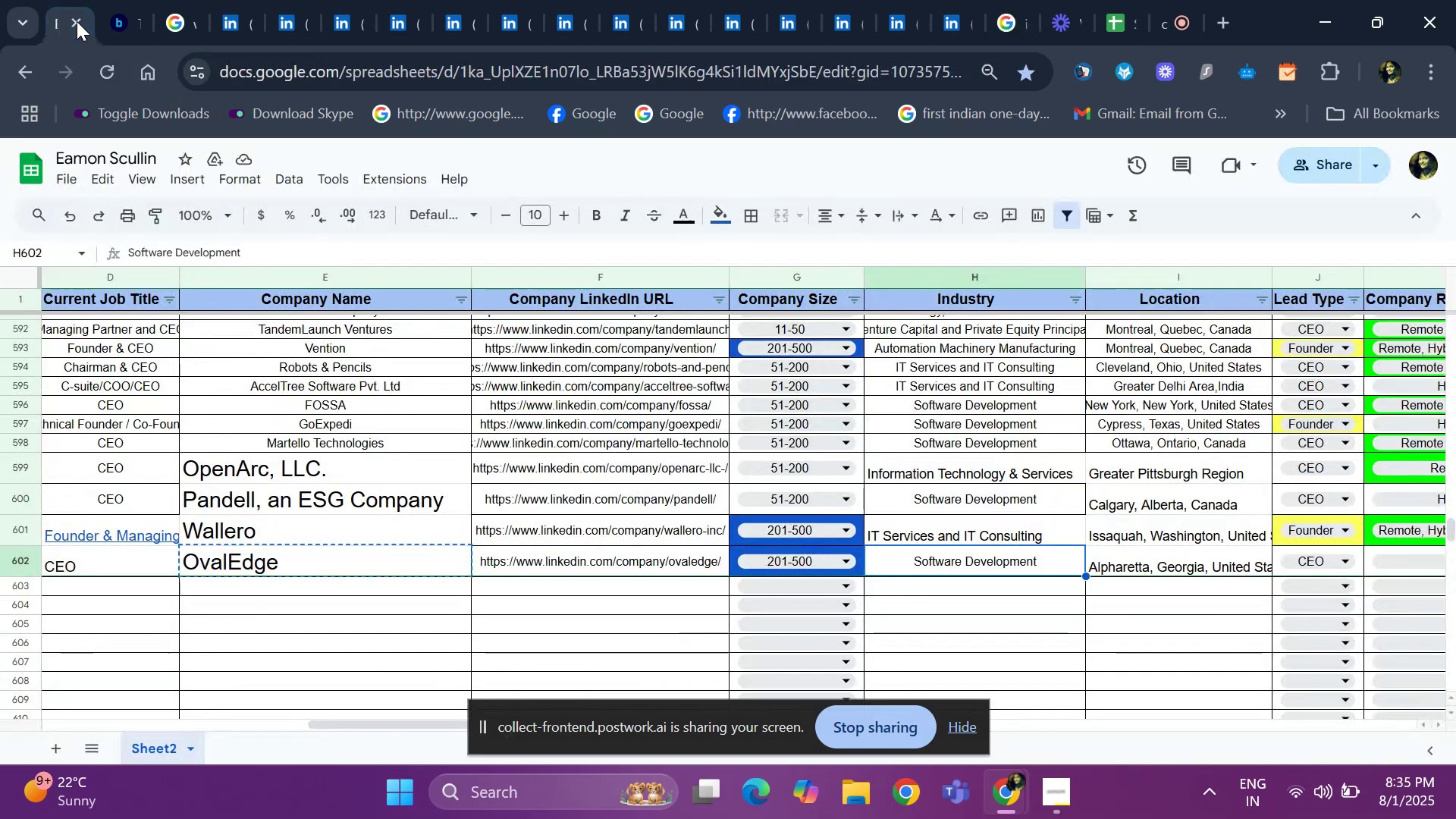 
key(ArrowRight)
 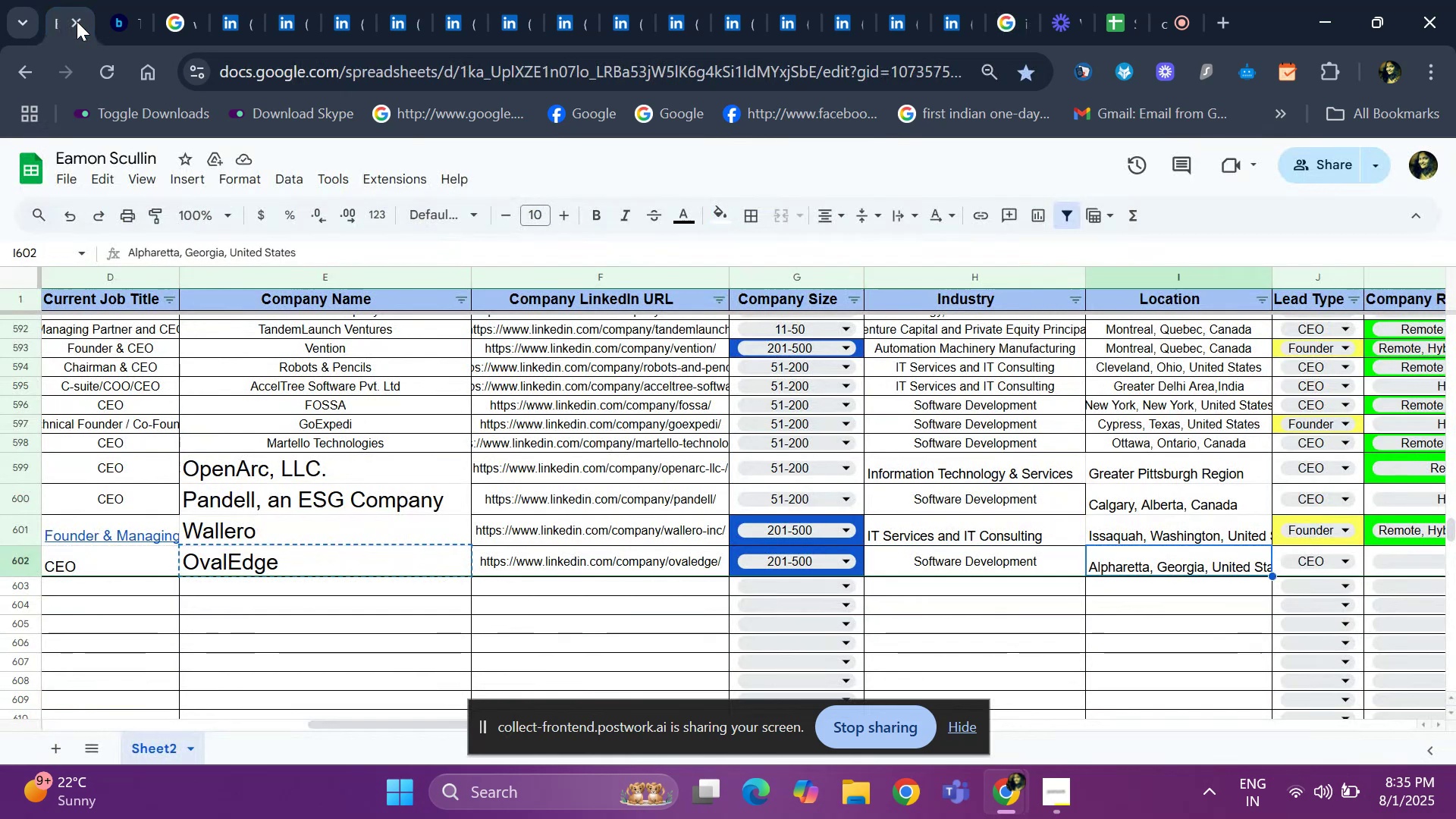 
key(ArrowRight)
 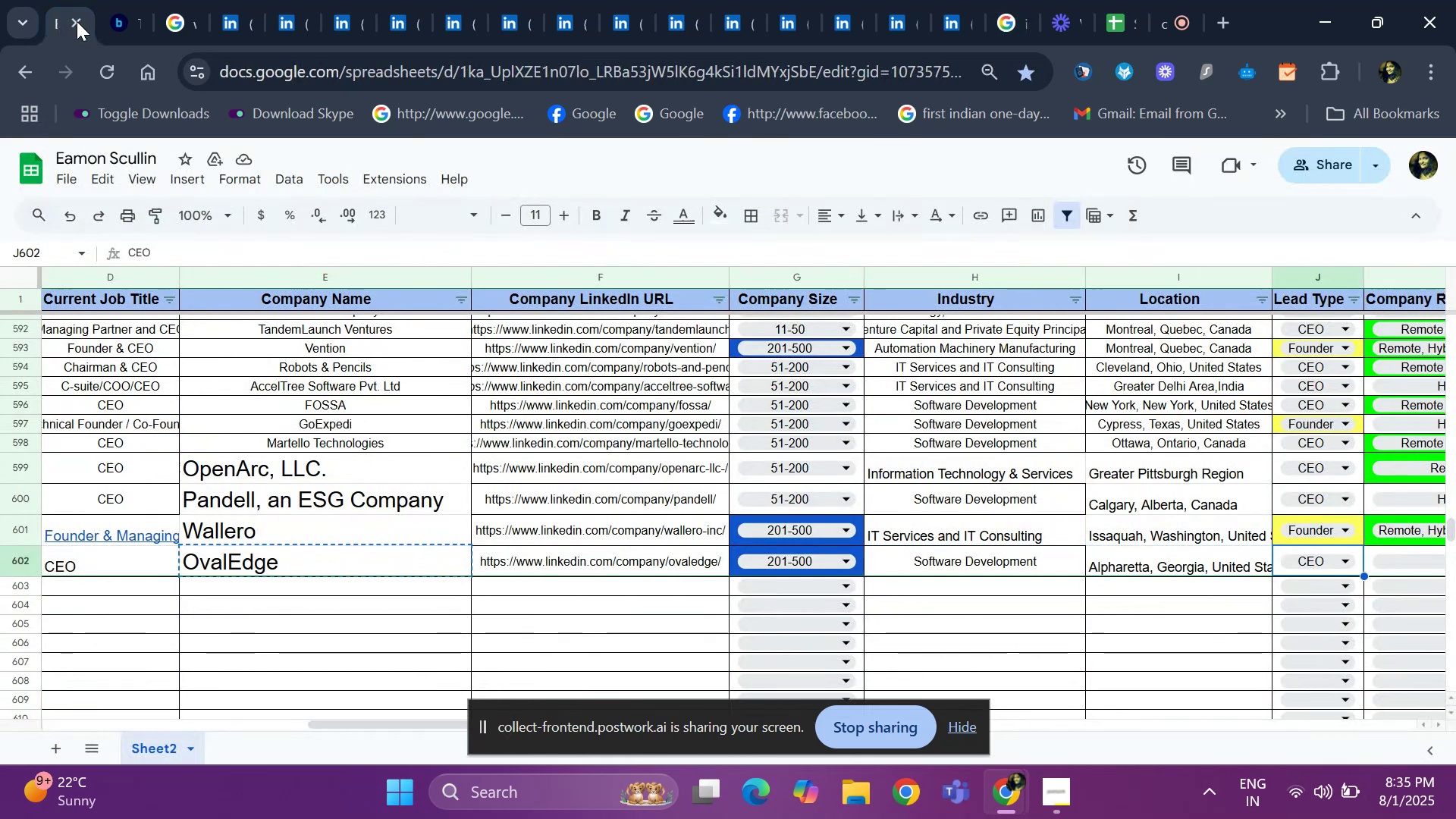 
key(ArrowRight)
 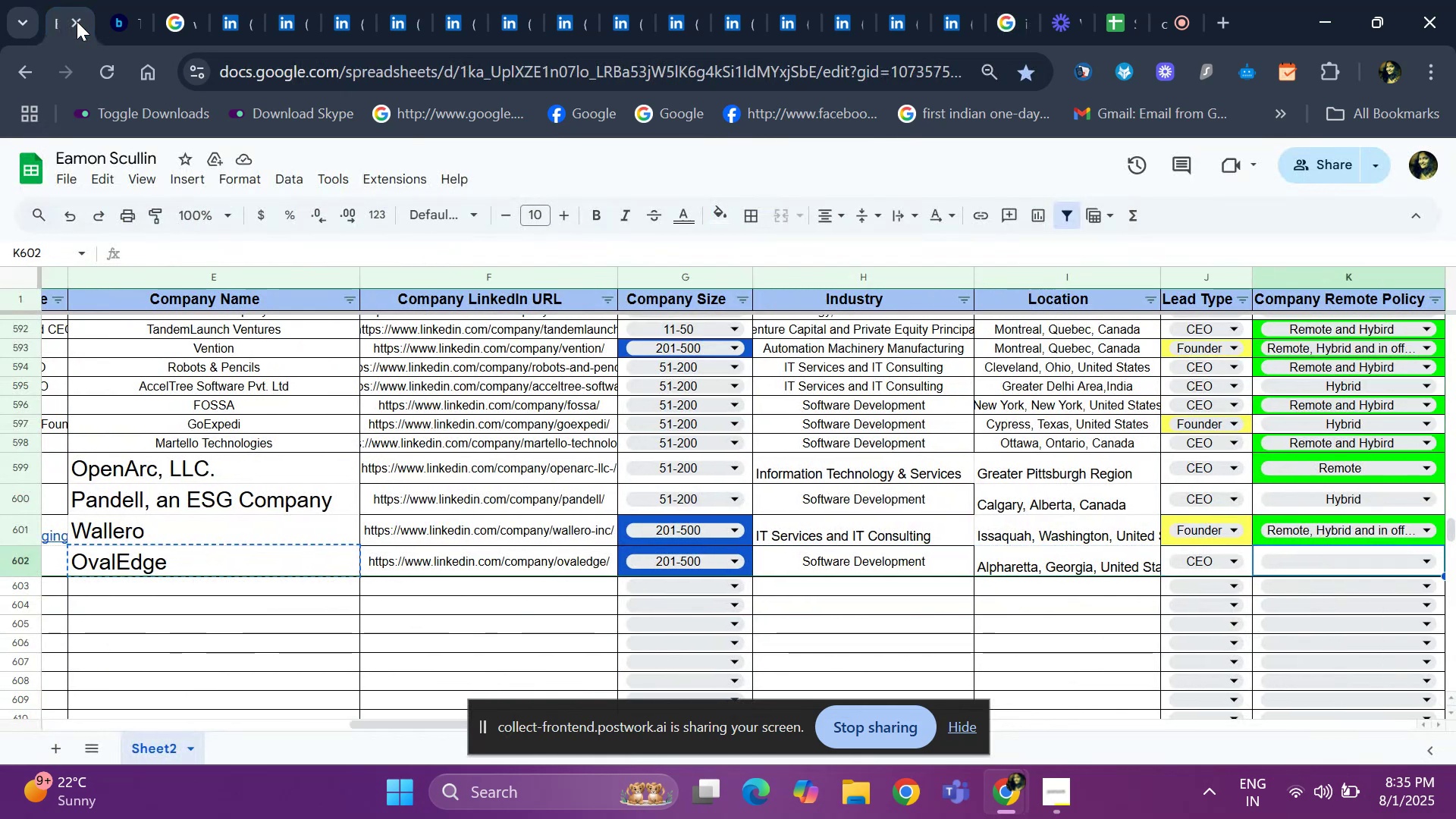 
key(Enter)
 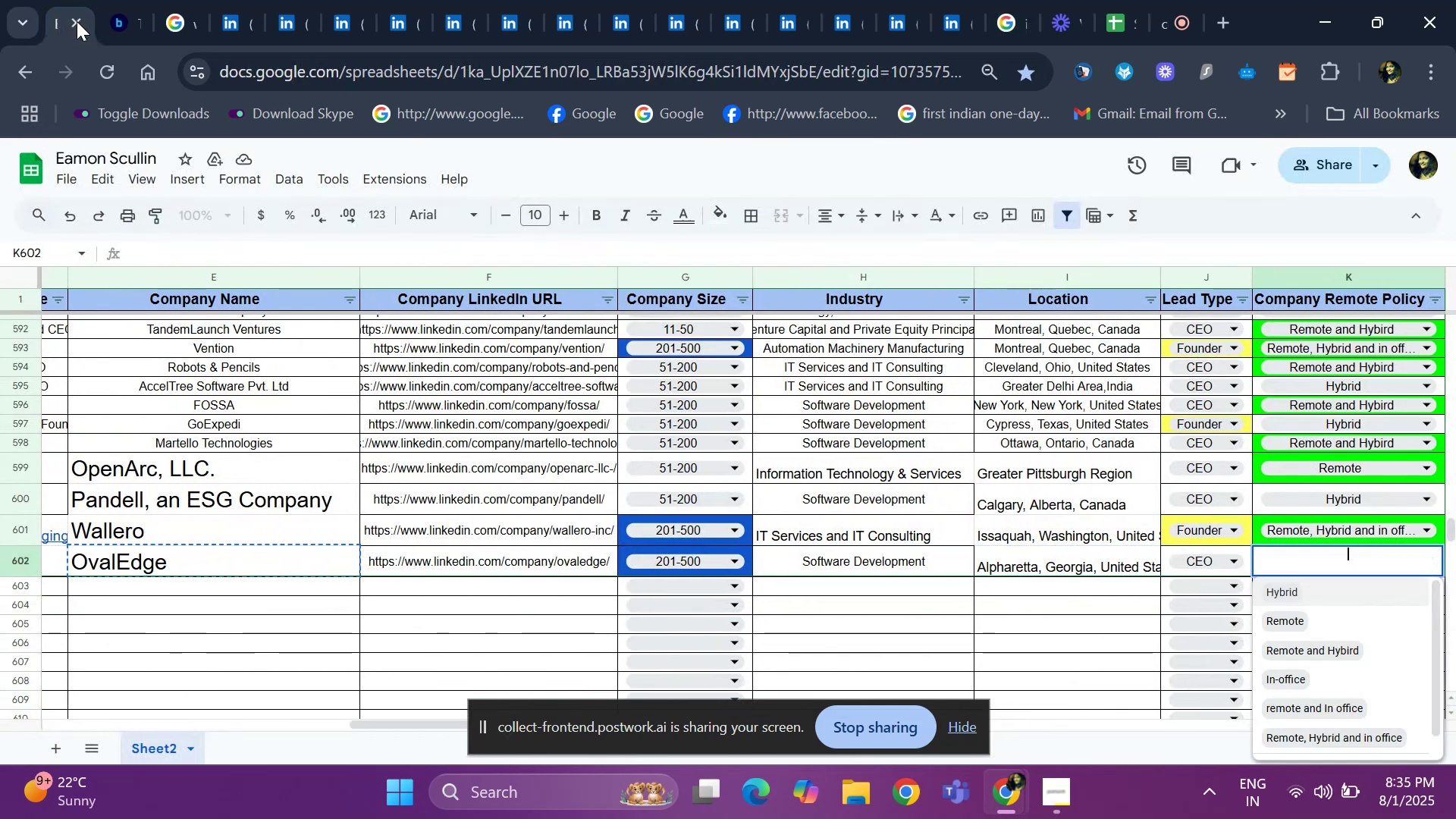 
key(ArrowDown)
 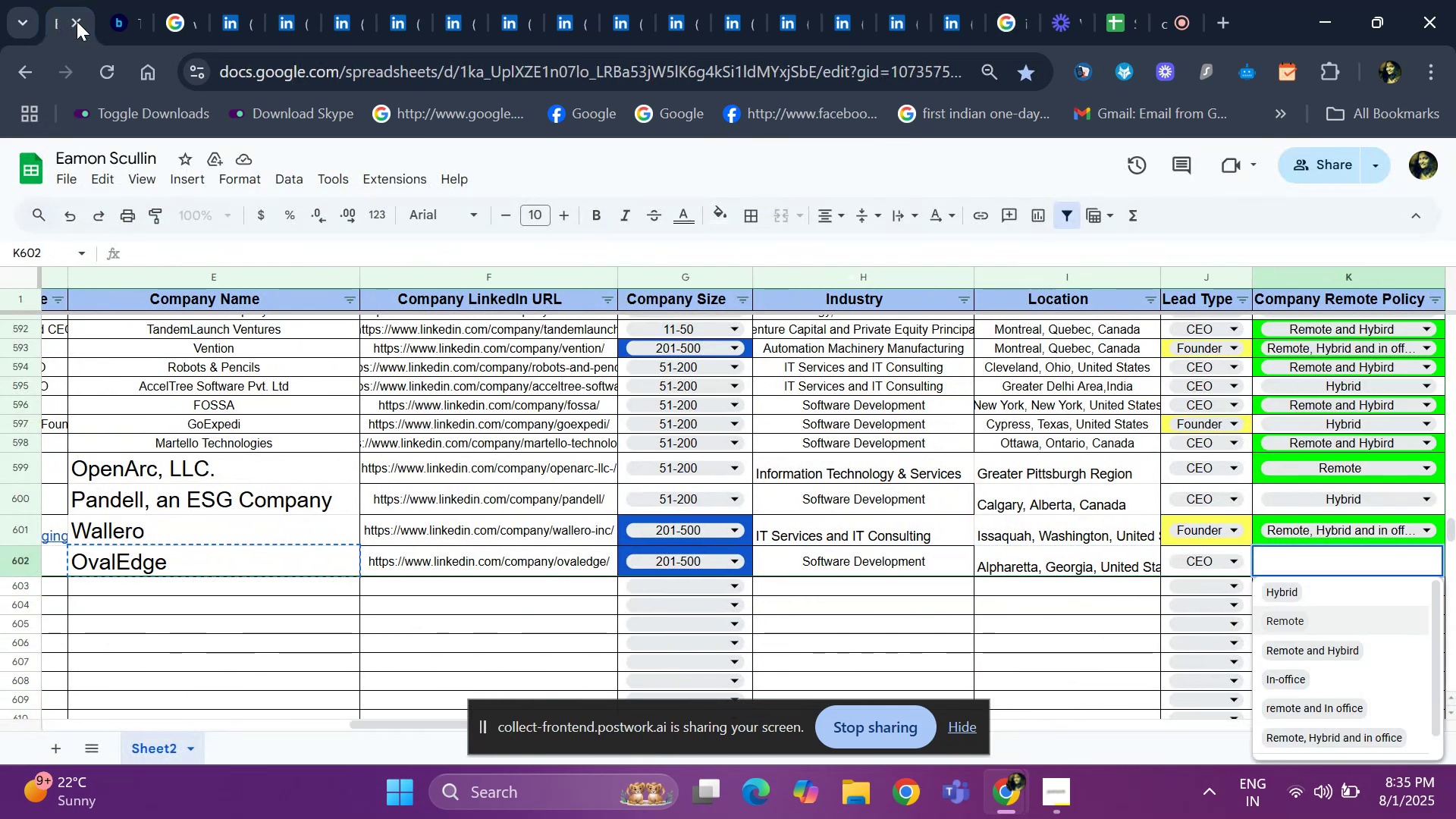 
key(ArrowDown)
 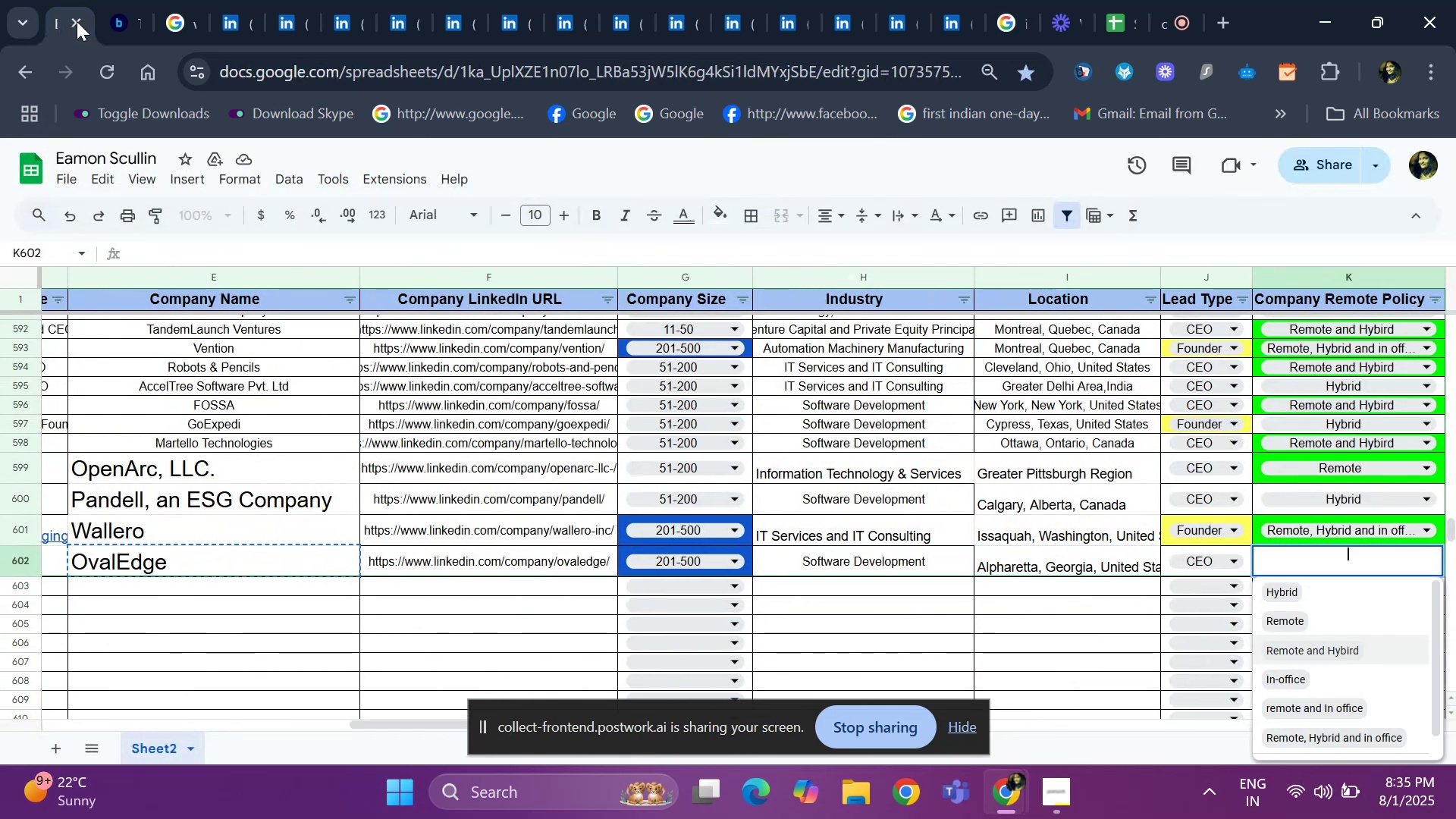 
key(Enter)
 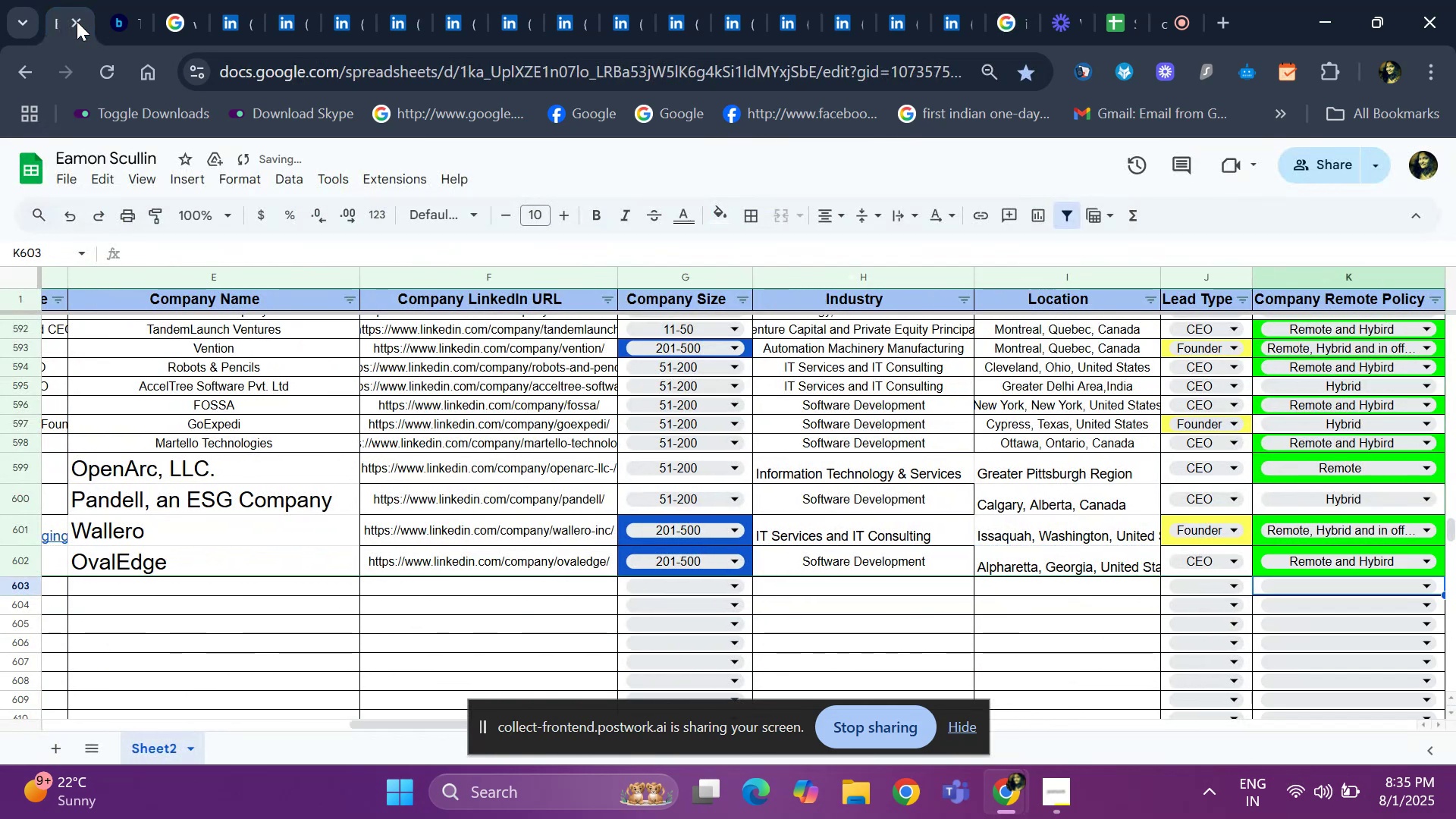 
key(ArrowLeft)
 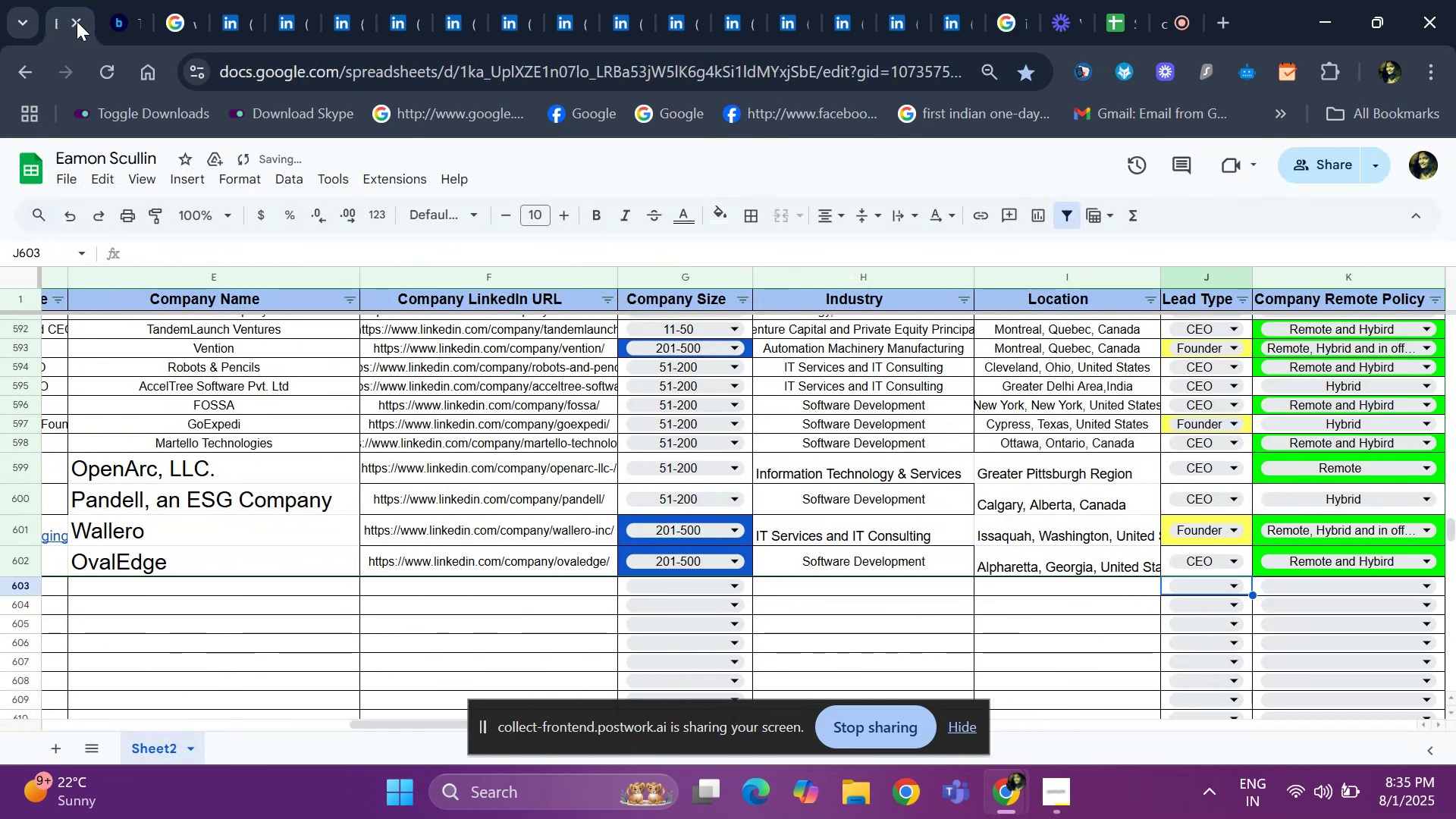 
key(ArrowLeft)
 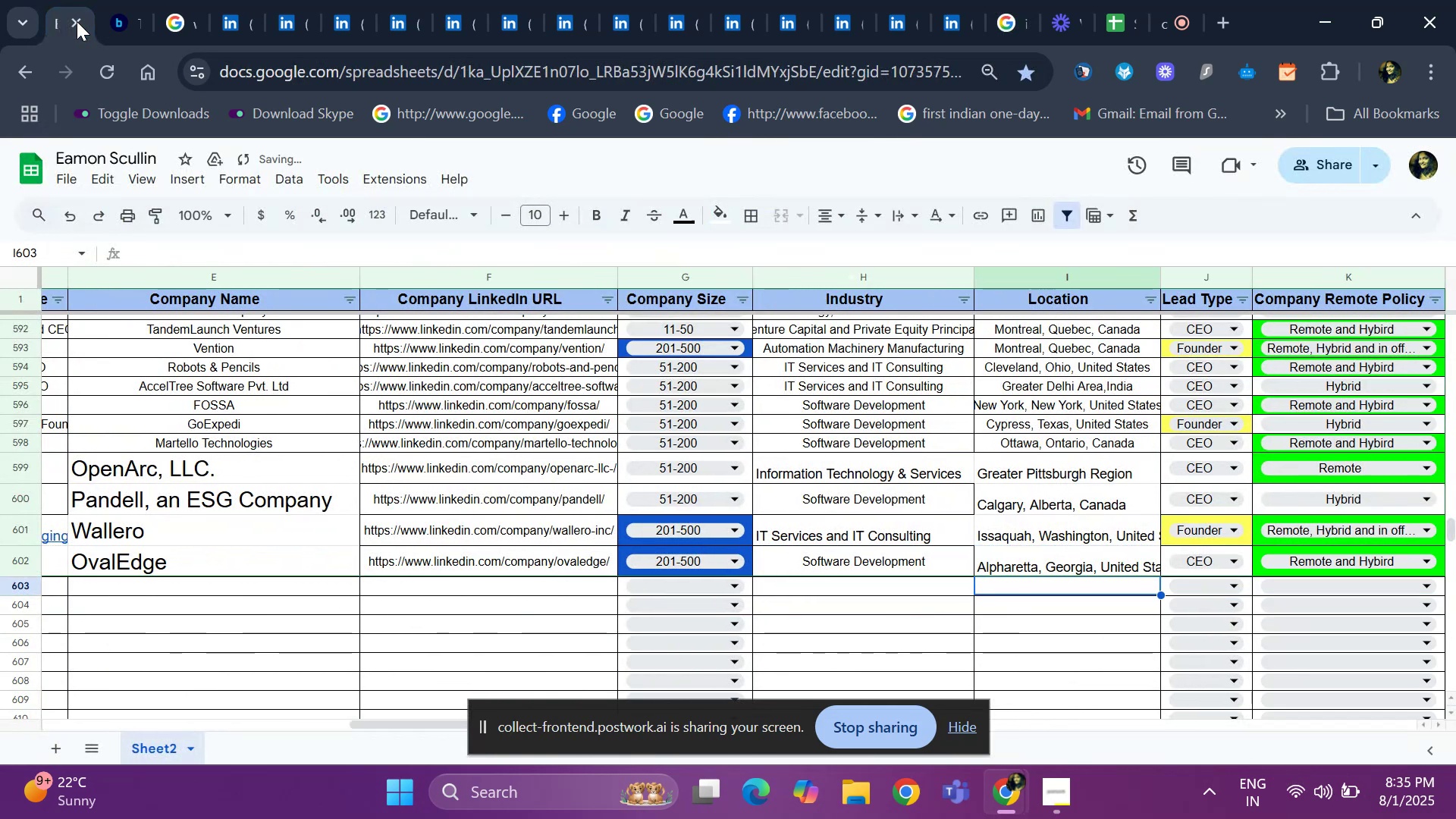 
key(ArrowLeft)
 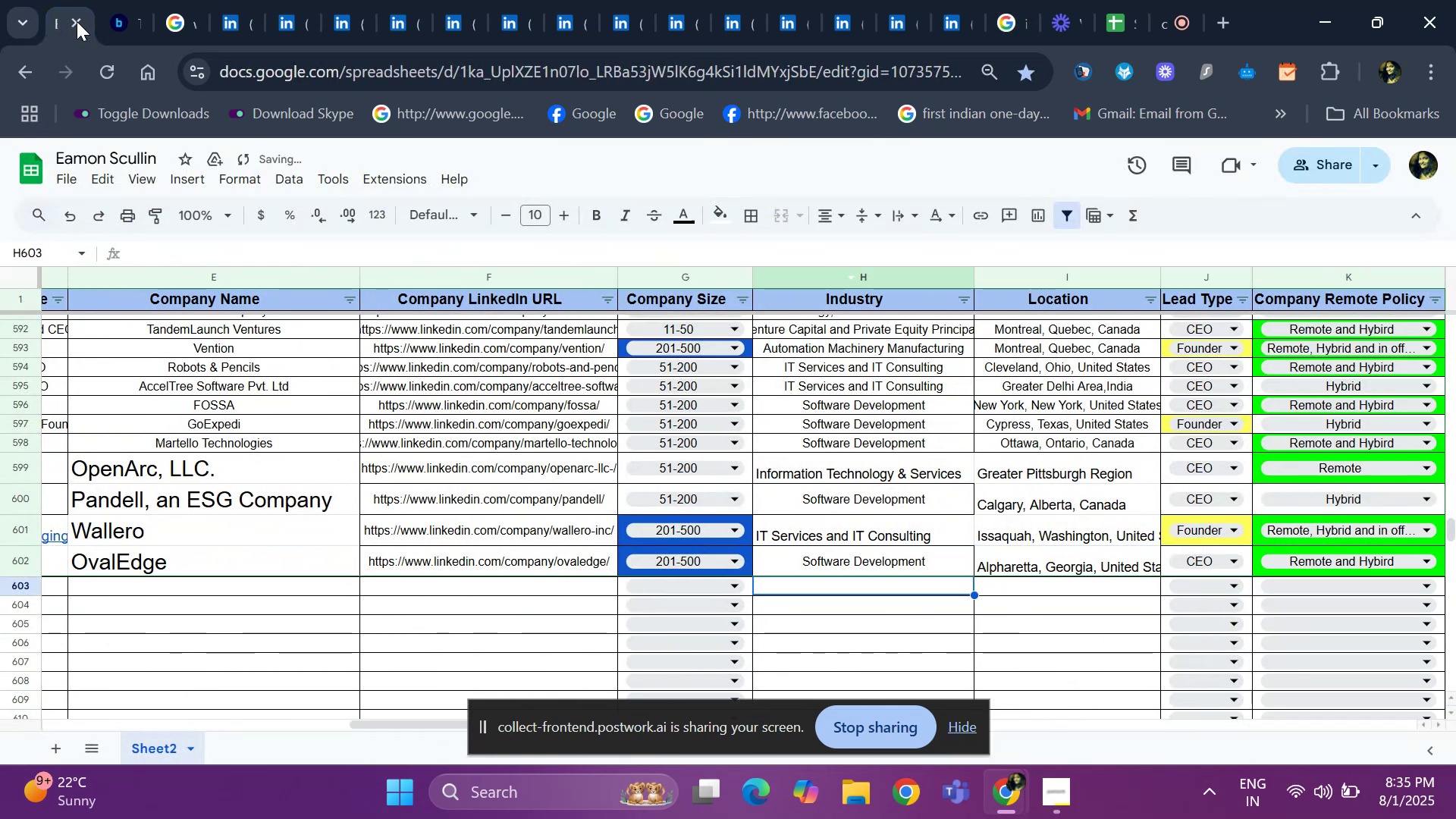 
key(ArrowLeft)
 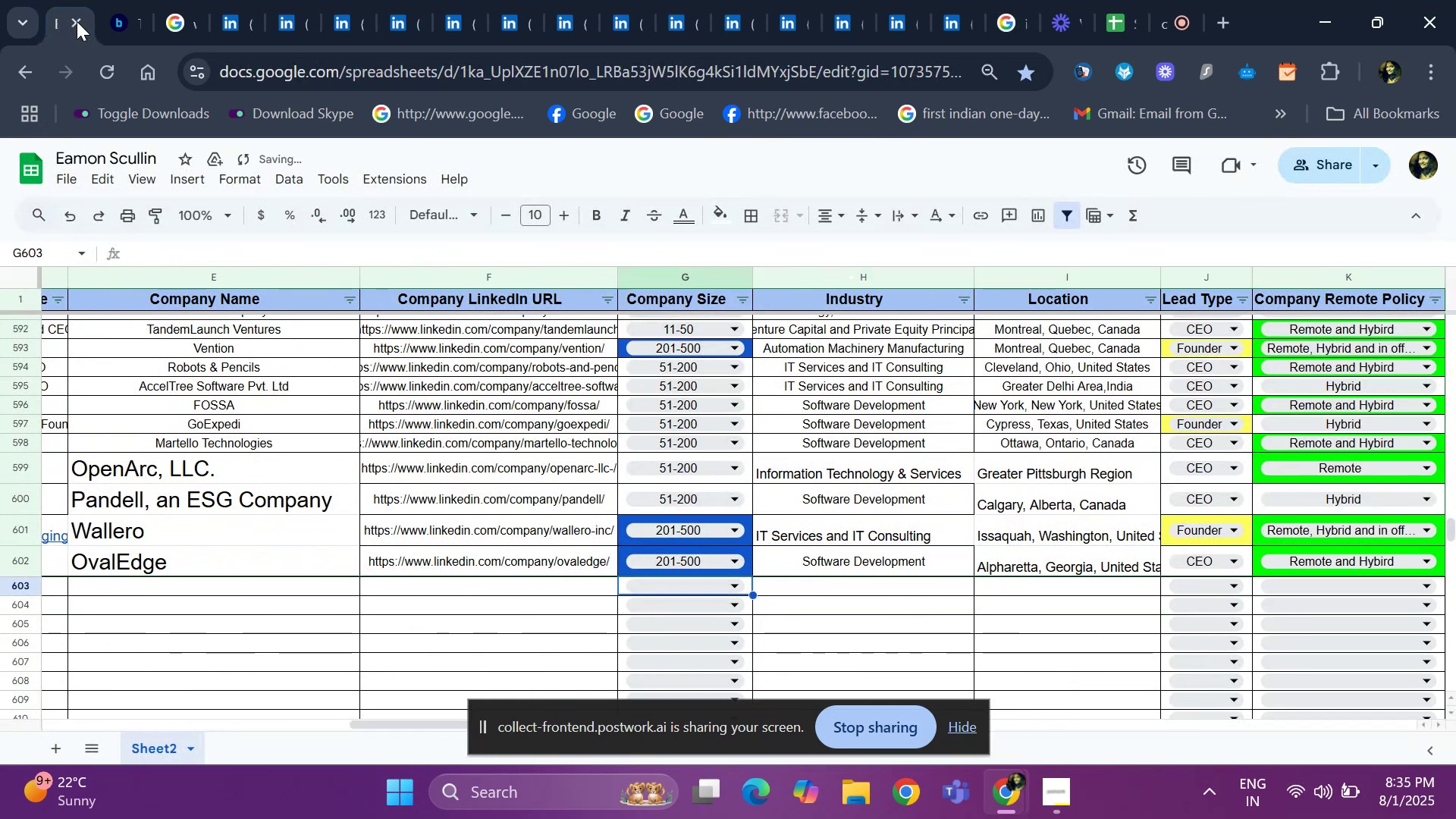 
key(ArrowLeft)
 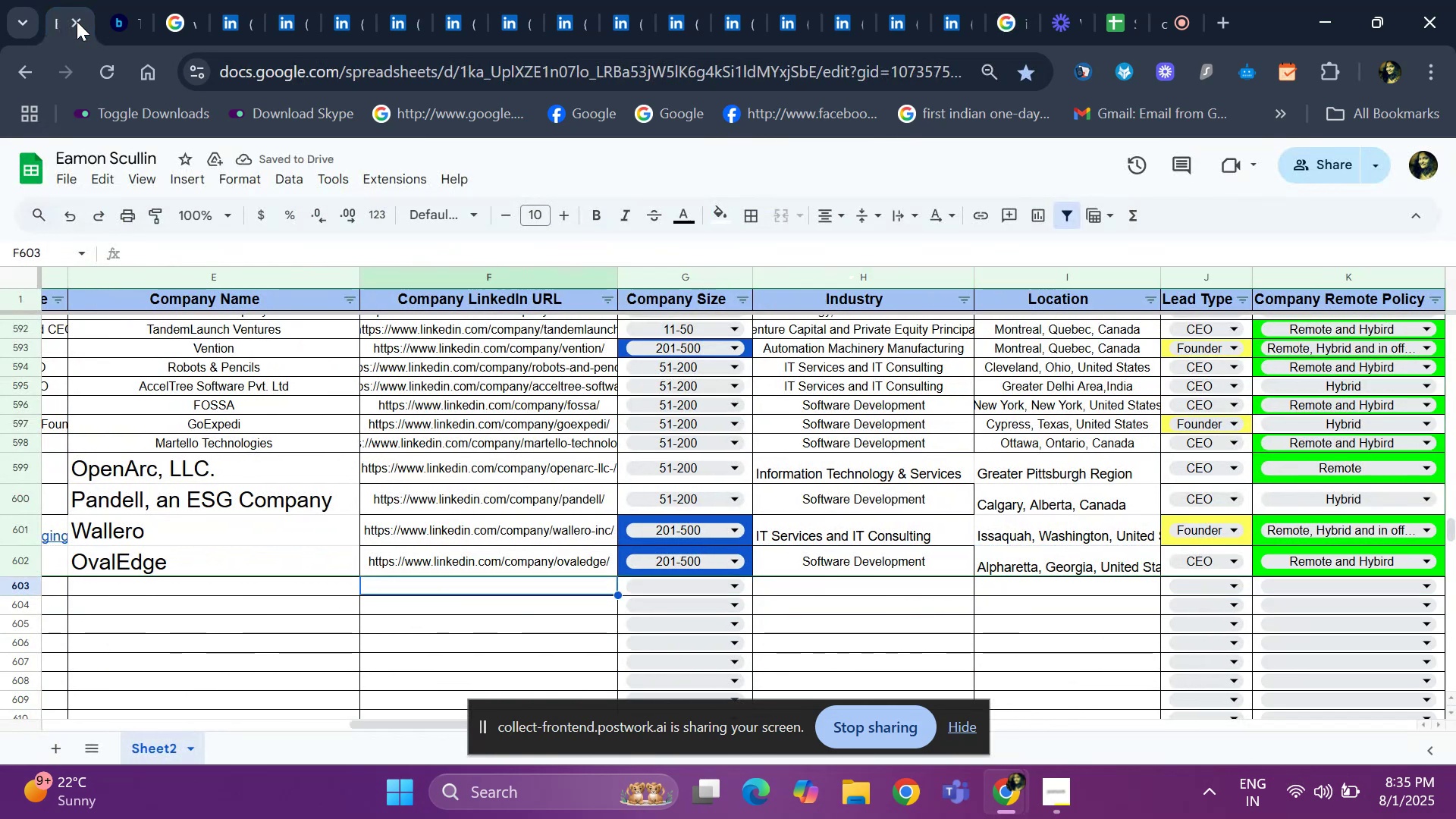 
key(ArrowLeft)
 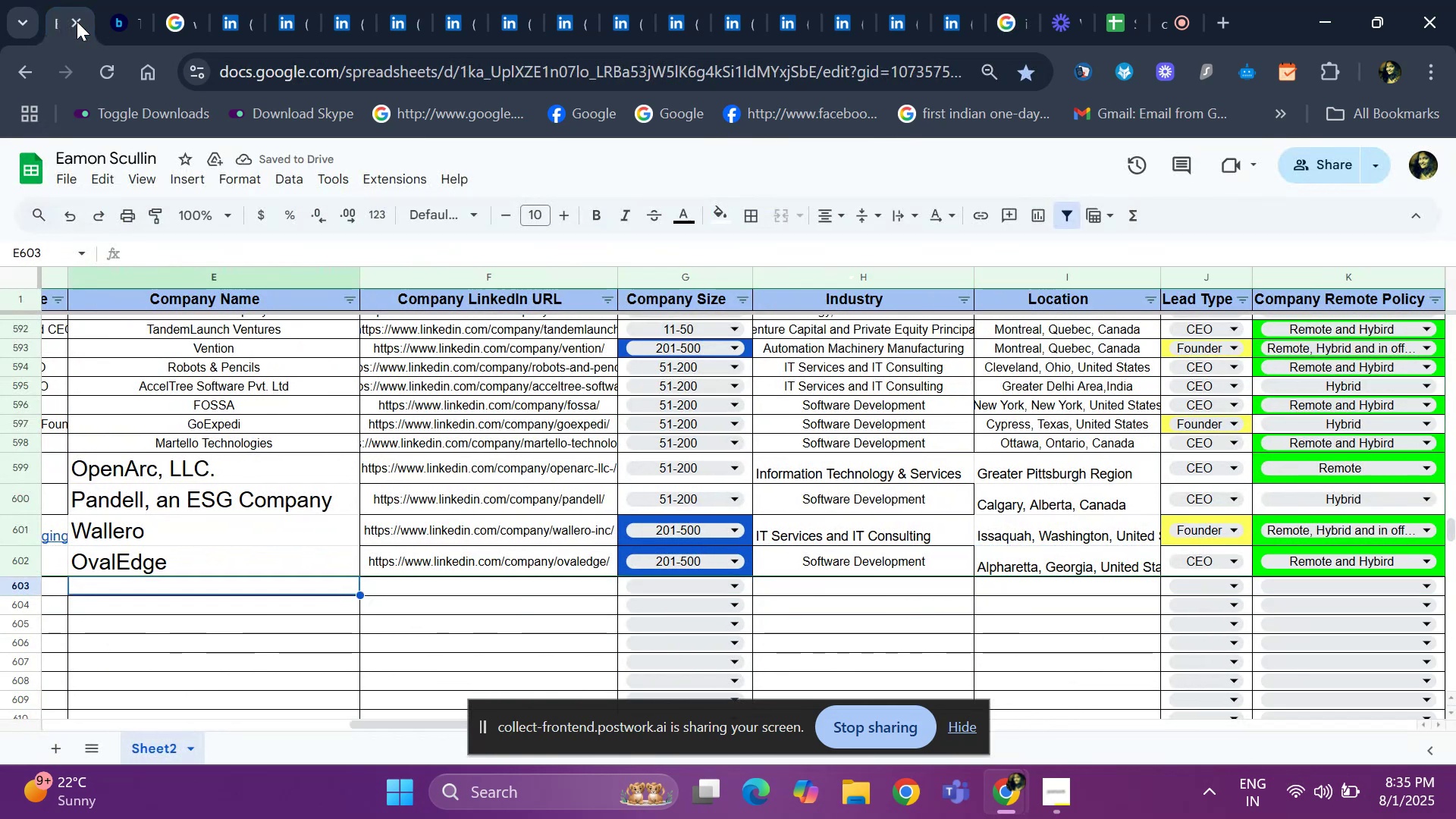 
key(ArrowLeft)
 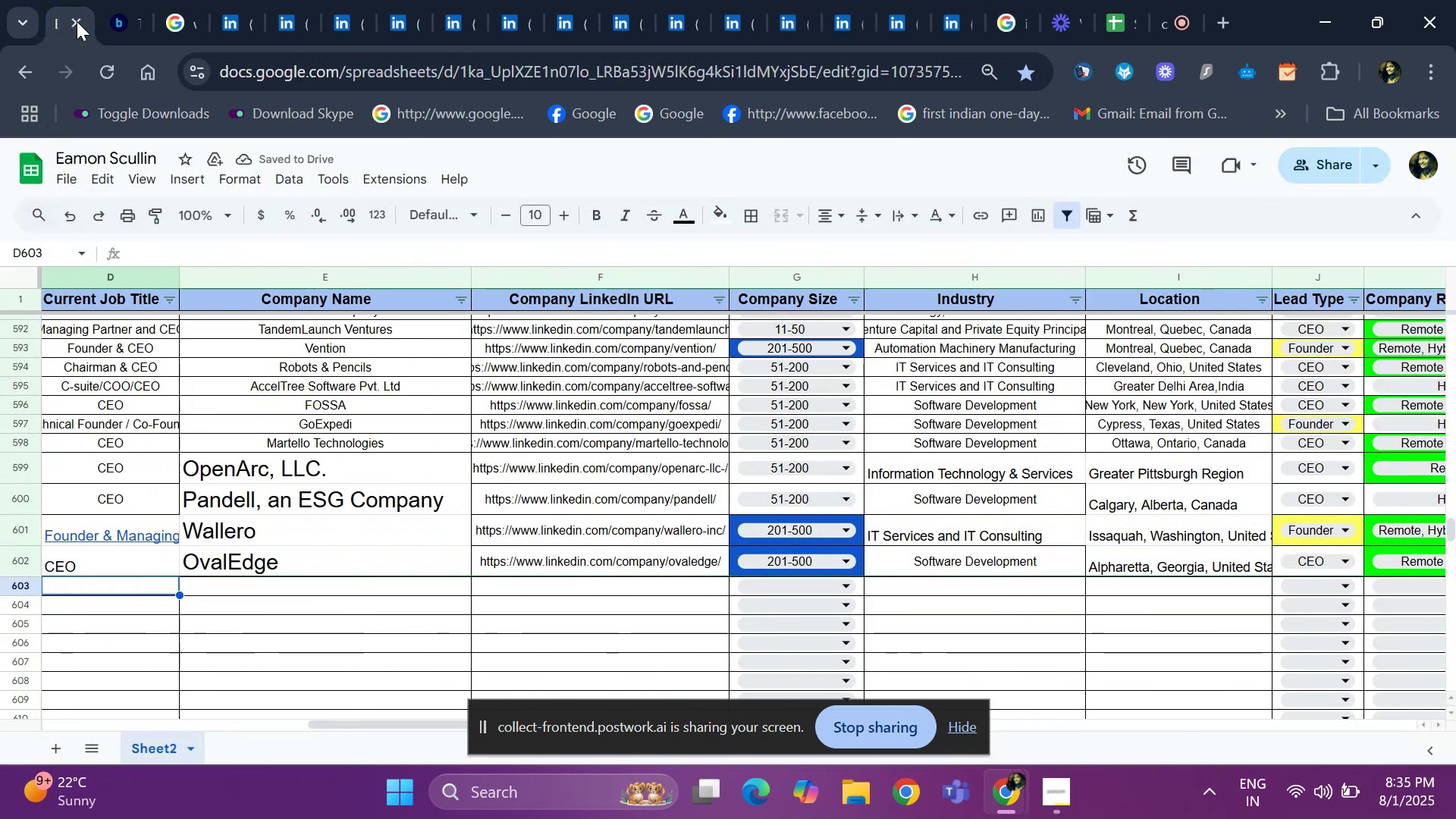 
key(ArrowLeft)
 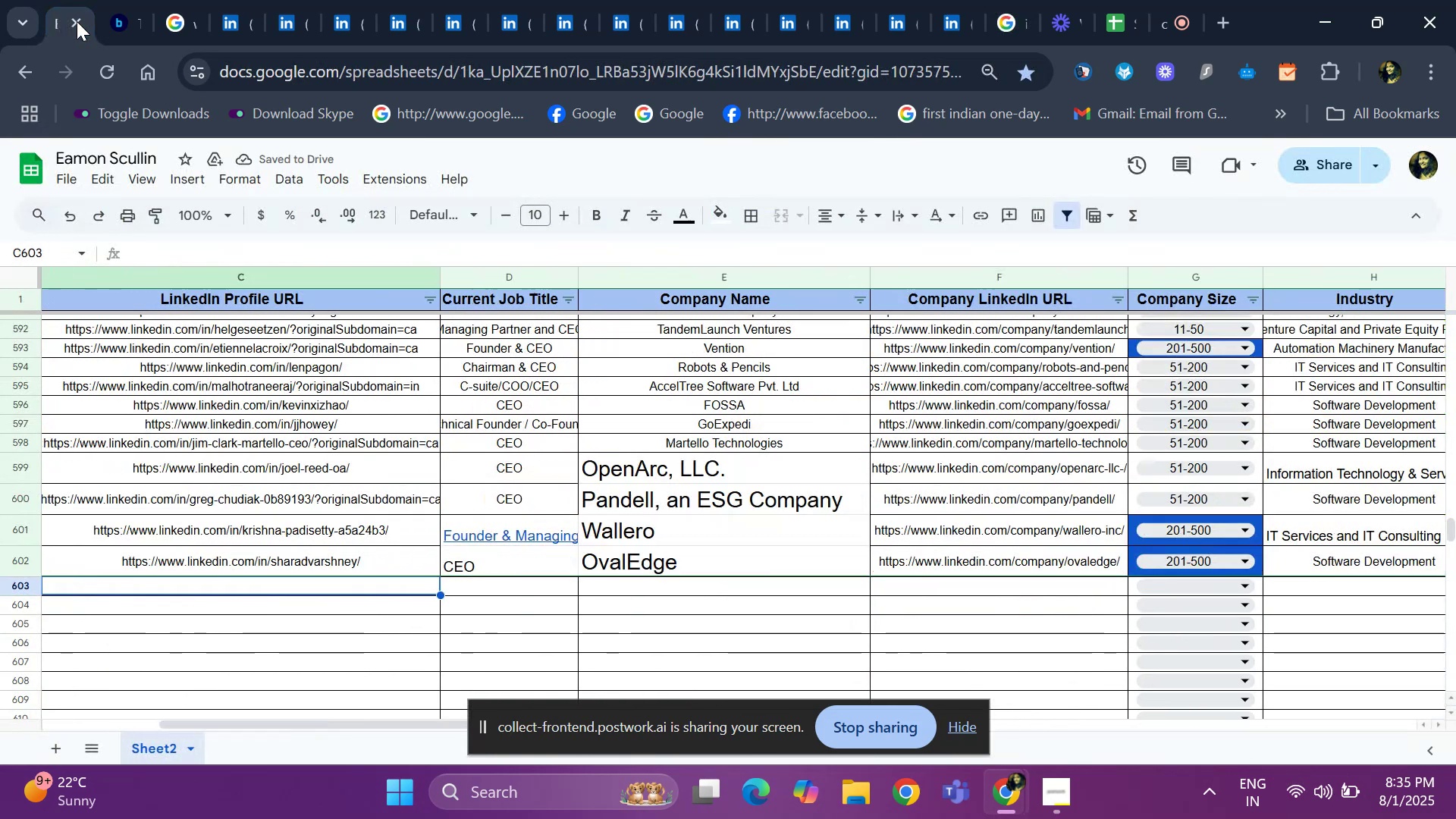 
key(ArrowLeft)
 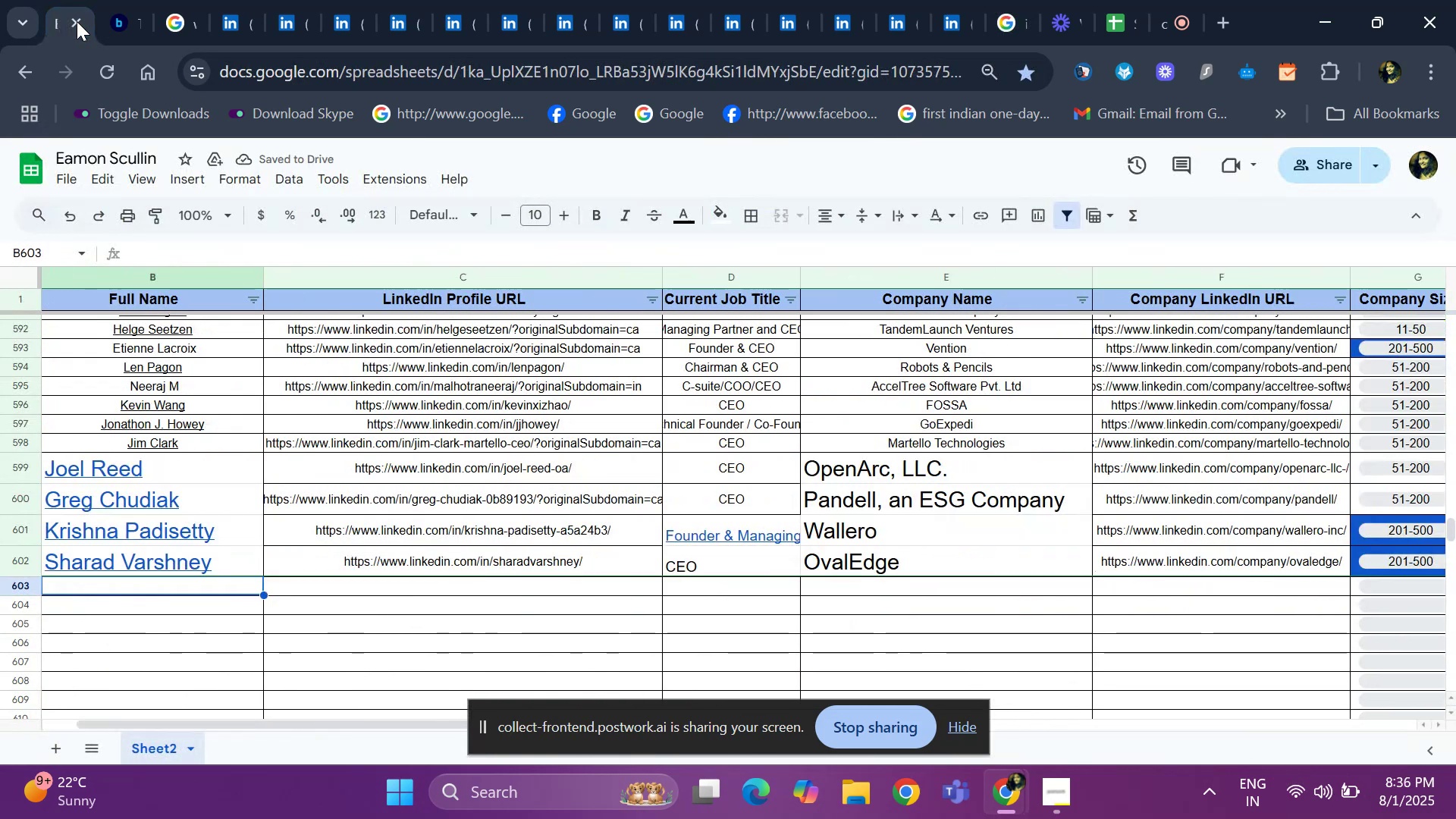 
key(ArrowLeft)
 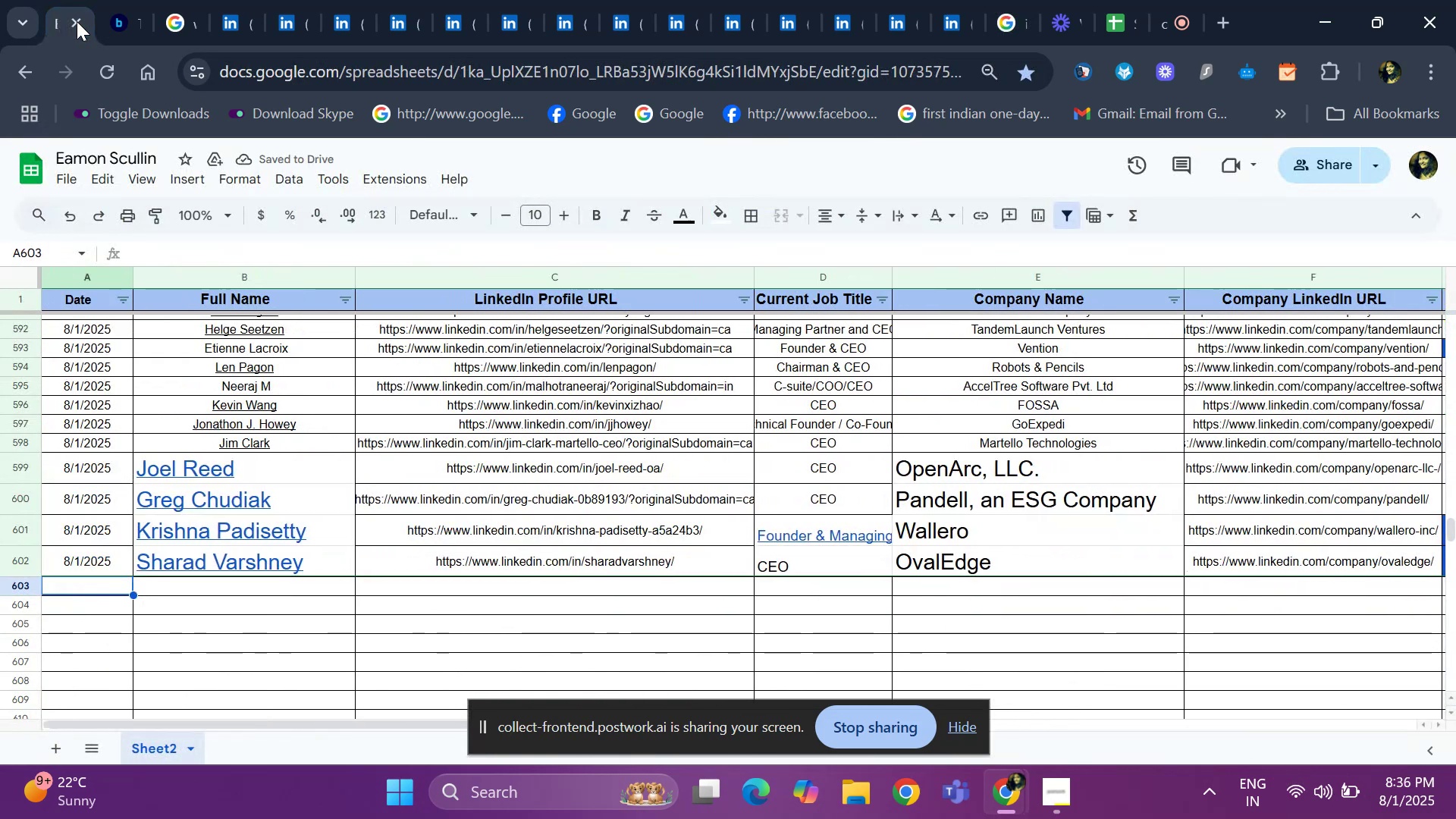 
key(Control+D)
 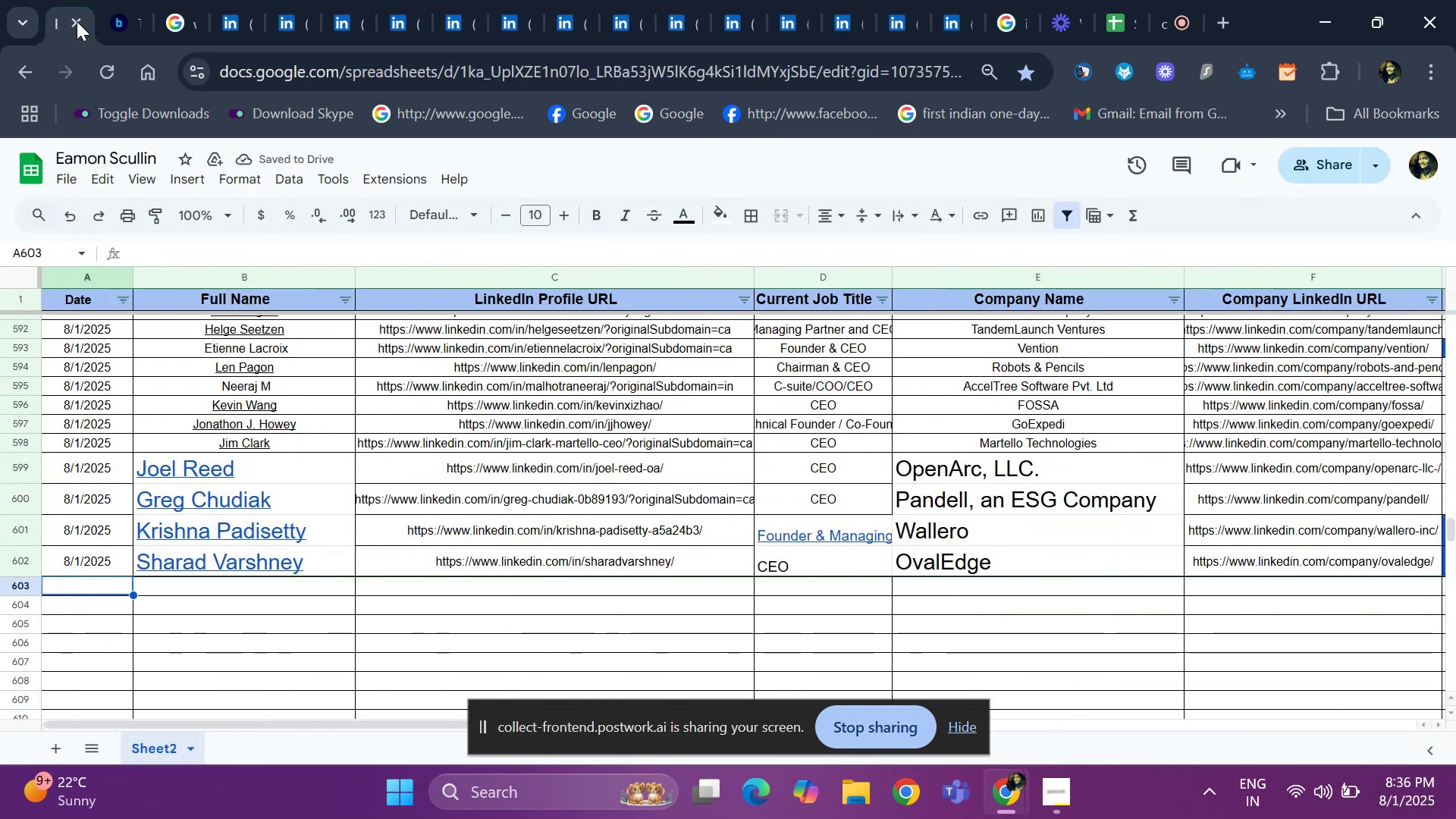 
key(ArrowRight)
 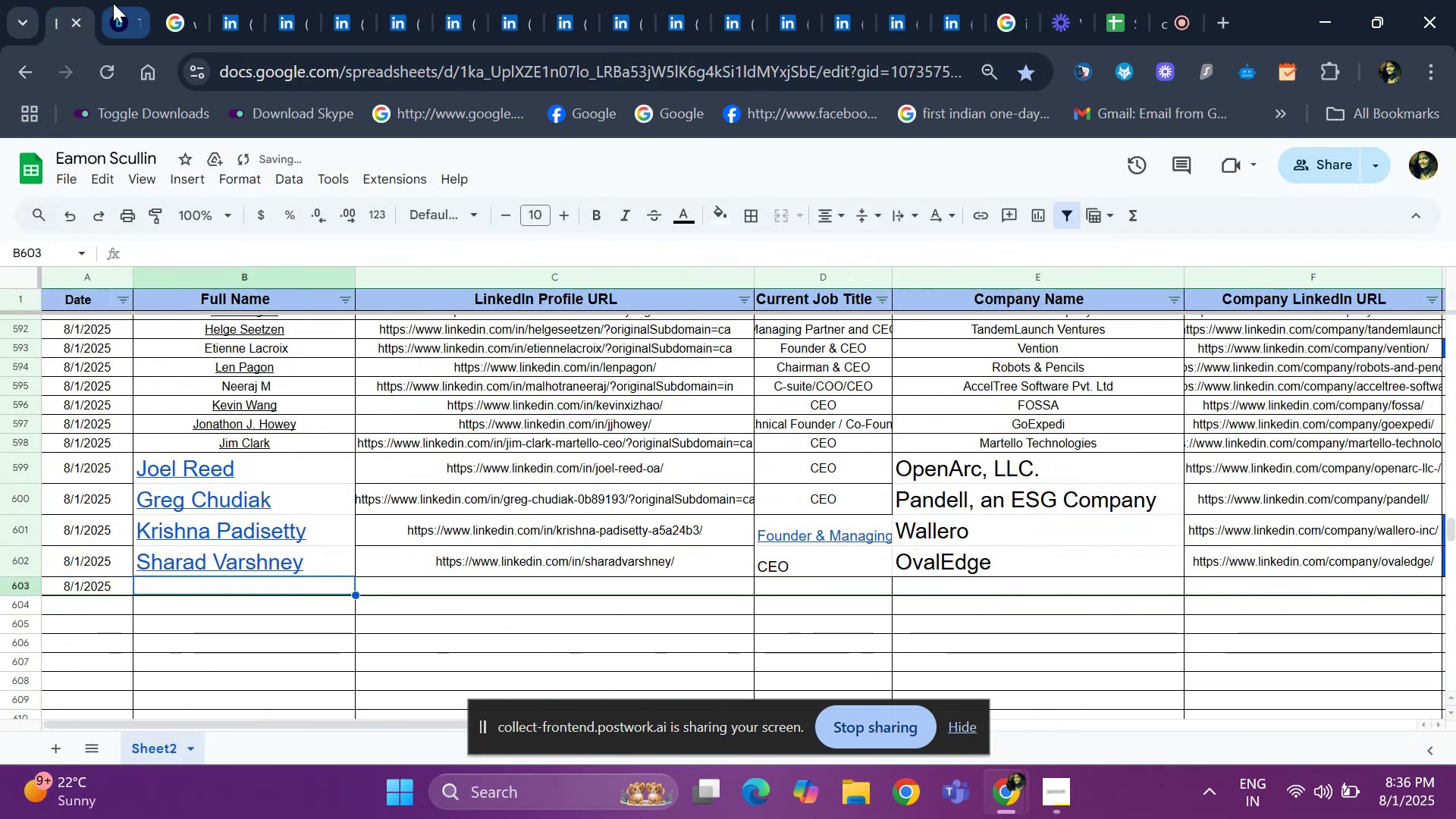 
left_click([120, 18])
 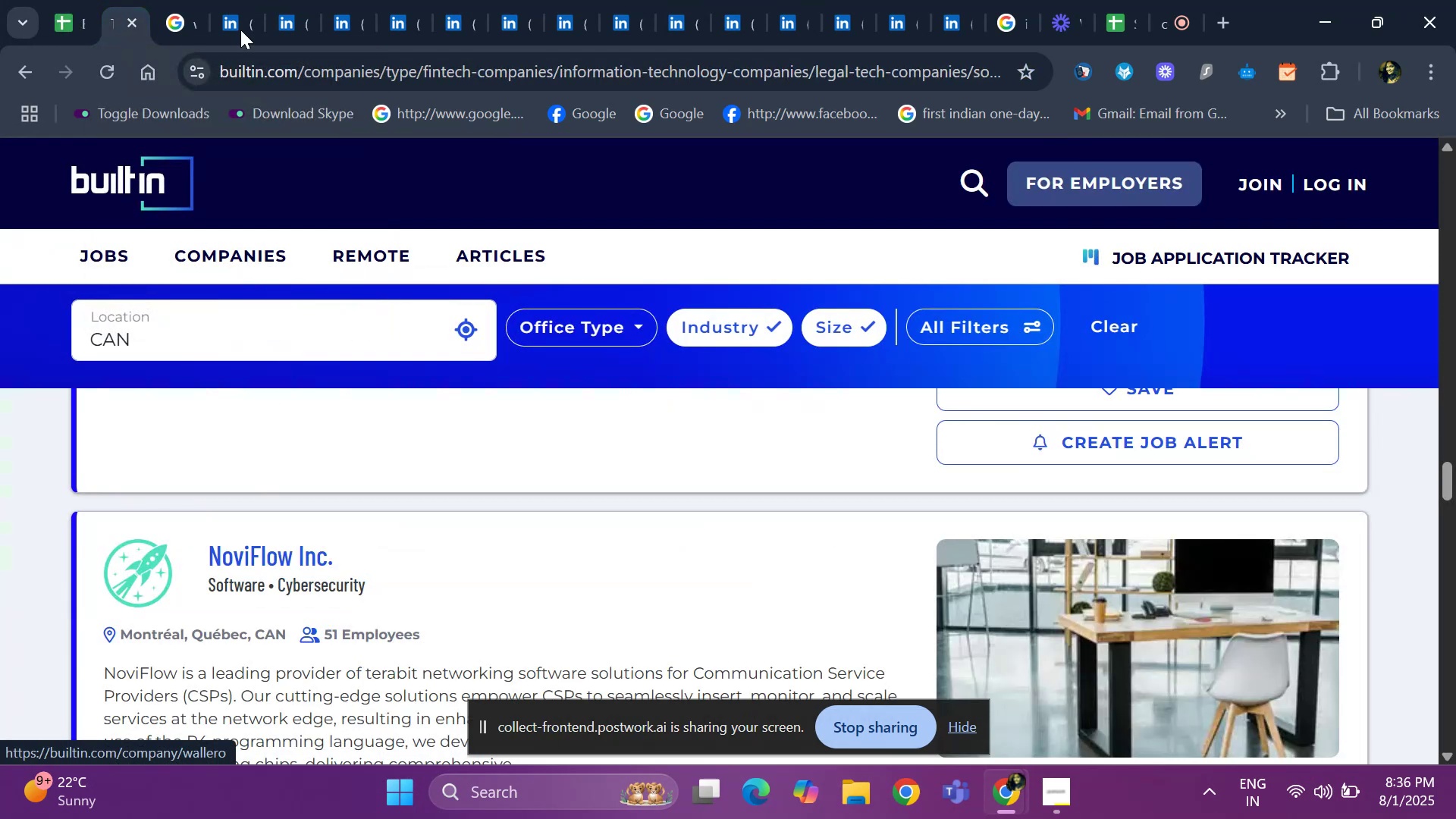 
left_click([240, 8])
 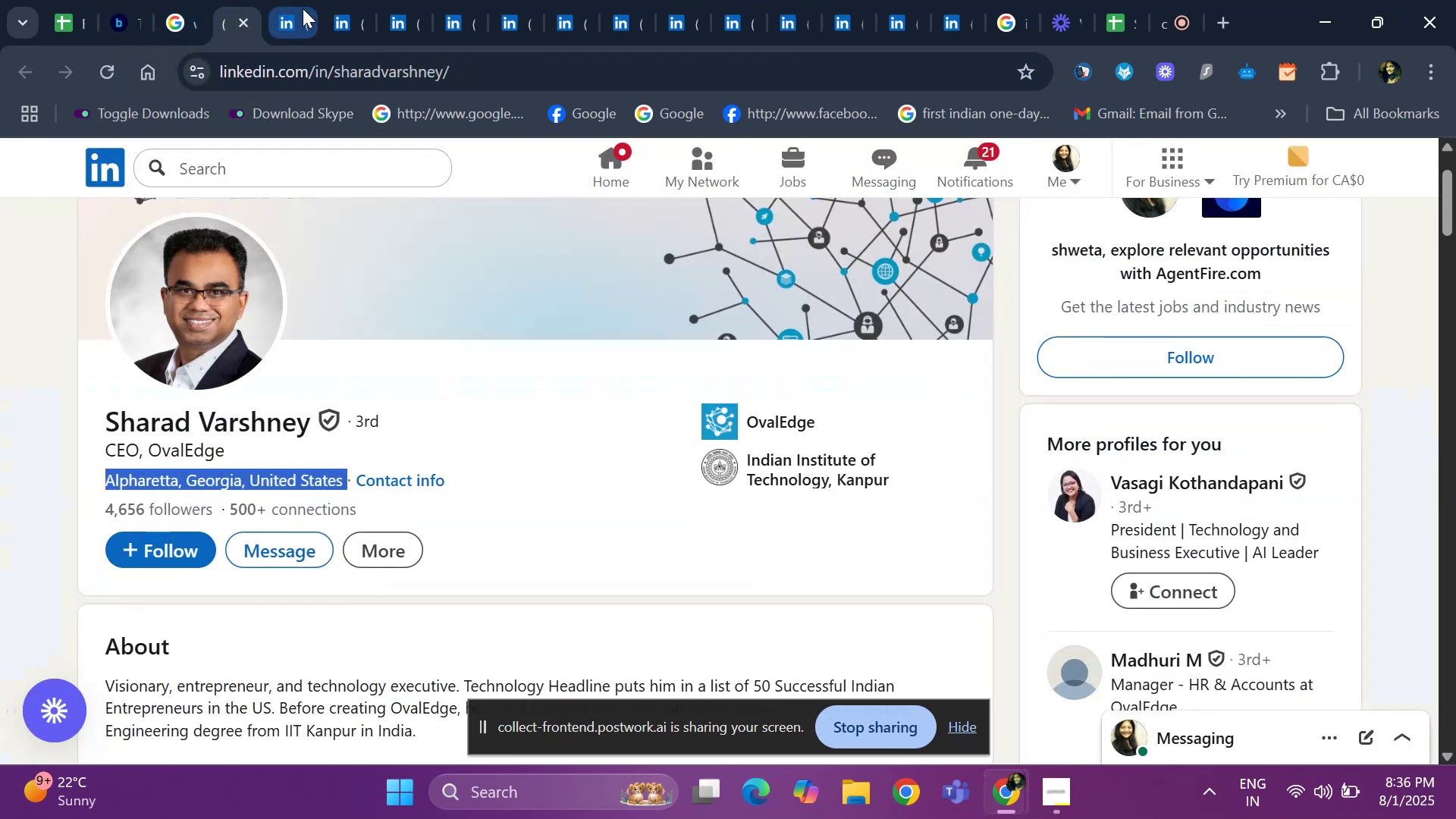 
left_click([281, 14])
 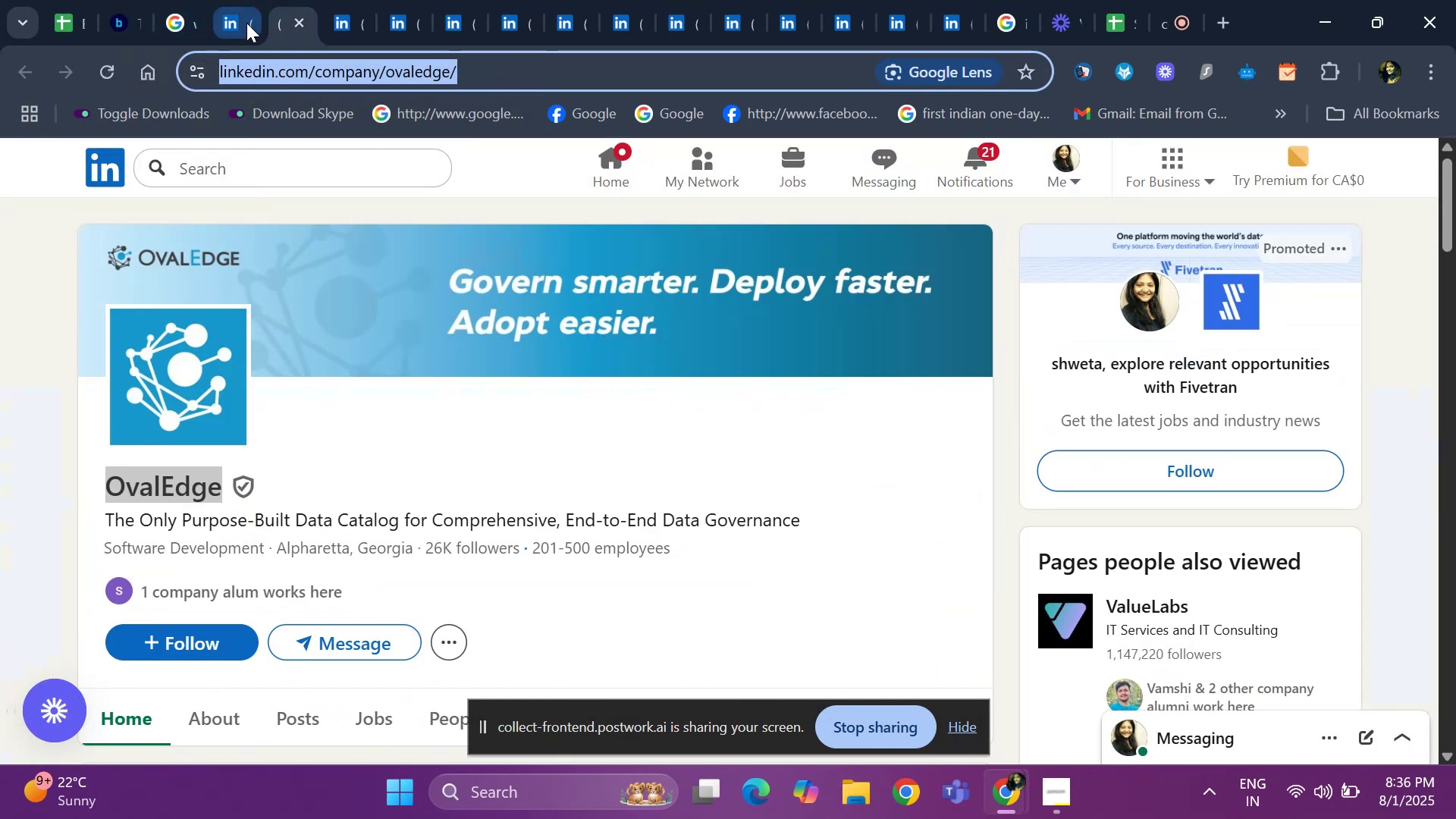 
left_click([246, 23])
 